 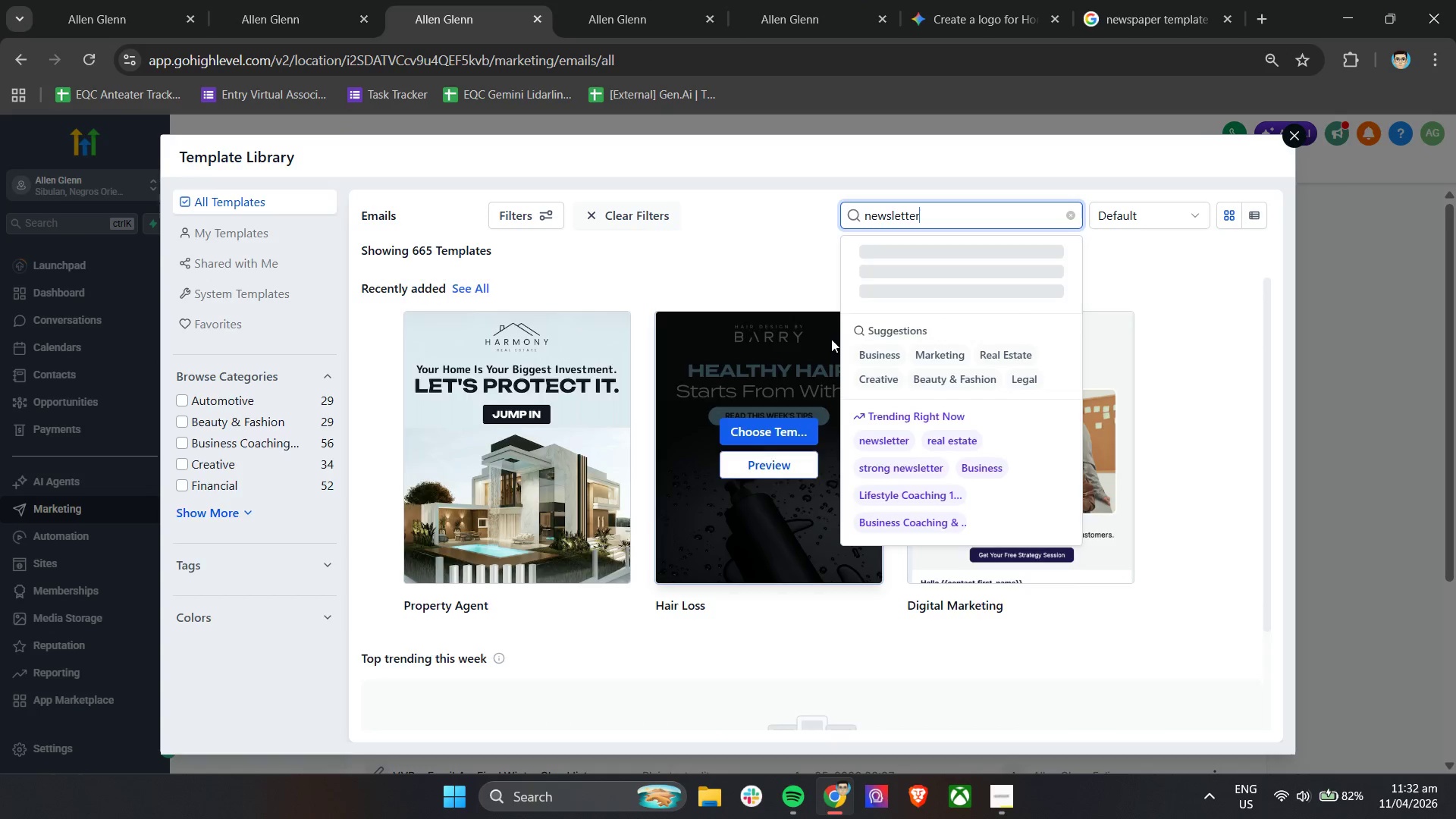 
key(Enter)
 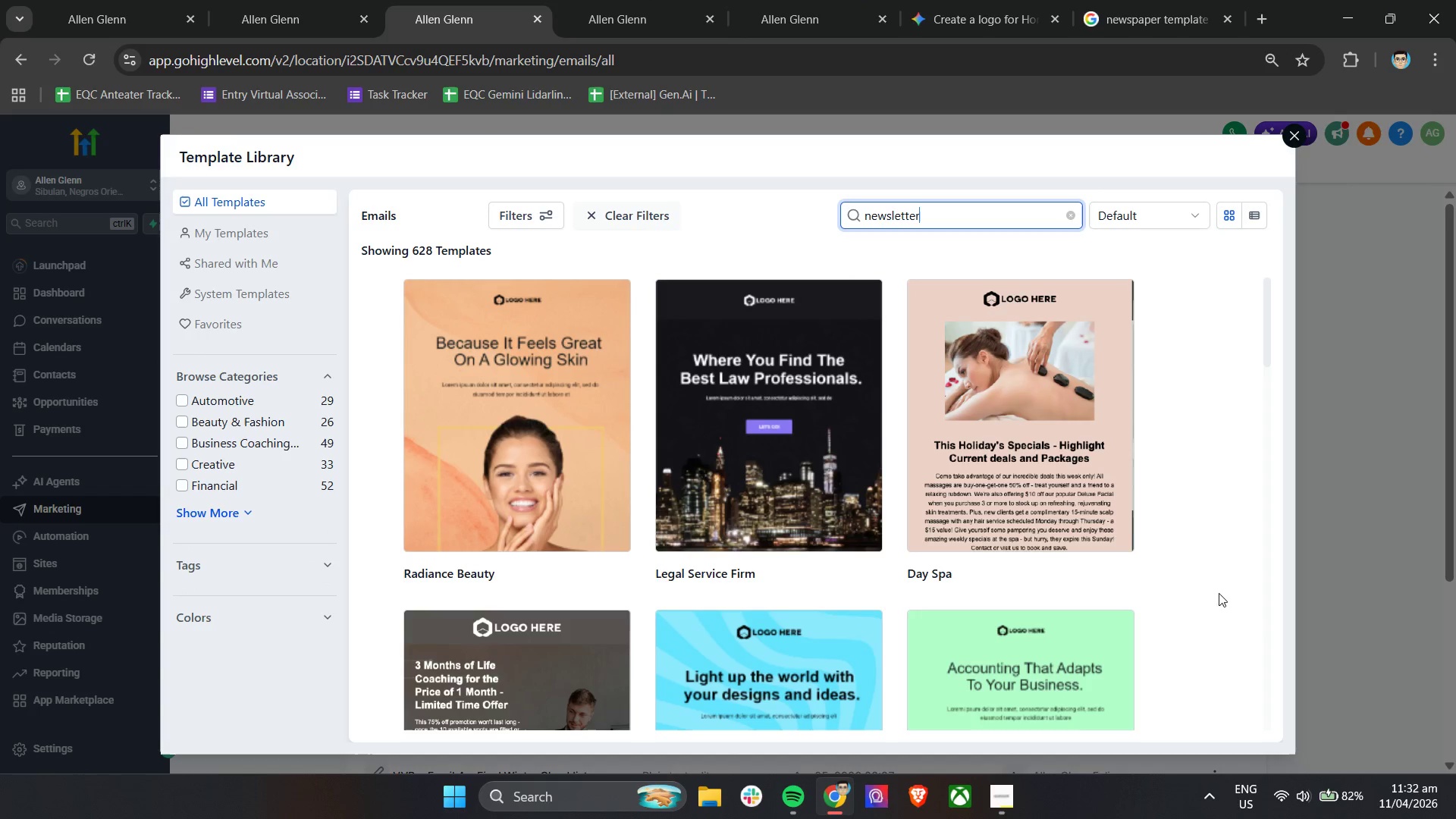 
scroll: coordinate [1211, 519], scroll_direction: down, amount: 13.0
 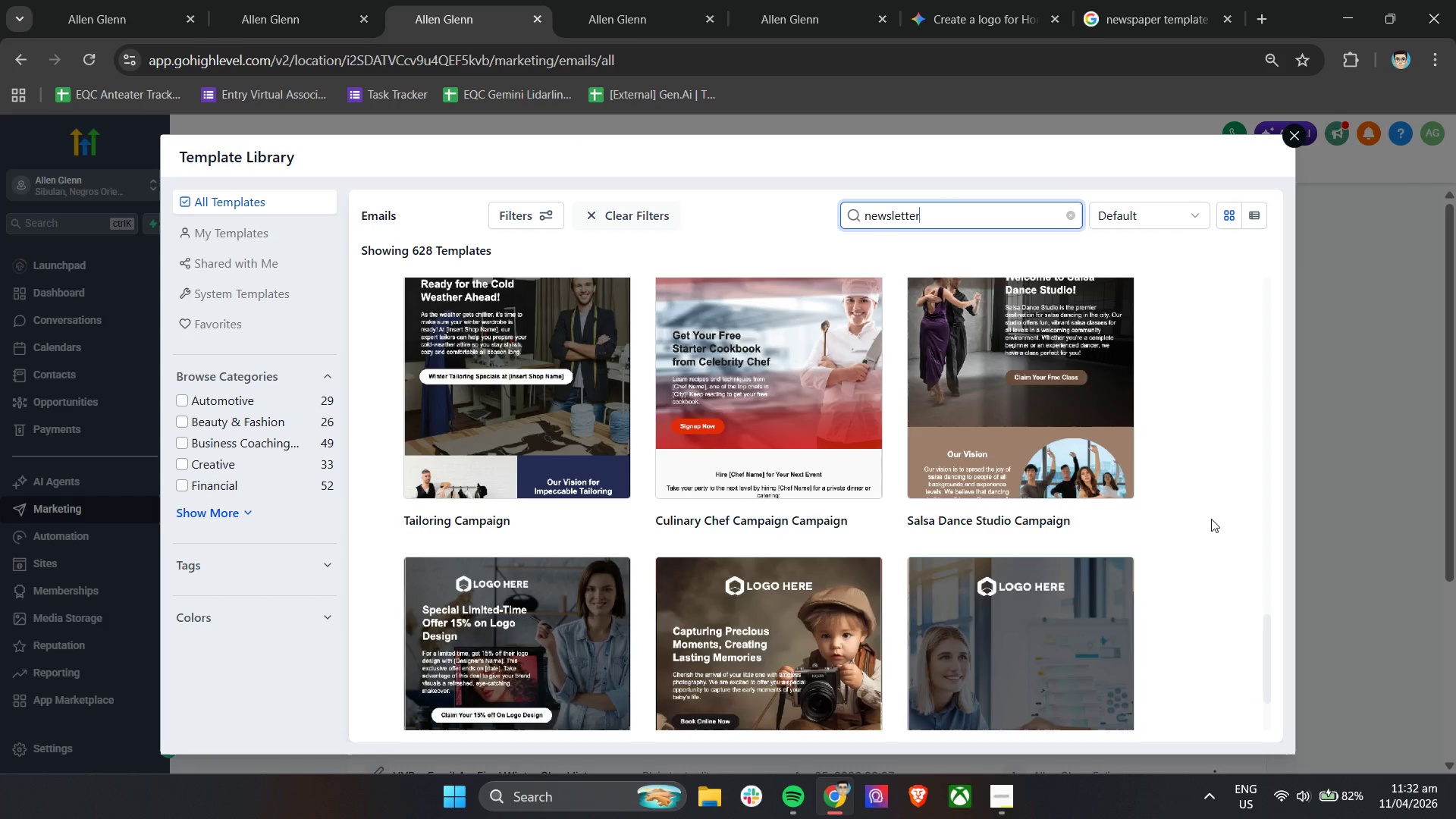 
wait(18.97)
 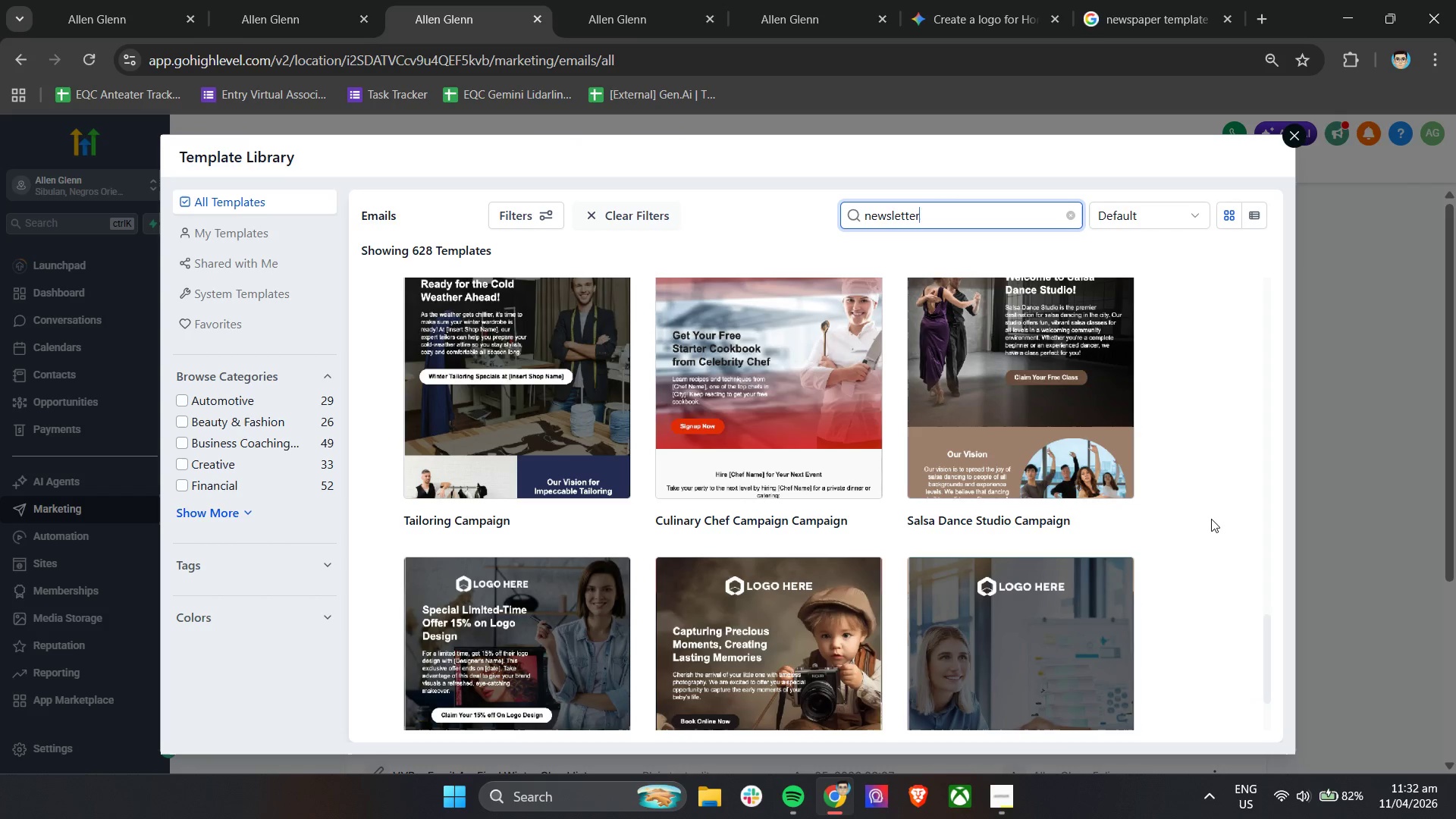 
left_click([664, 0])
 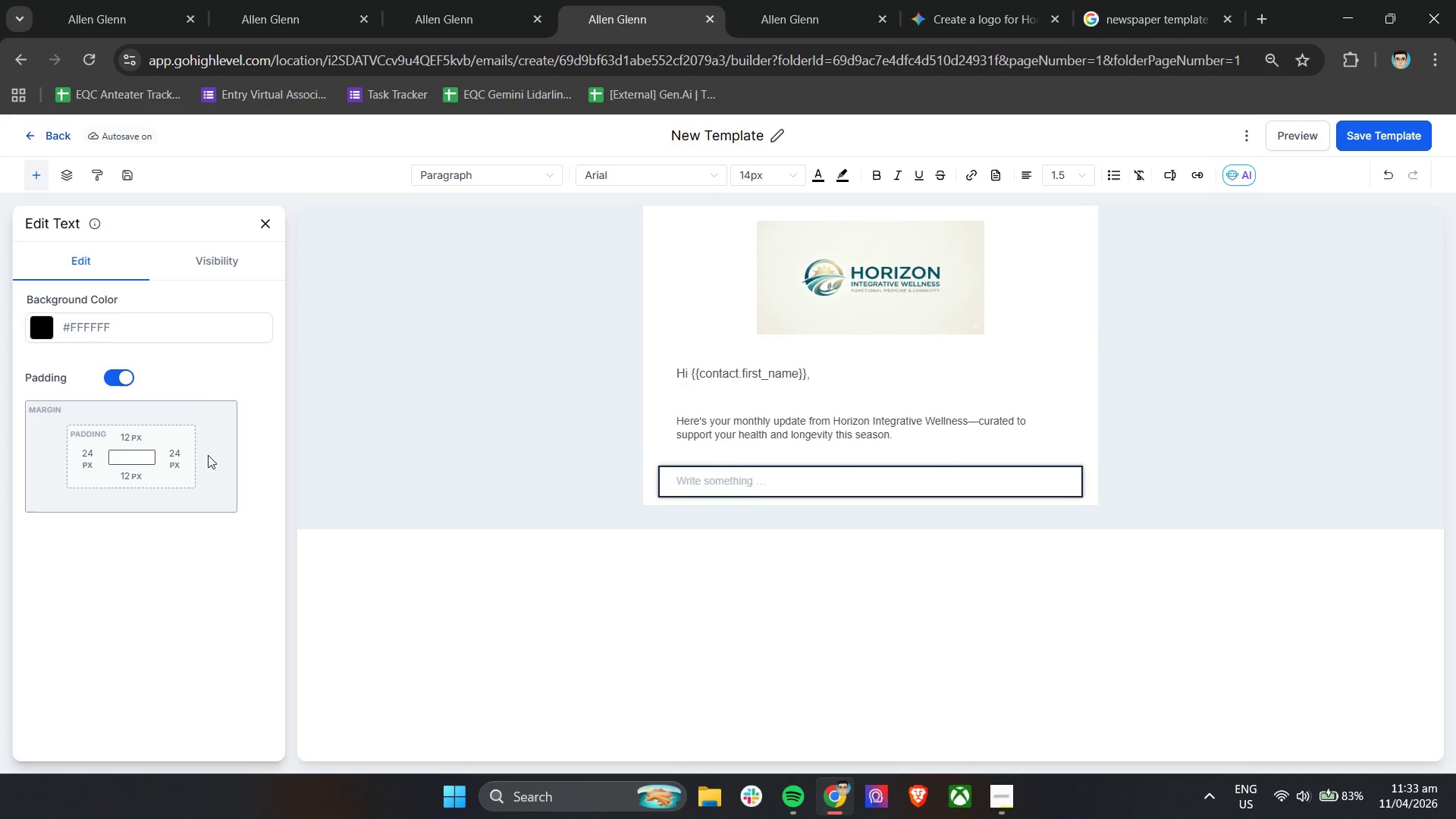 
scroll: coordinate [373, 485], scroll_direction: up, amount: 2.0
 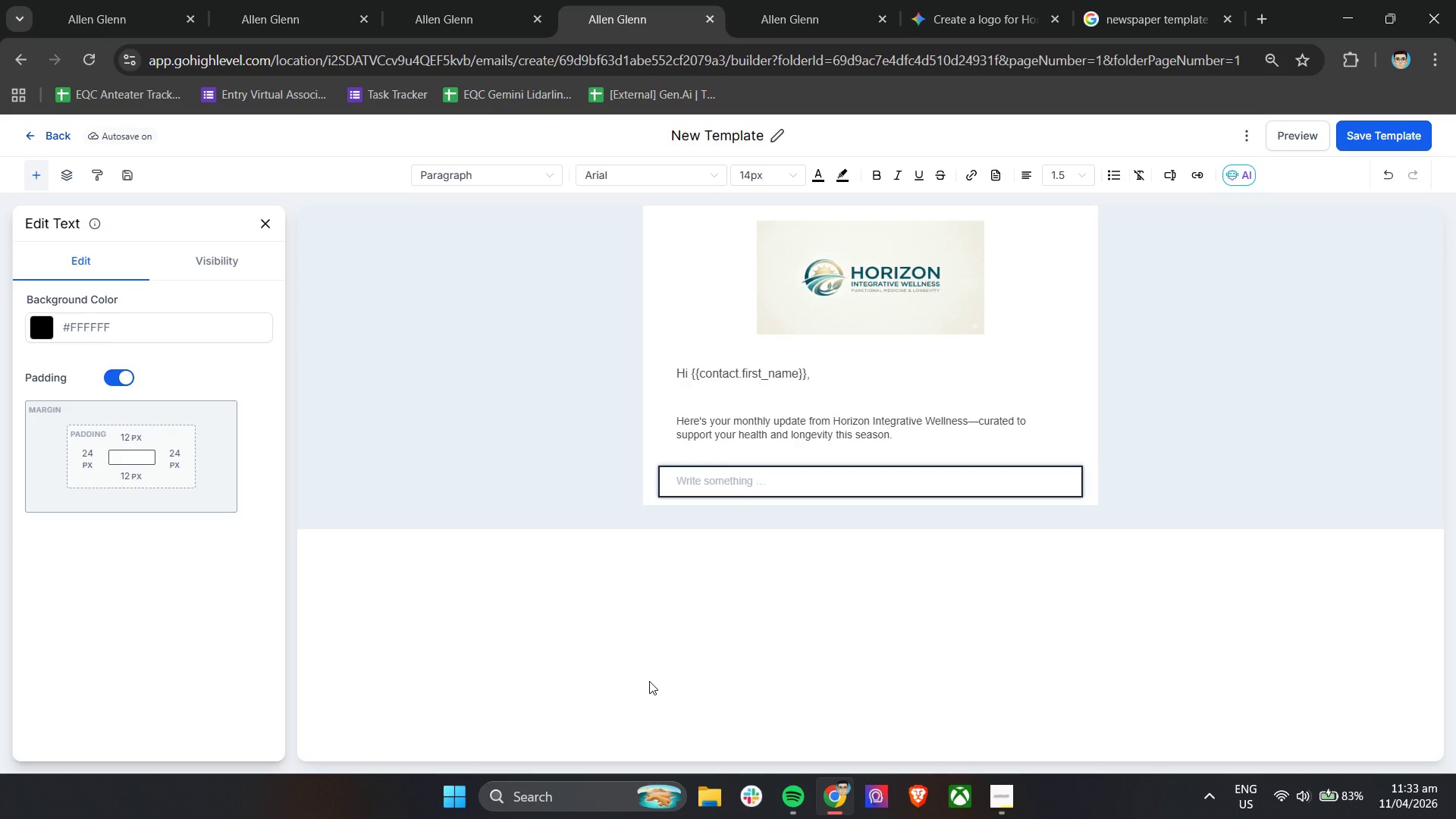 
wait(15.09)
 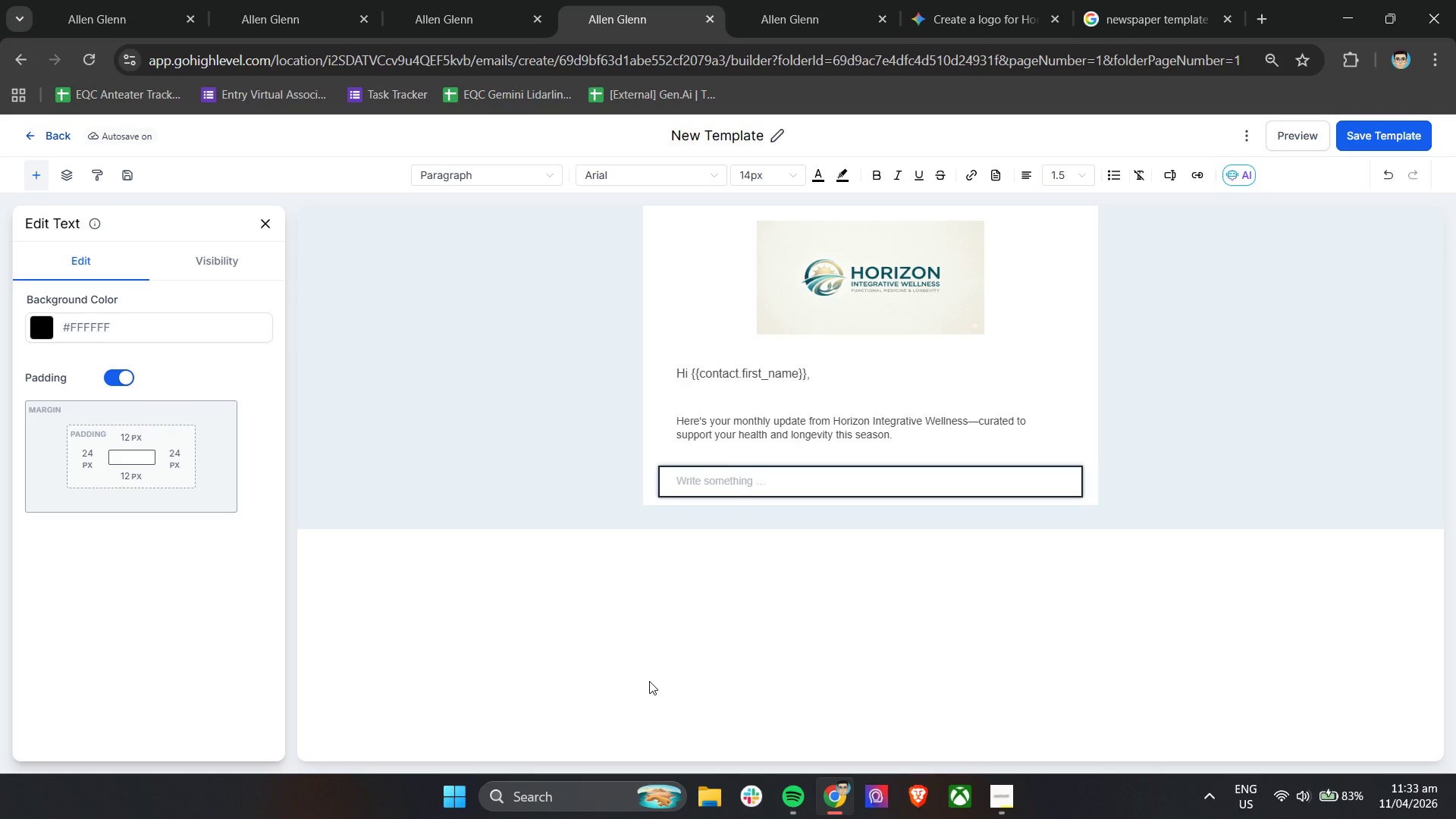 
left_click([730, 482])
 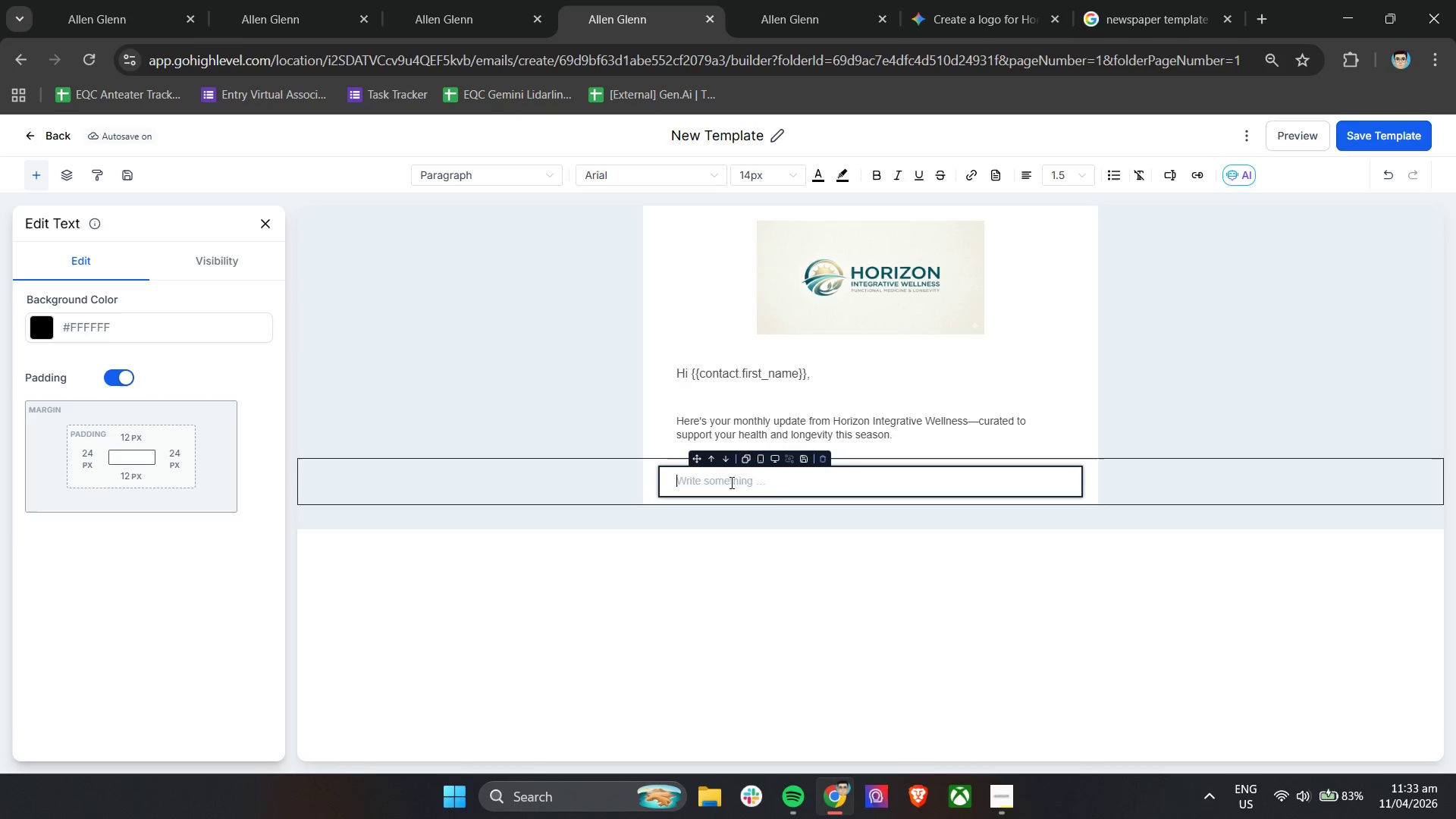 
key(Control+Z)
 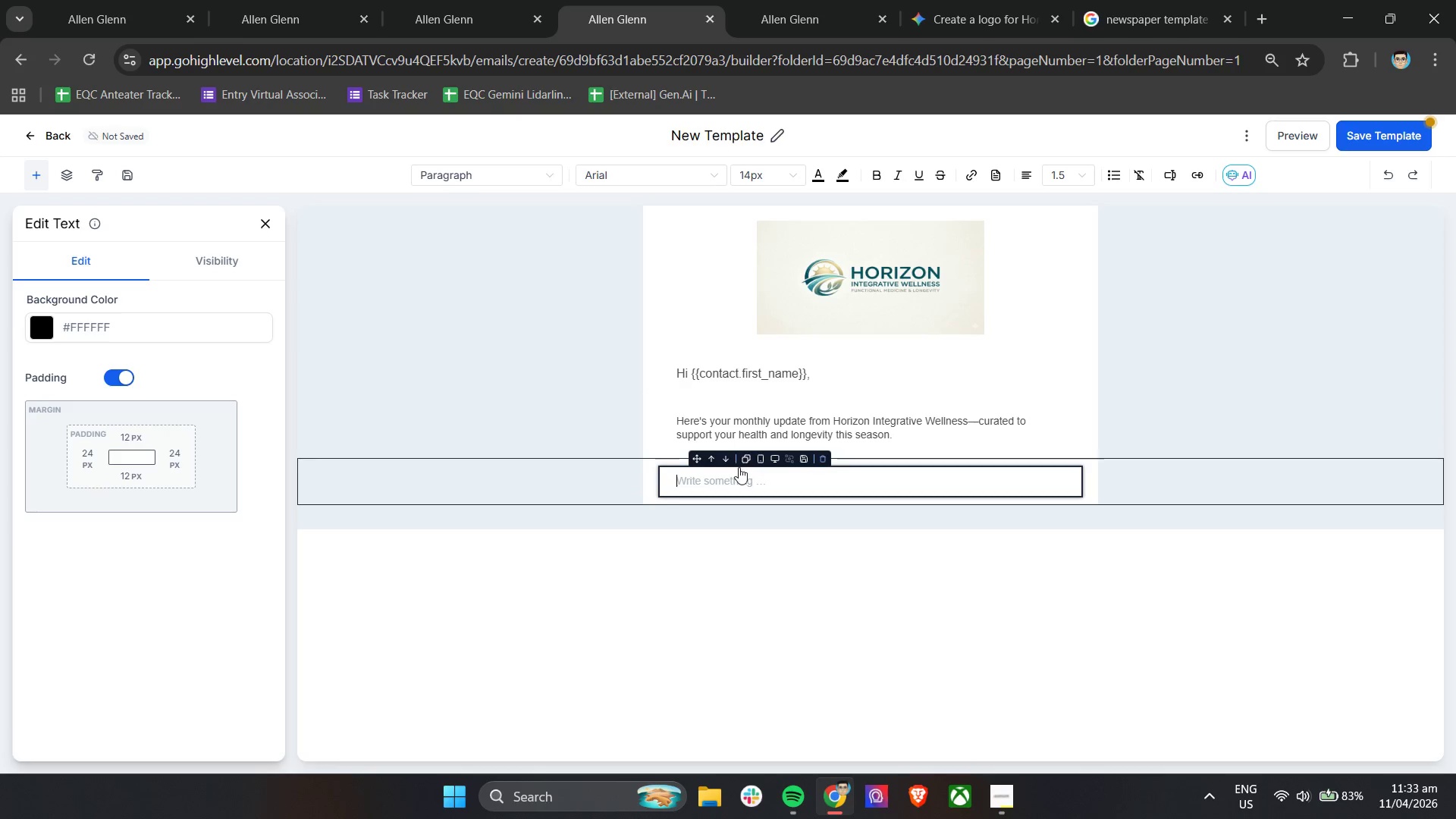 
left_click([818, 461])
 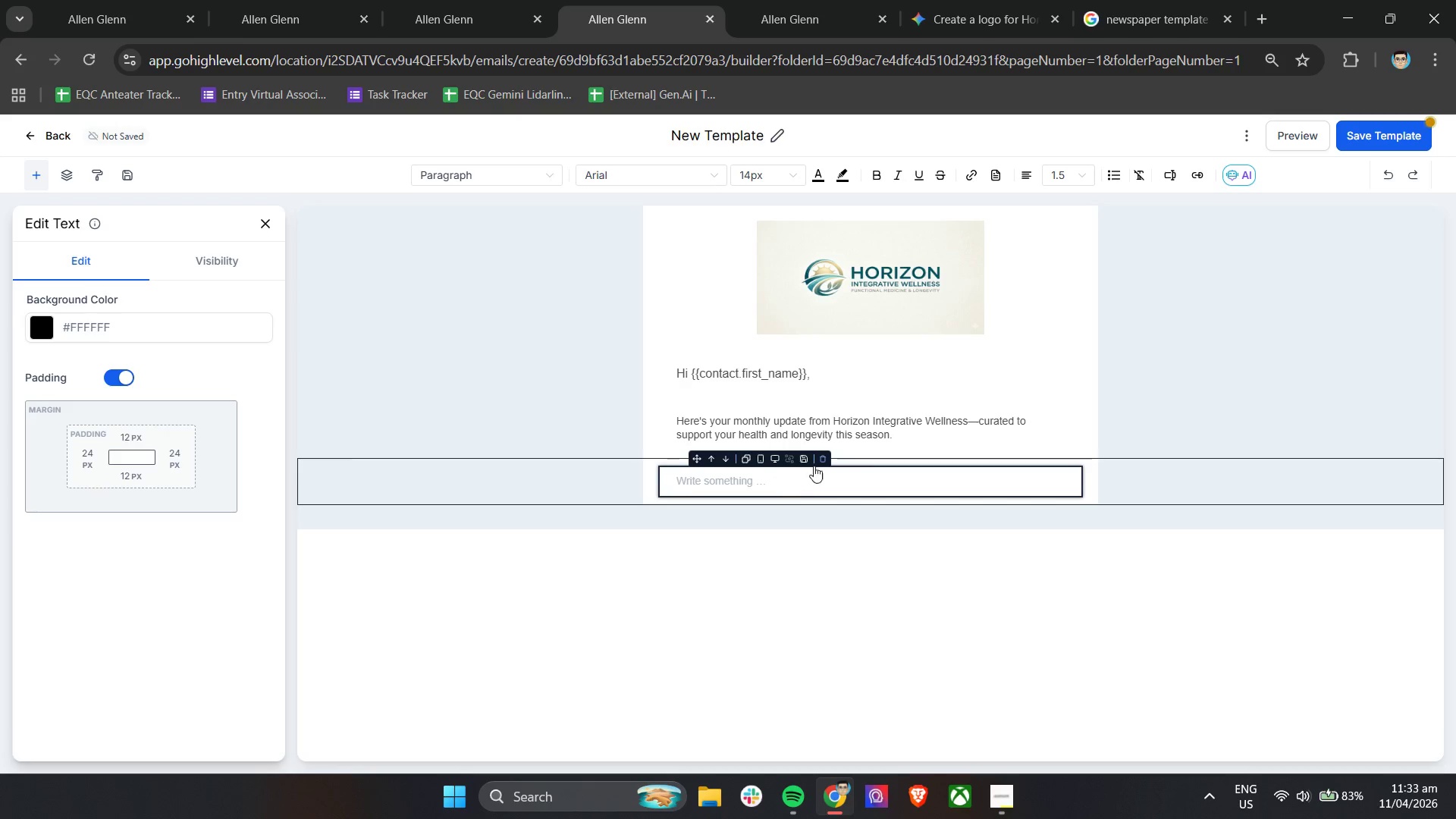 
left_click([827, 457])
 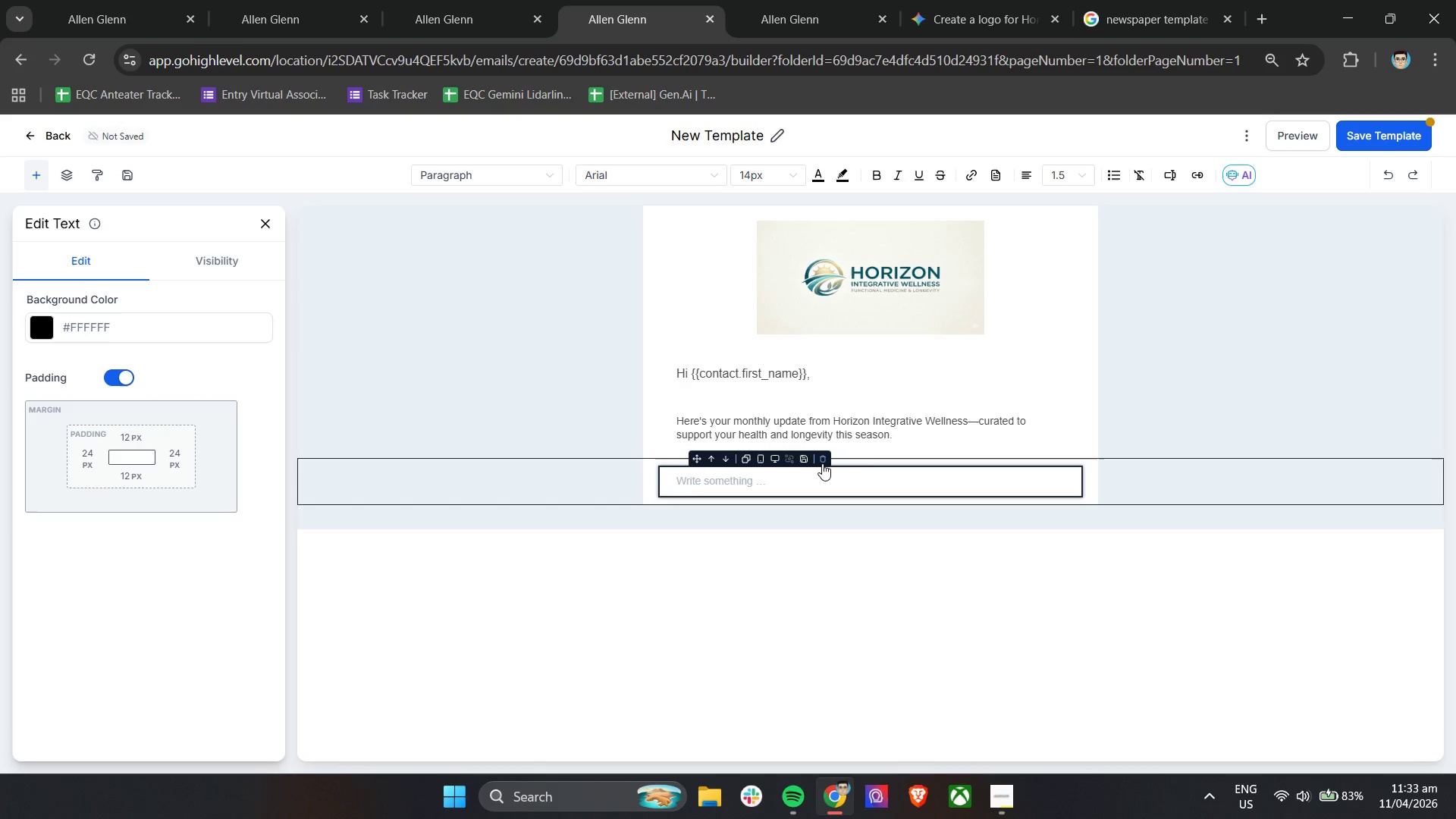 
left_click([822, 463])
 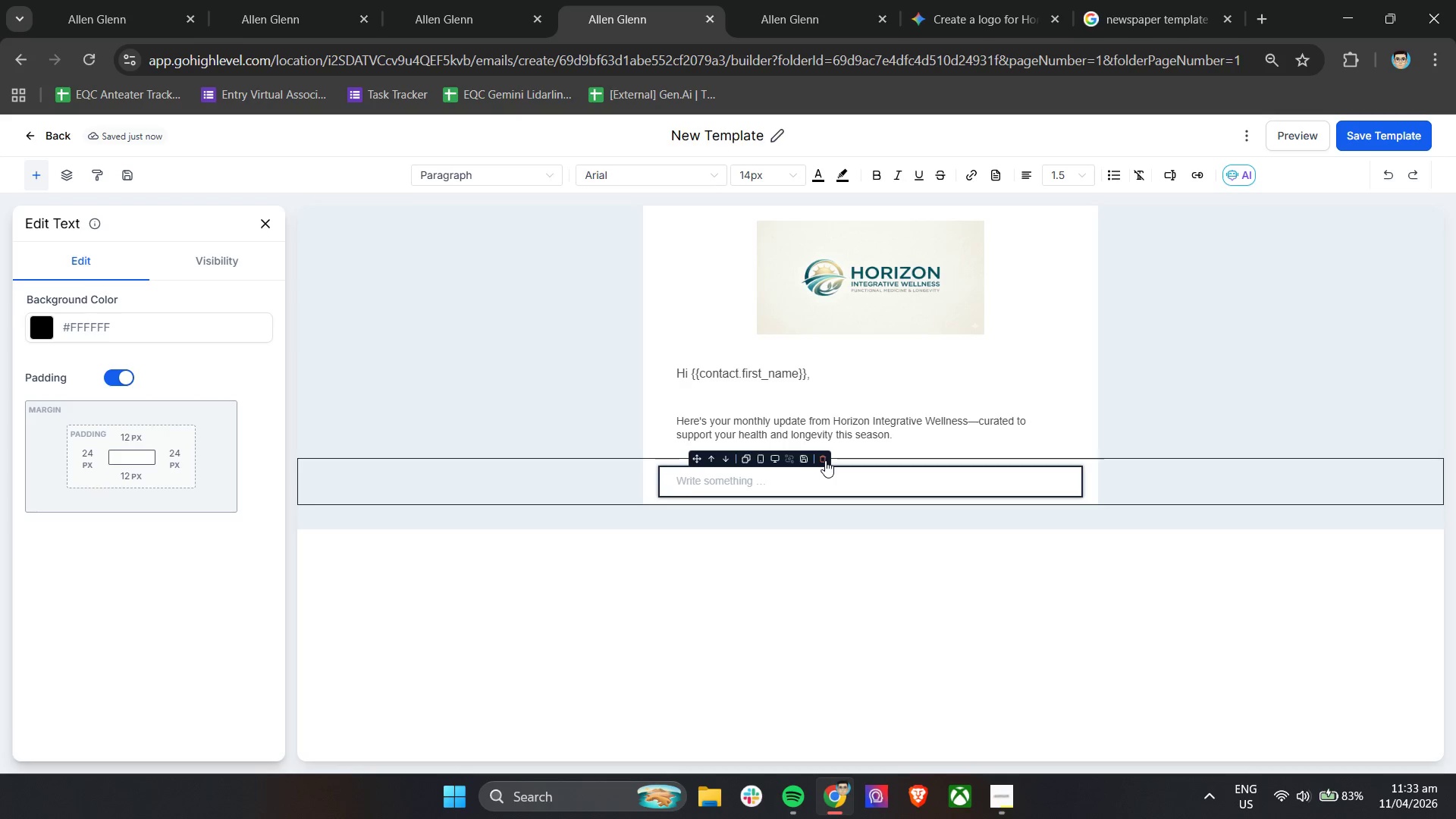 
left_click([825, 460])
 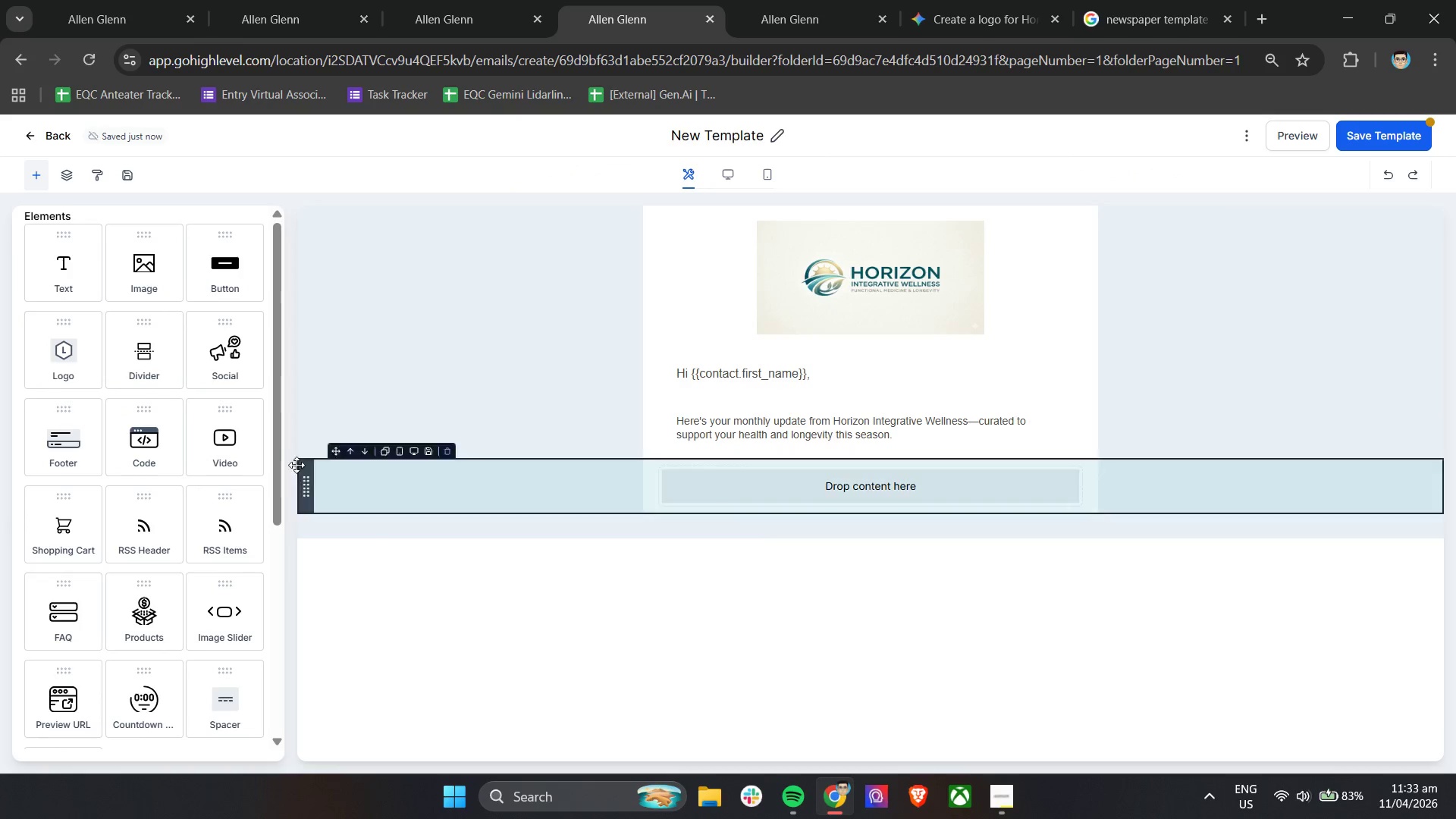 
scroll: coordinate [190, 357], scroll_direction: up, amount: 3.0
 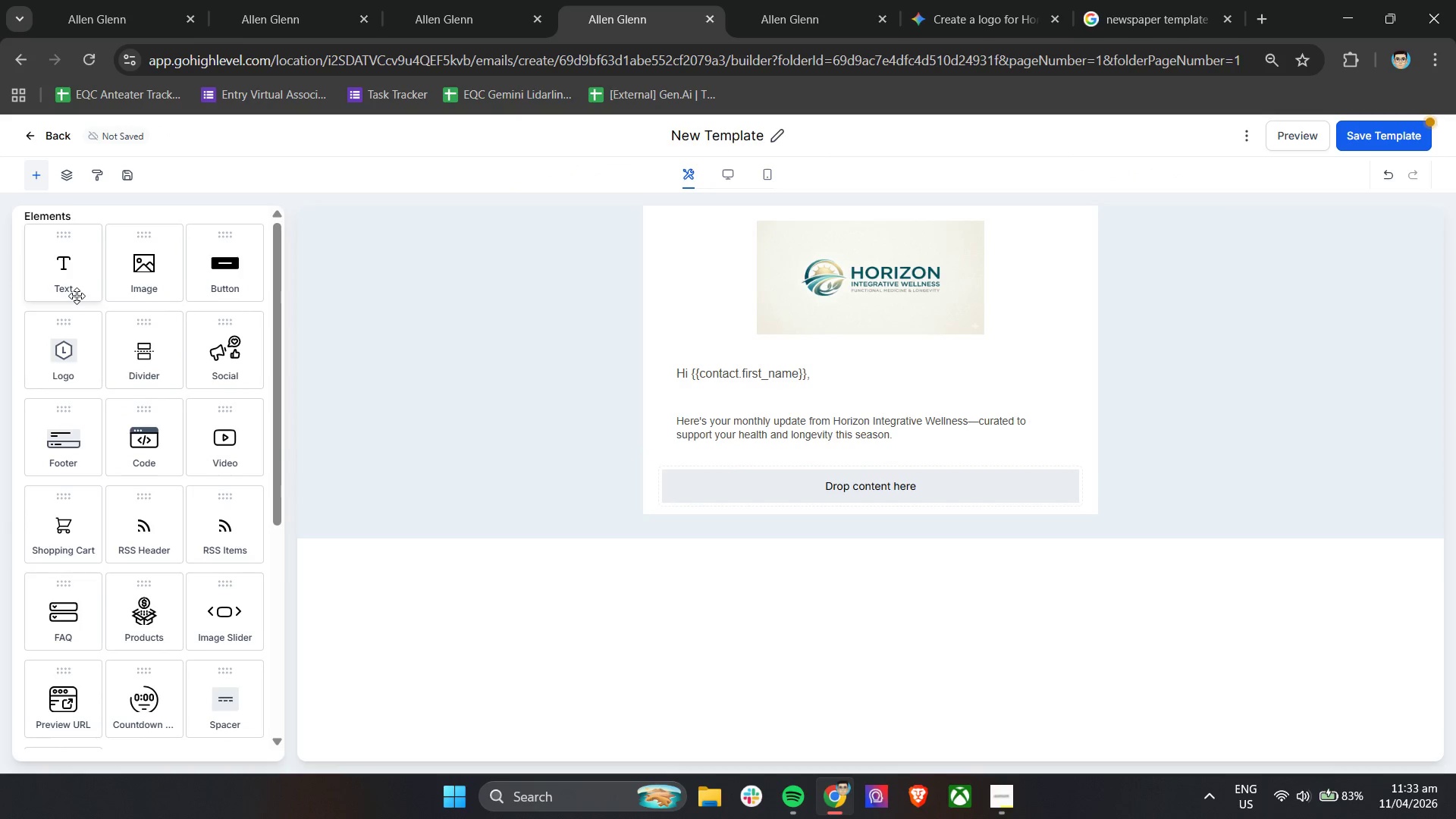 
left_click_drag(start_coordinate=[72, 274], to_coordinate=[858, 498])
 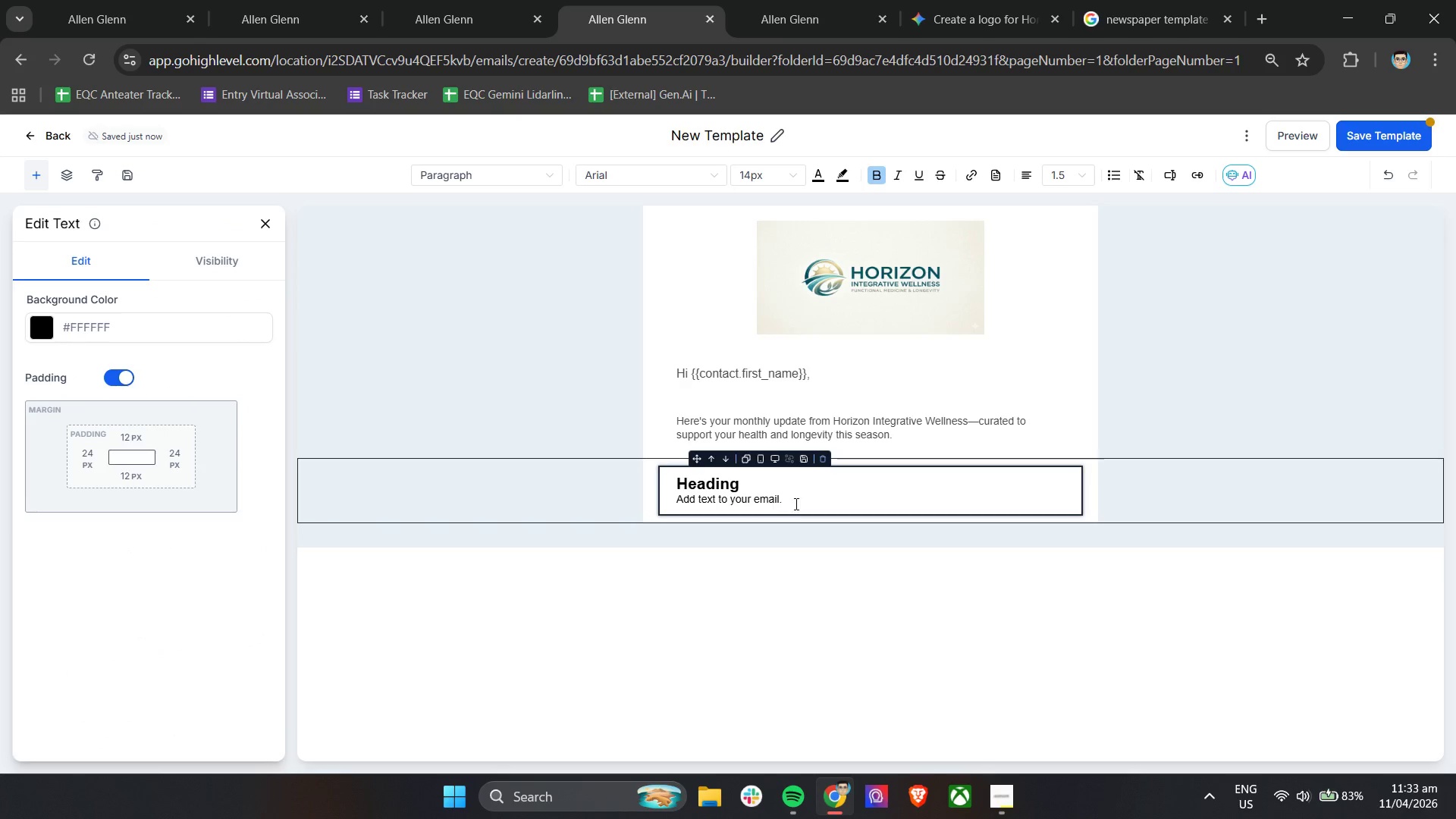 
left_click_drag(start_coordinate=[803, 501], to_coordinate=[781, 501])
 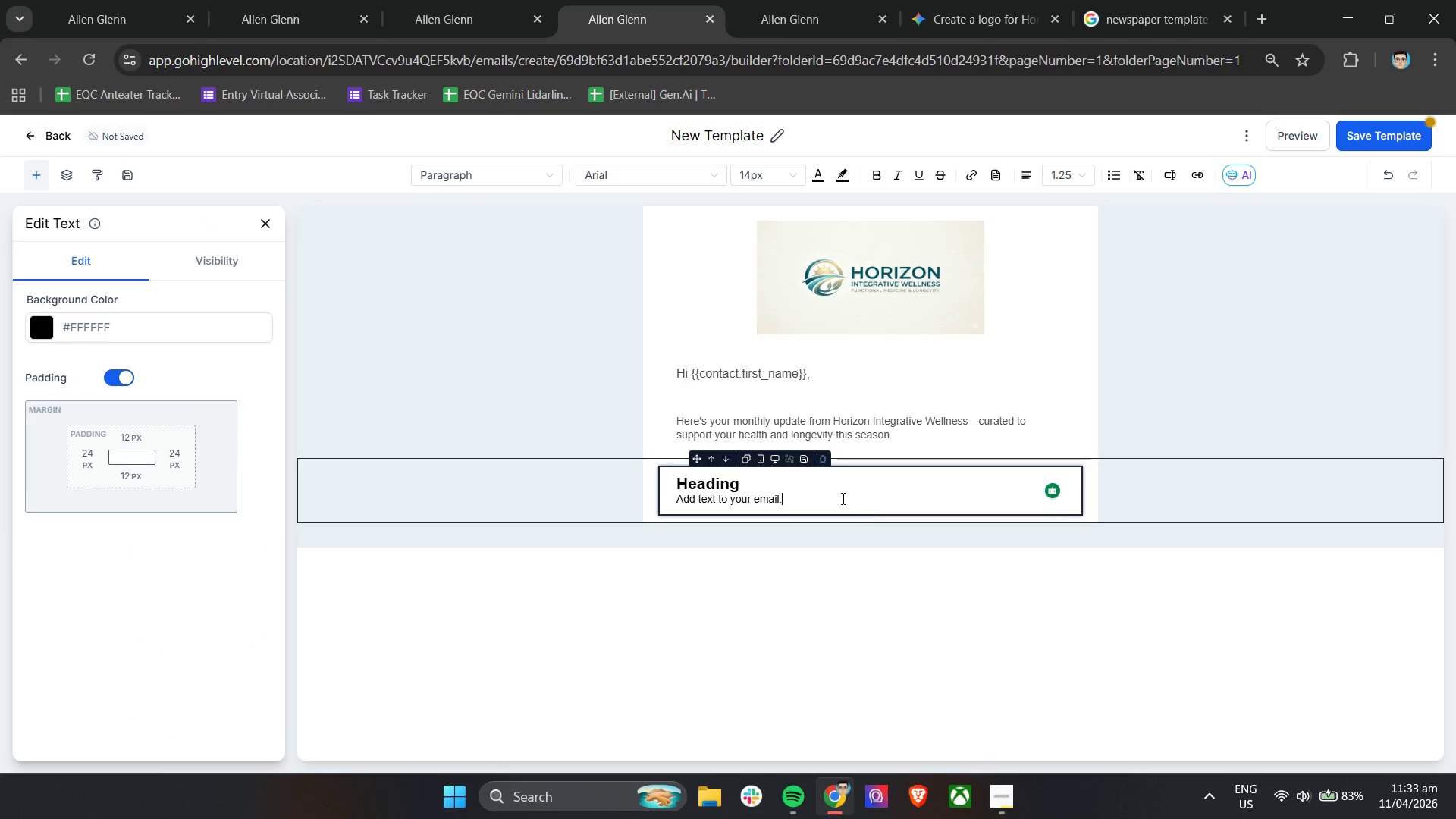 
key(Control+A)
 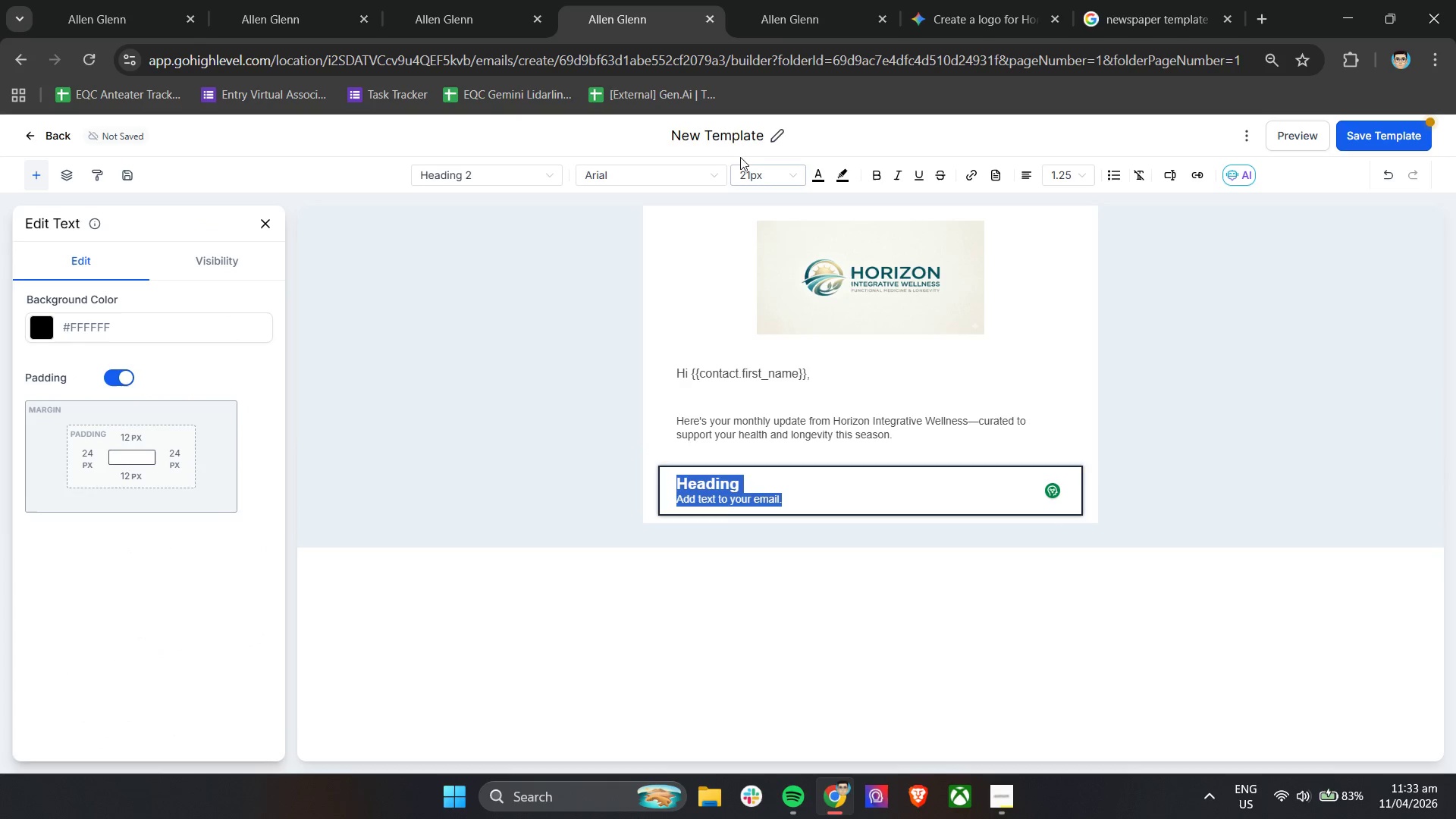 
left_click([752, 167])
 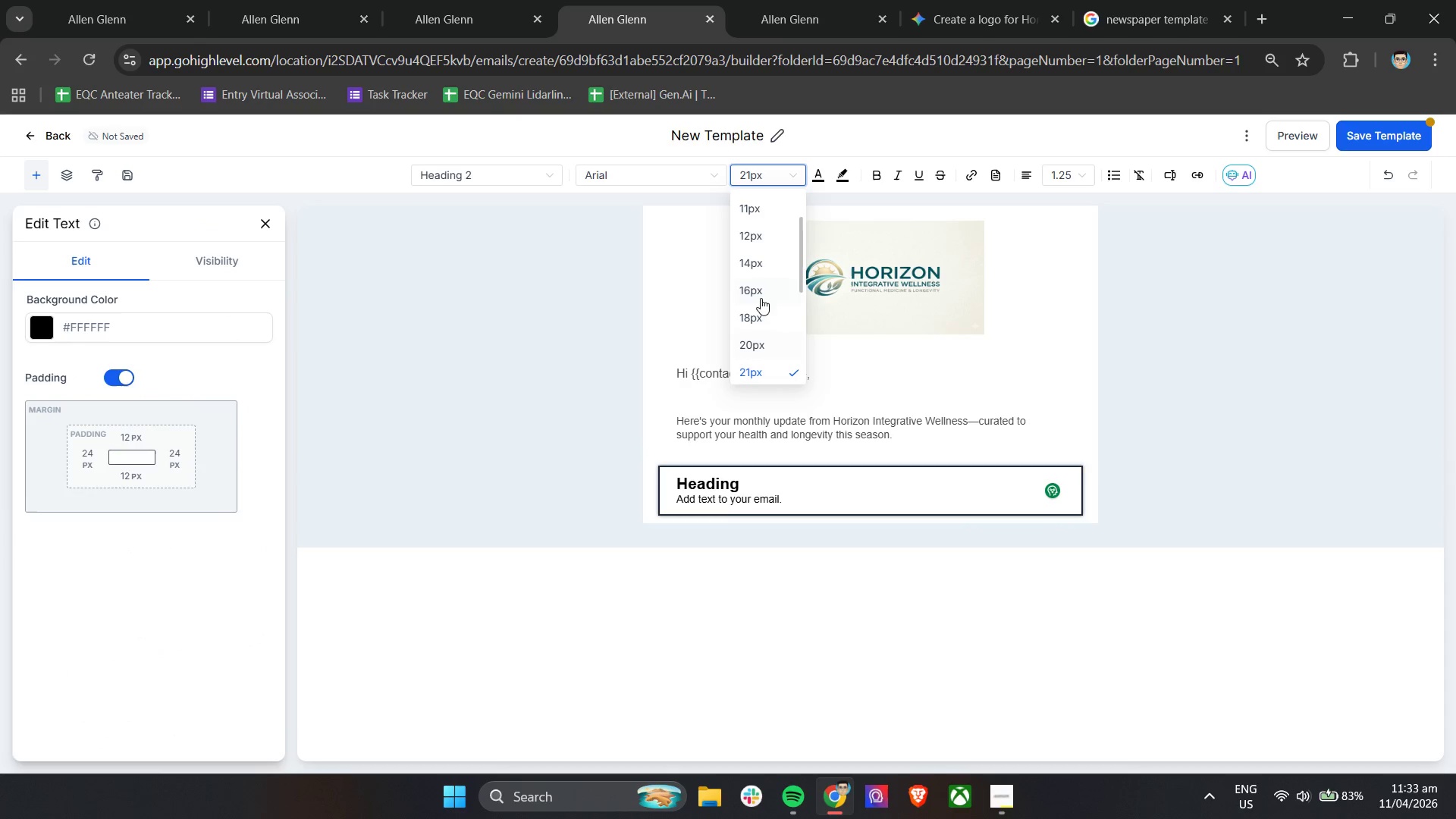 
left_click([761, 295])
 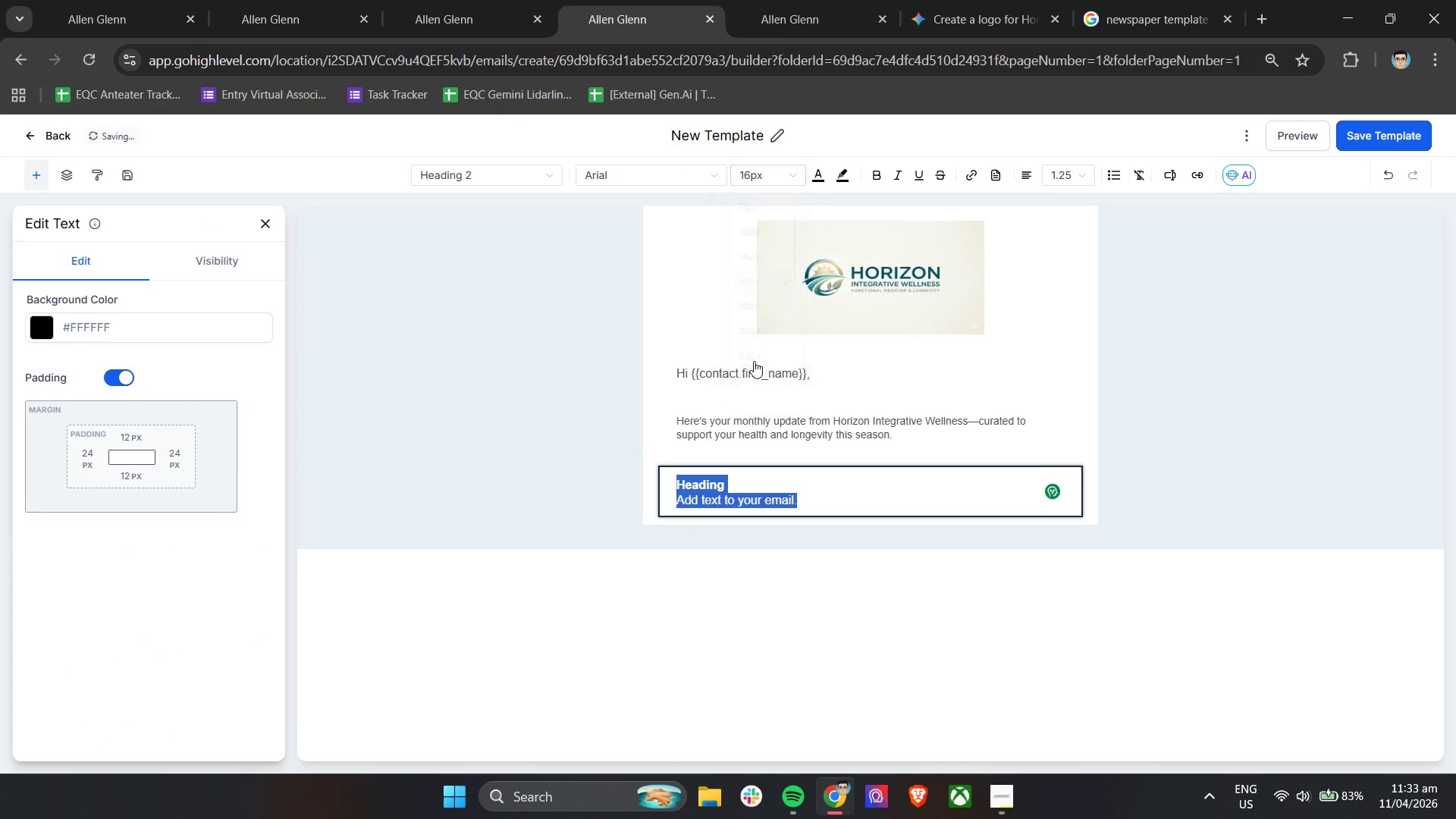 
mouse_move([761, 425])
 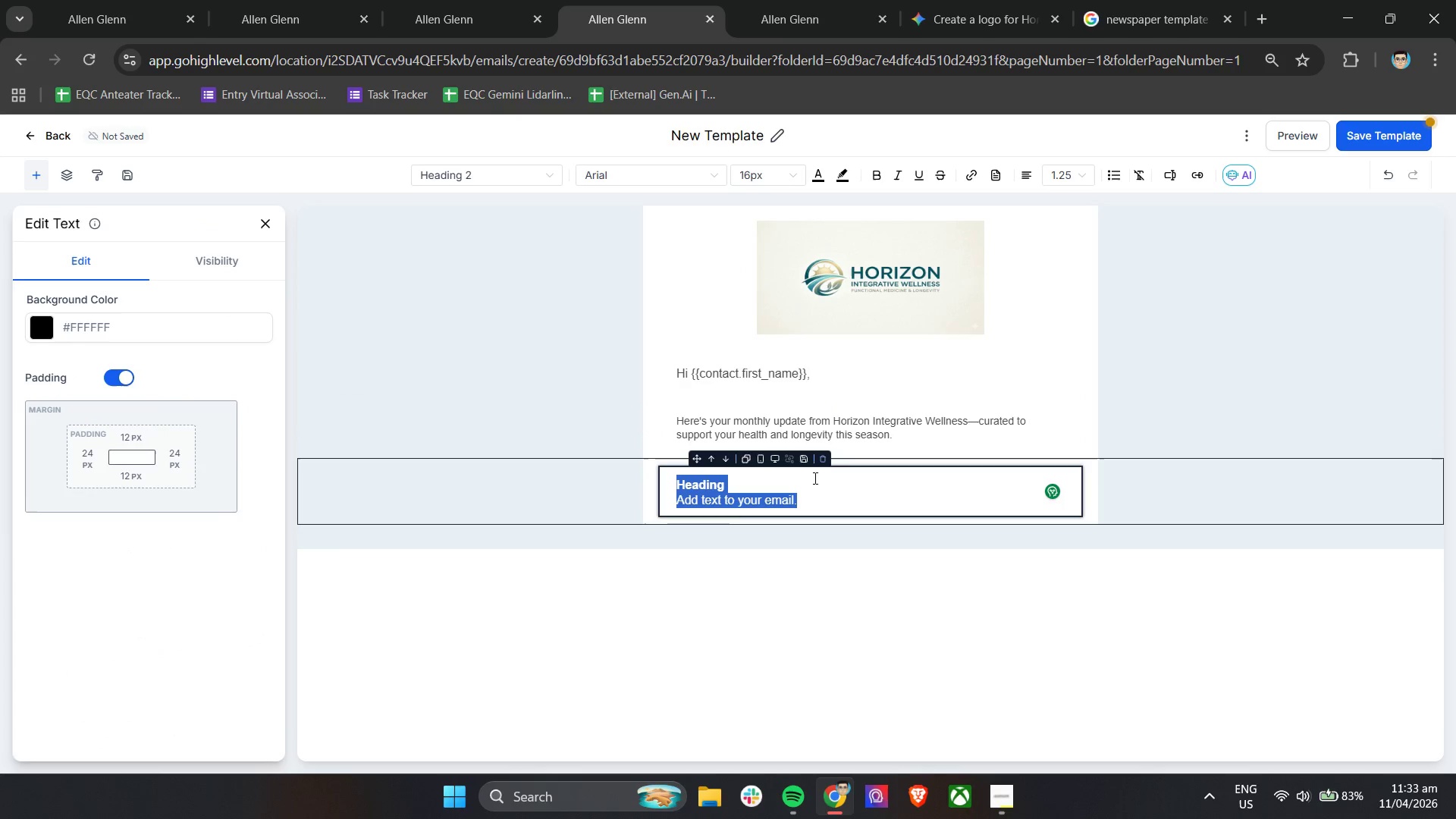 
left_click([805, 476])
 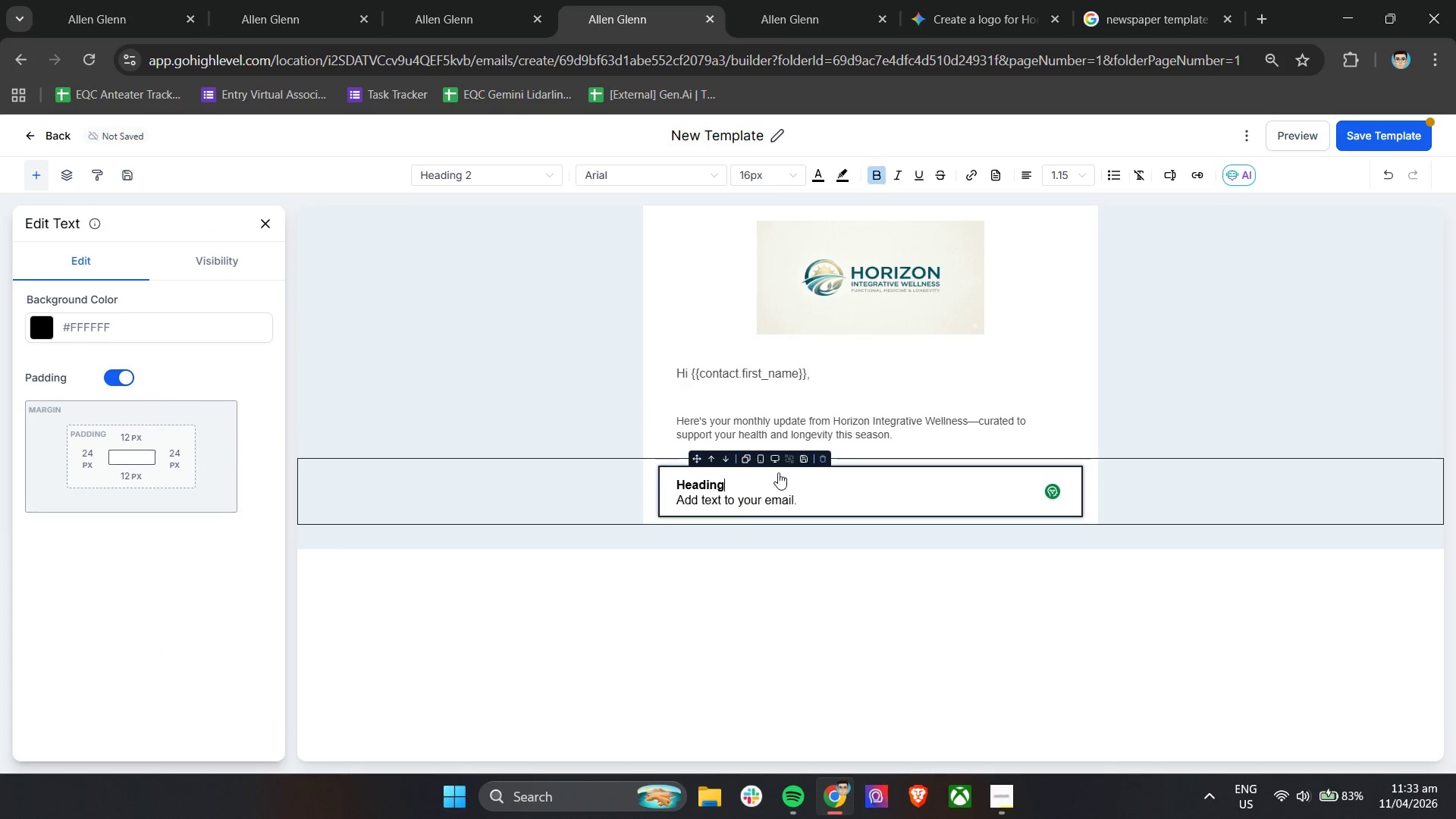 
left_click_drag(start_coordinate=[764, 473], to_coordinate=[667, 486])
 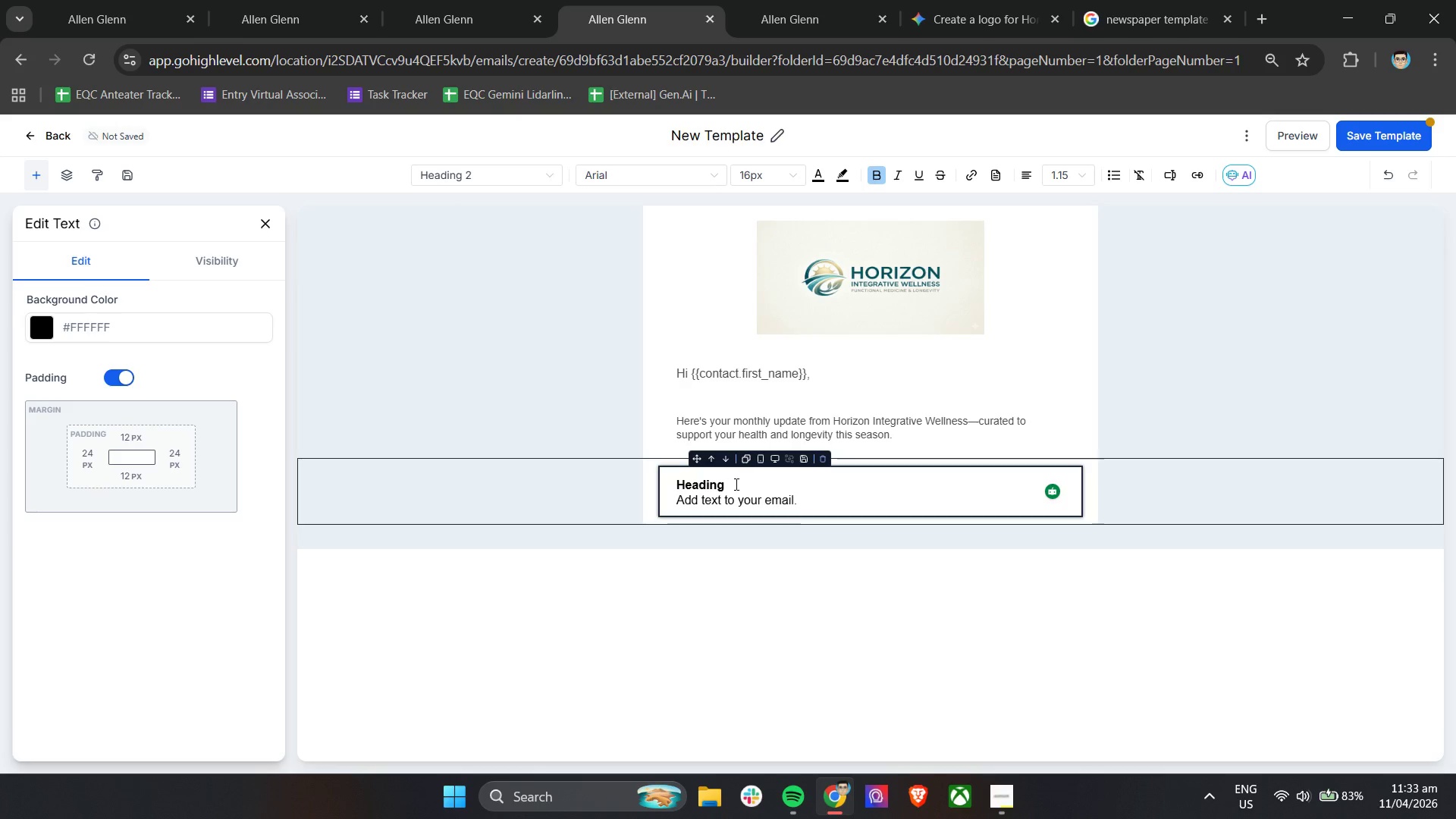 
left_click_drag(start_coordinate=[738, 485], to_coordinate=[677, 485])
 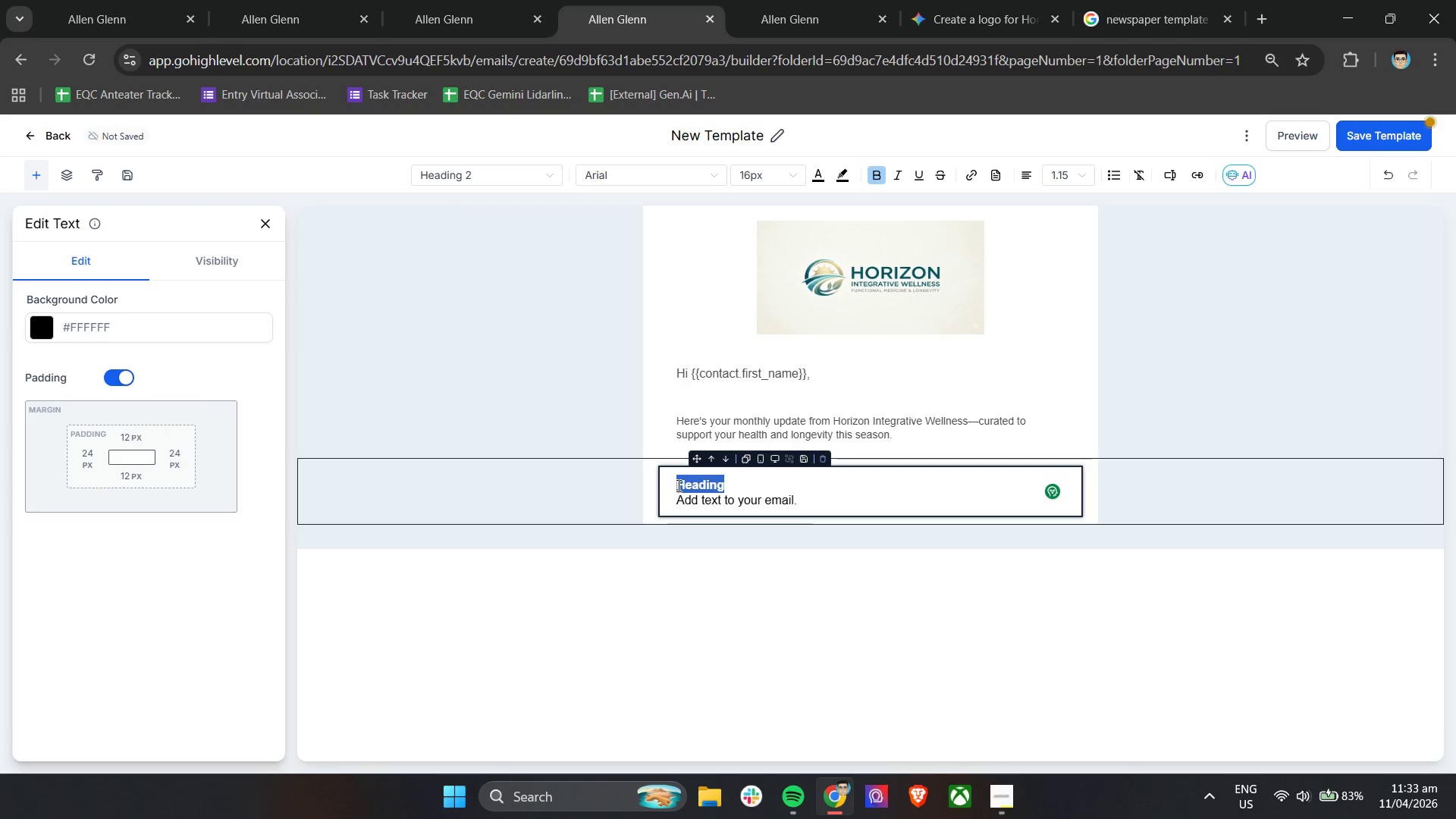 
type(Seasonal)
 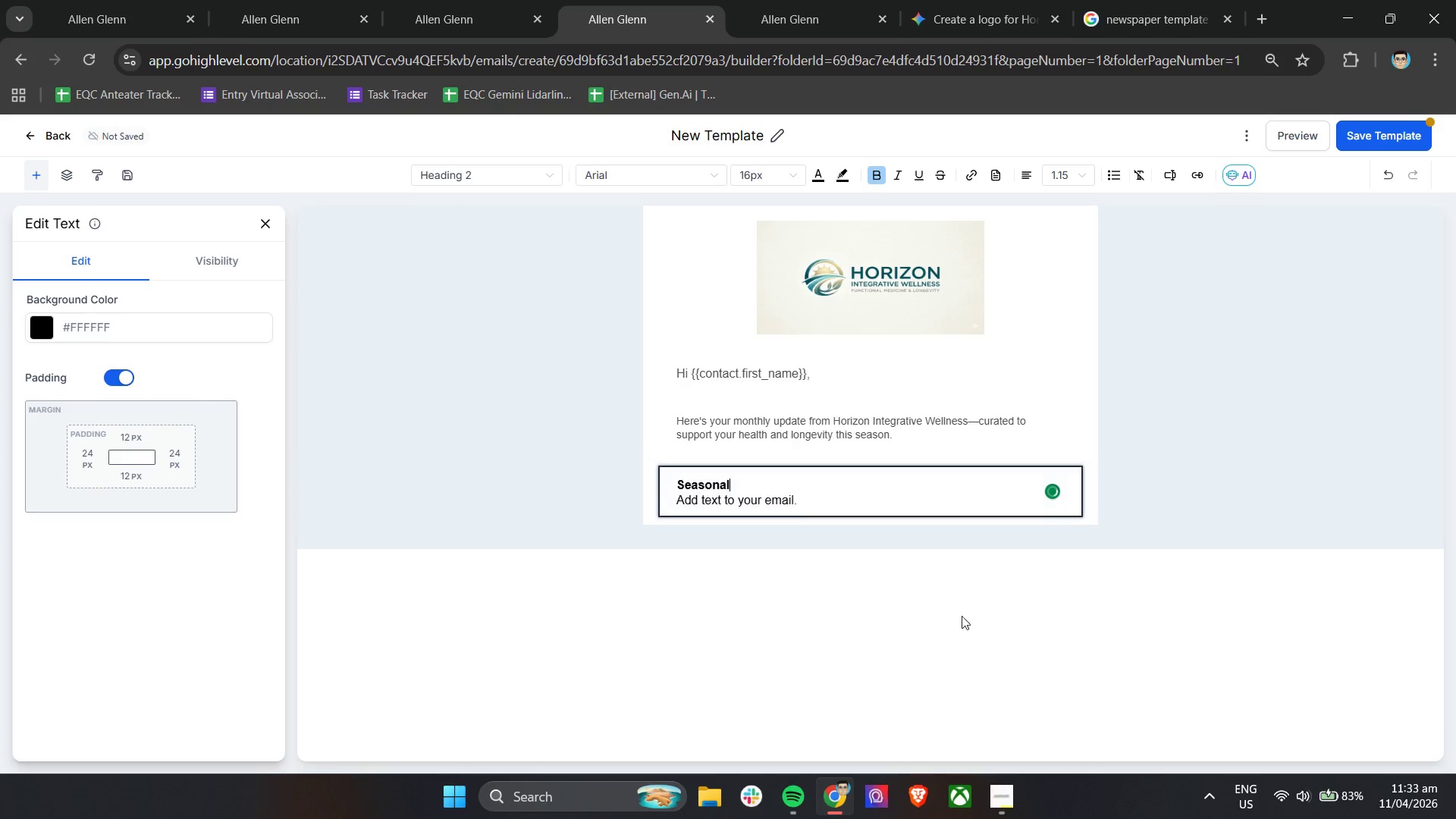 
type( Focus)
 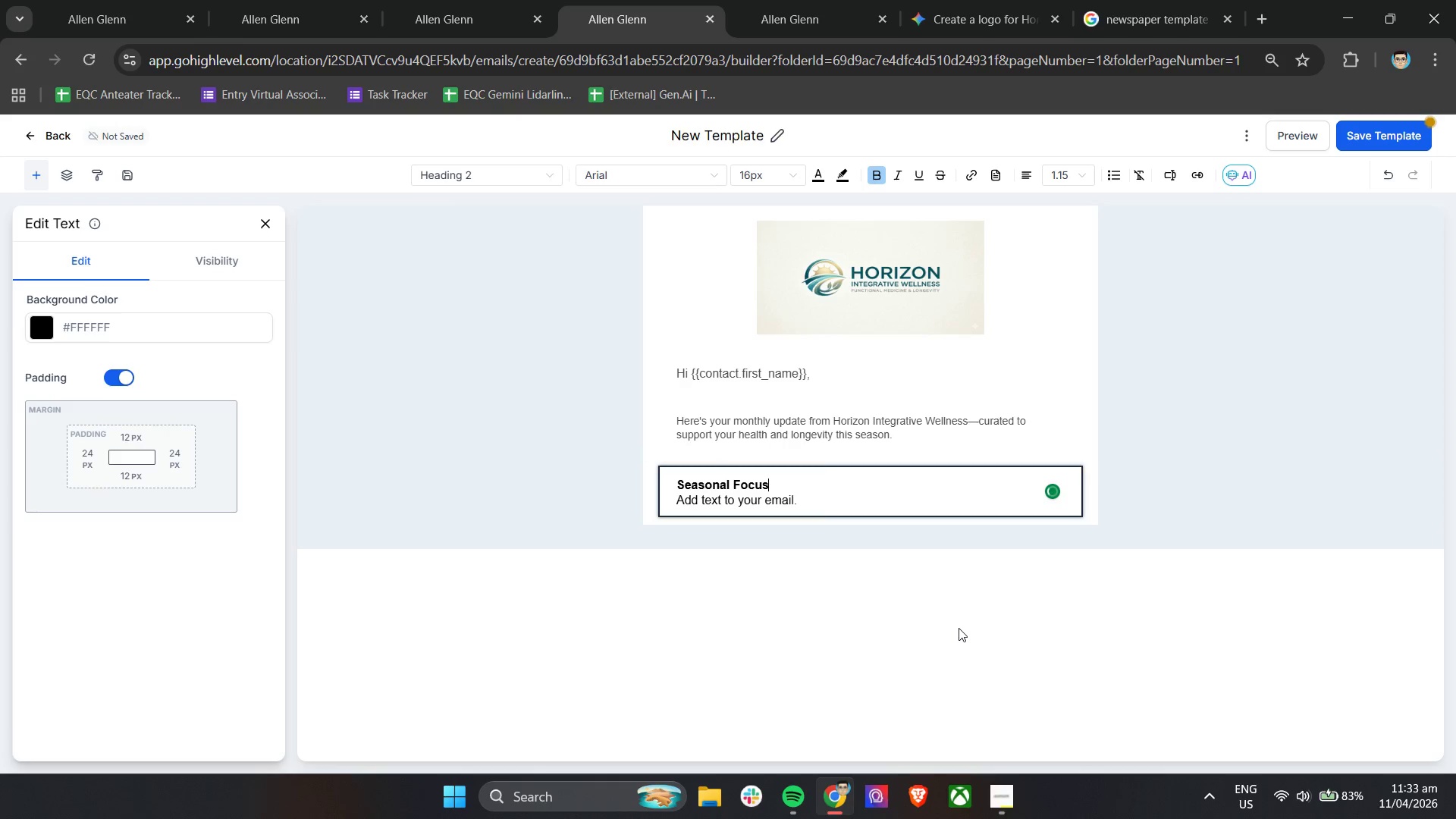 
key(ArrowDown)
 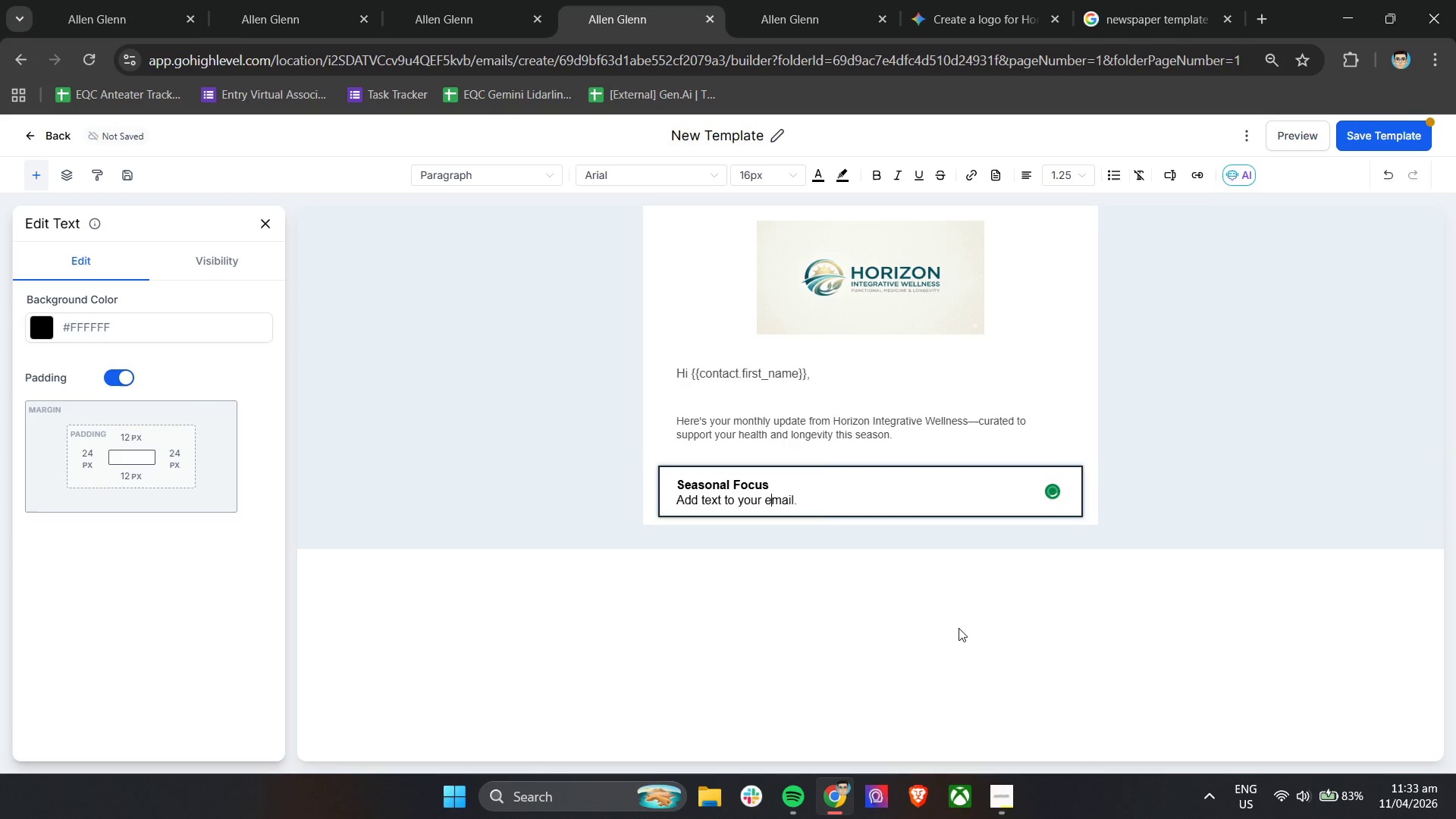 
hold_key(key=ArrowRight, duration=0.8)
 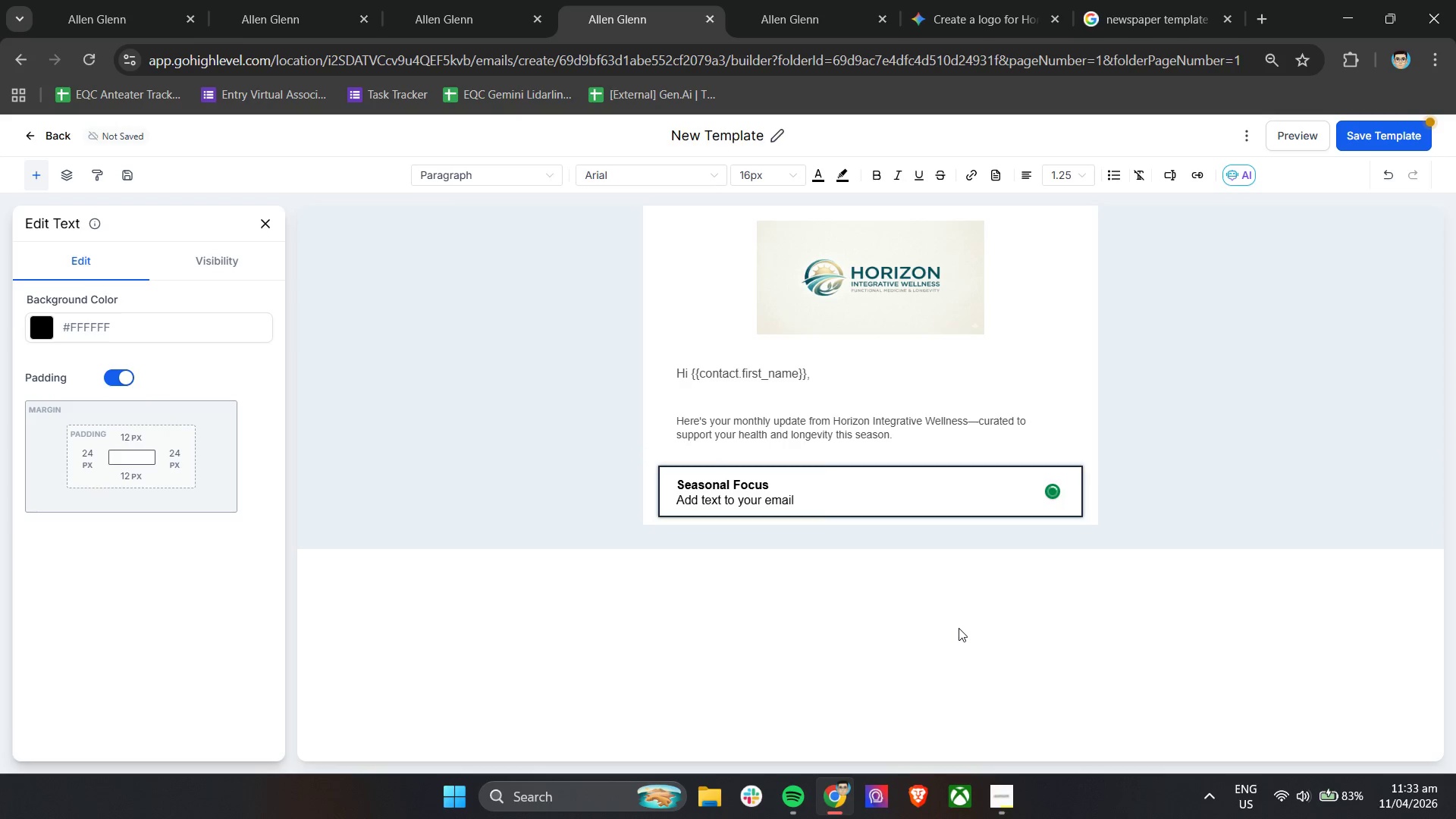 
hold_key(key=Backspace, duration=1.11)
 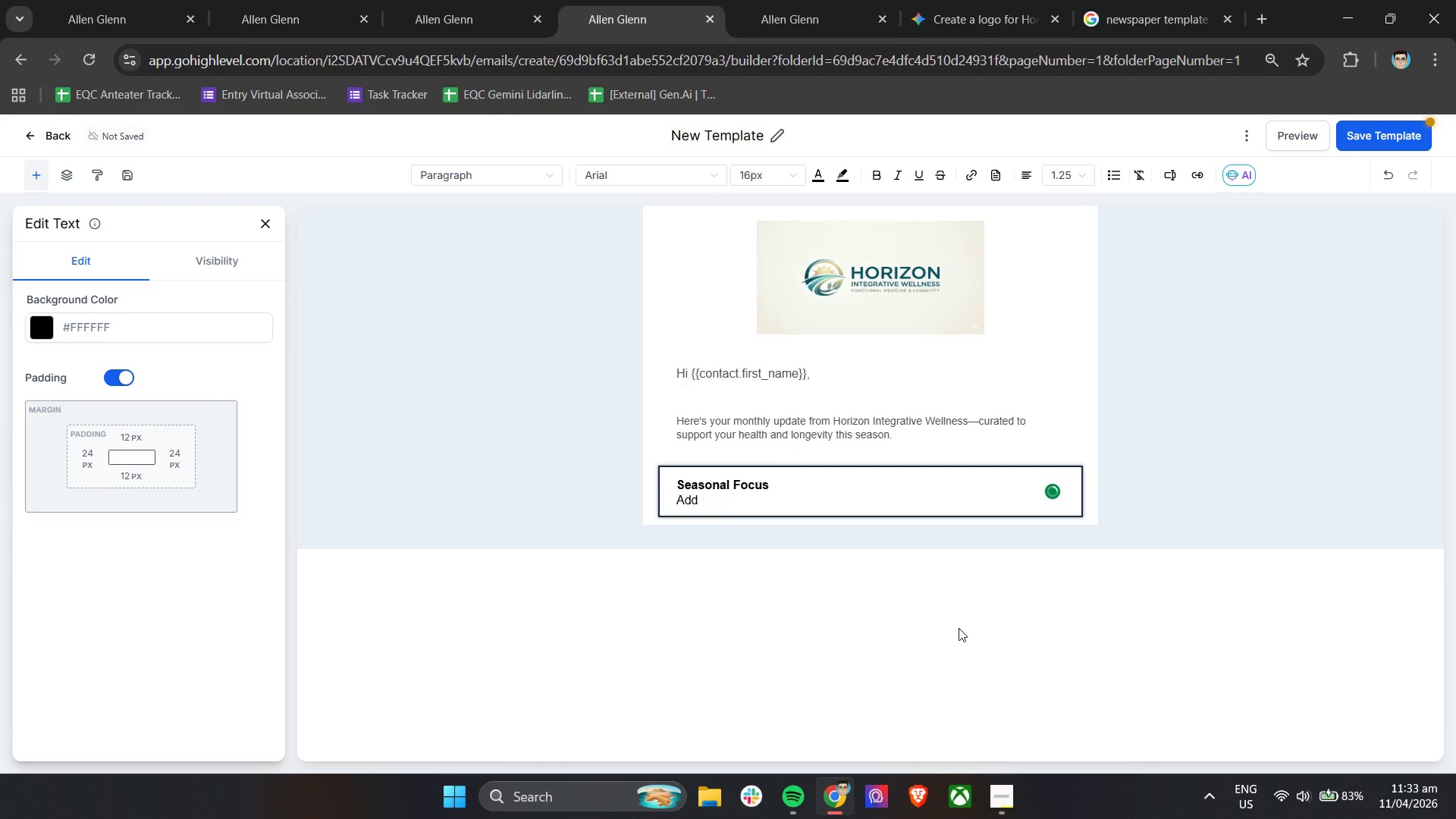 
key(Backspace)
 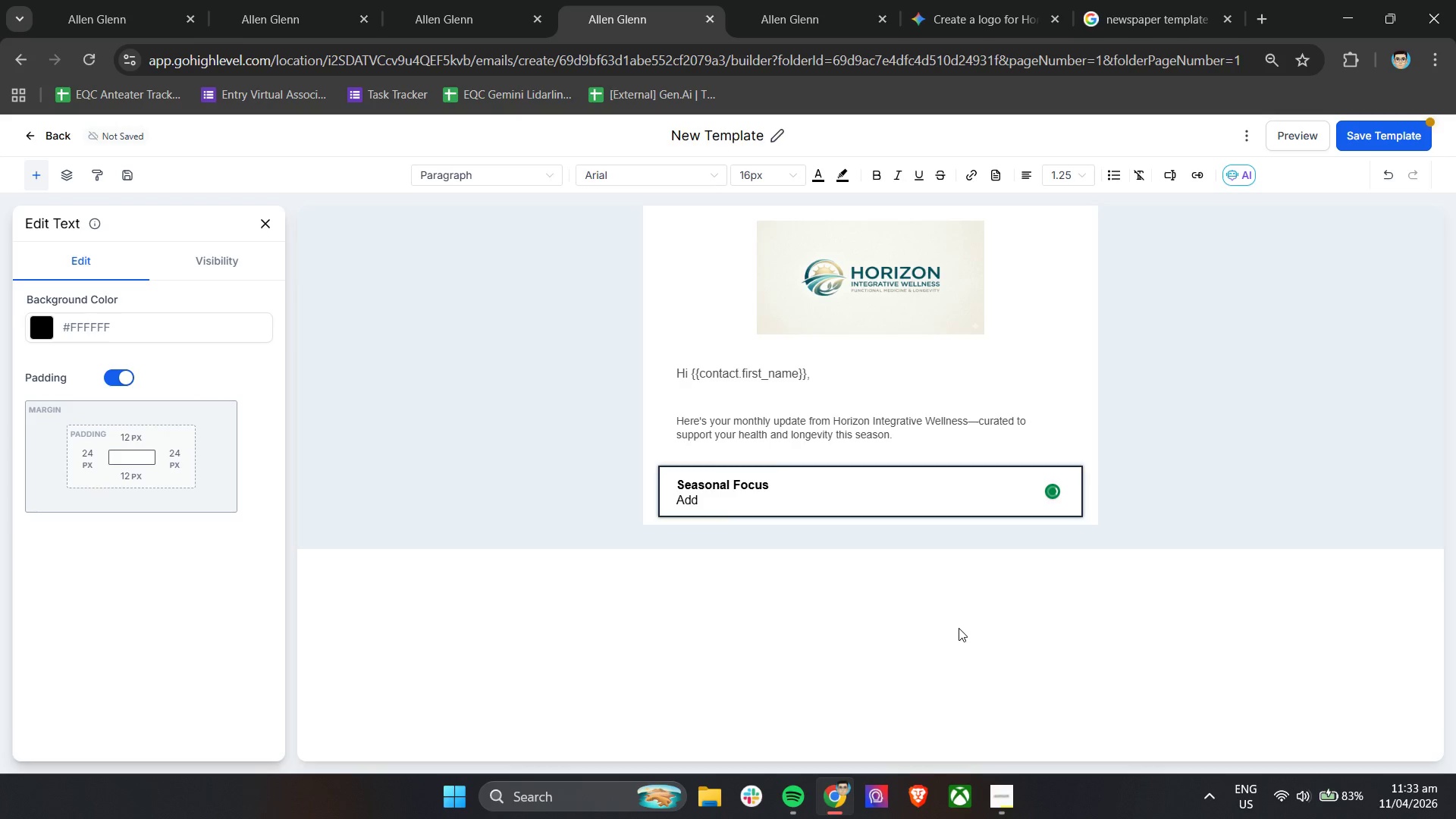 
key(Backspace)
 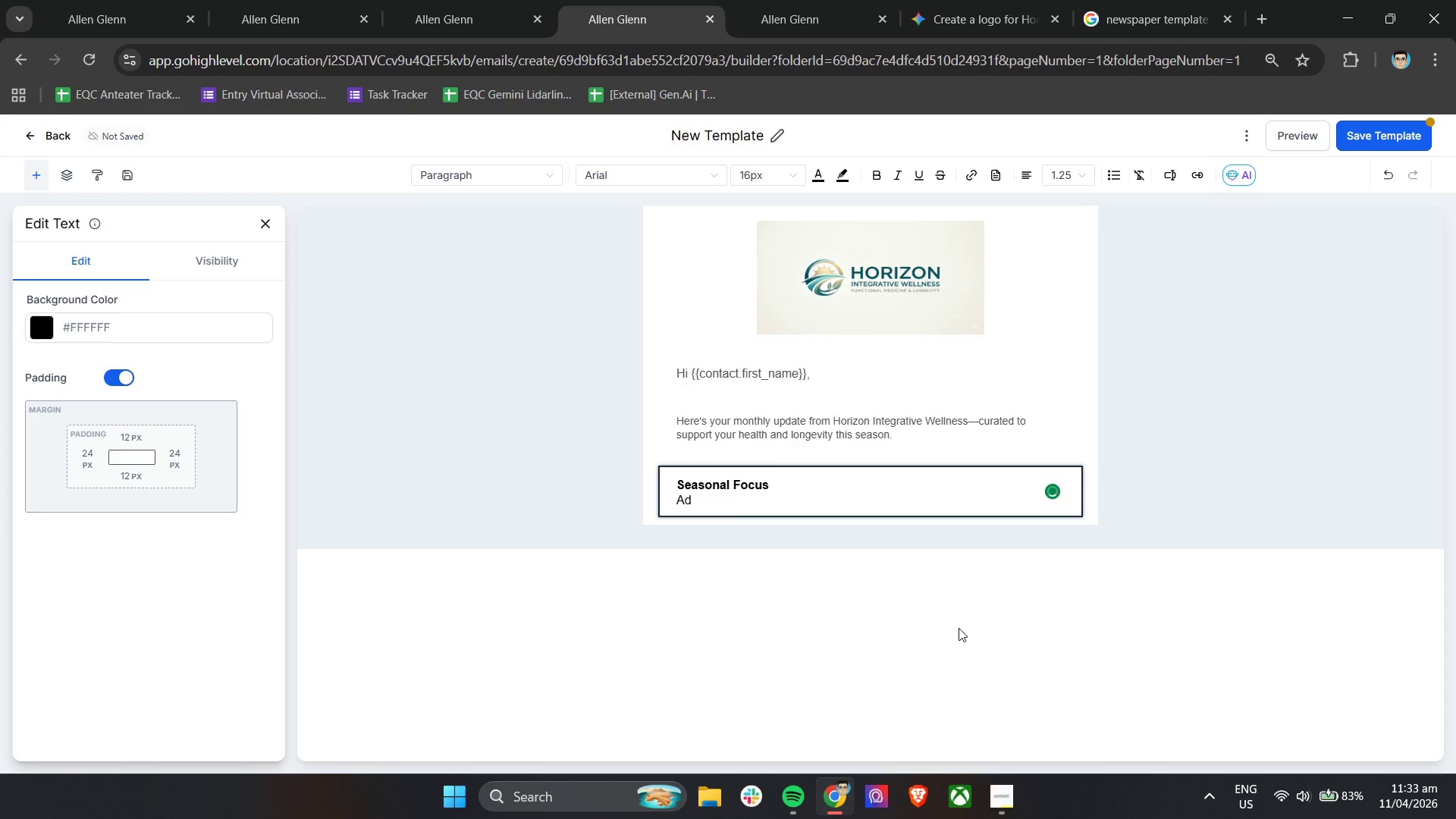 
key(Backspace)
 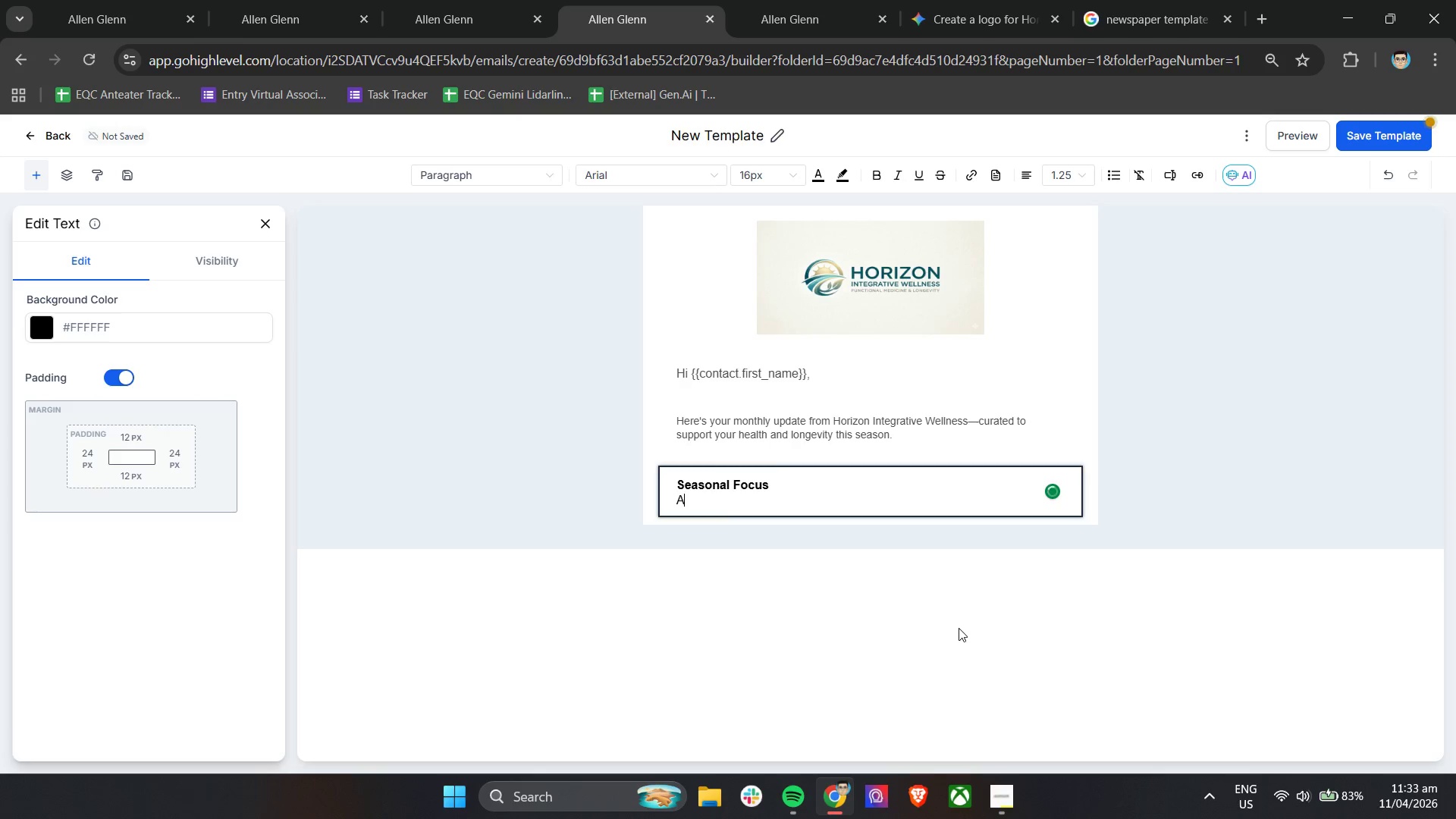 
key(Backspace)
 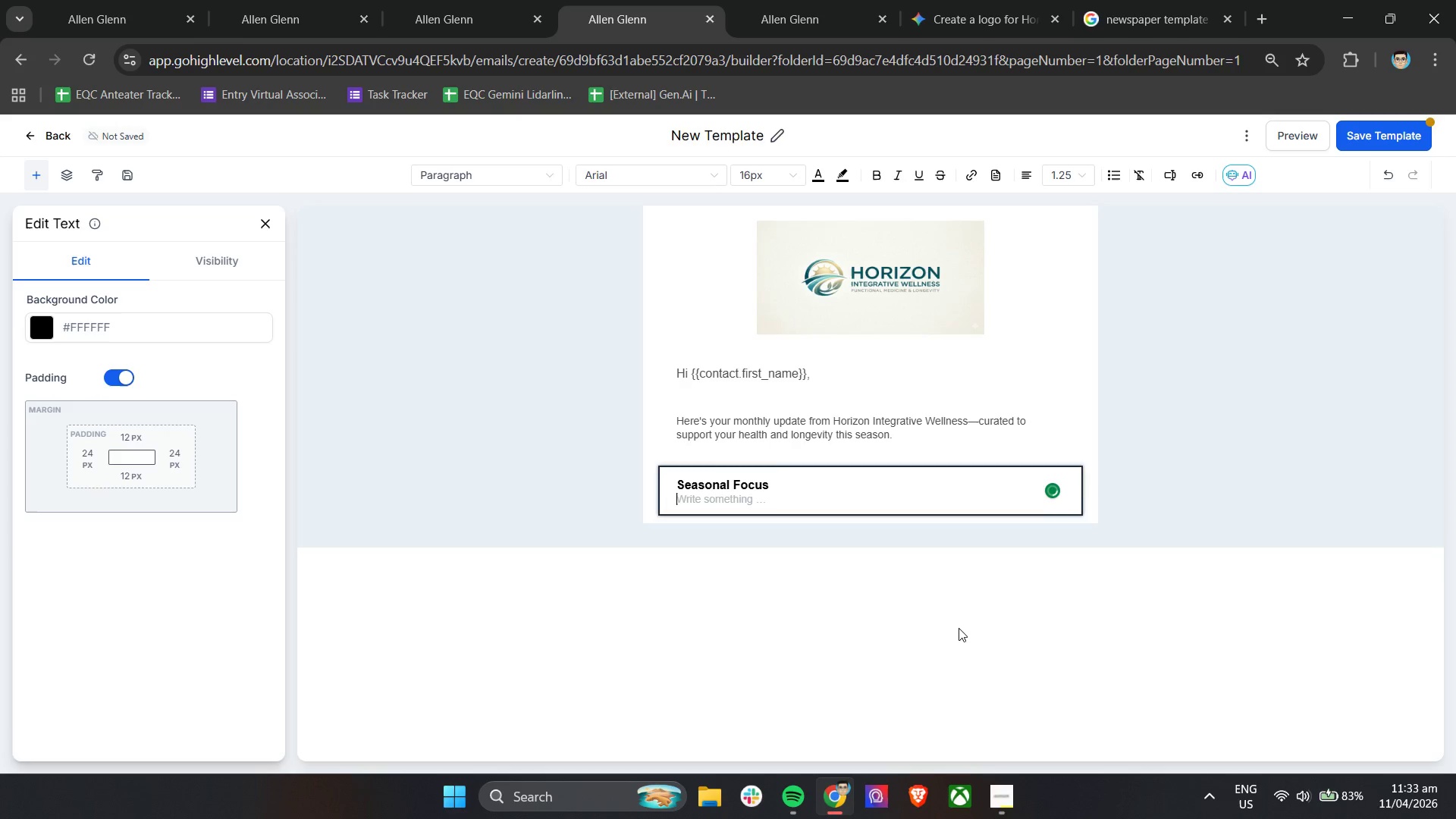 
key(Enter)
 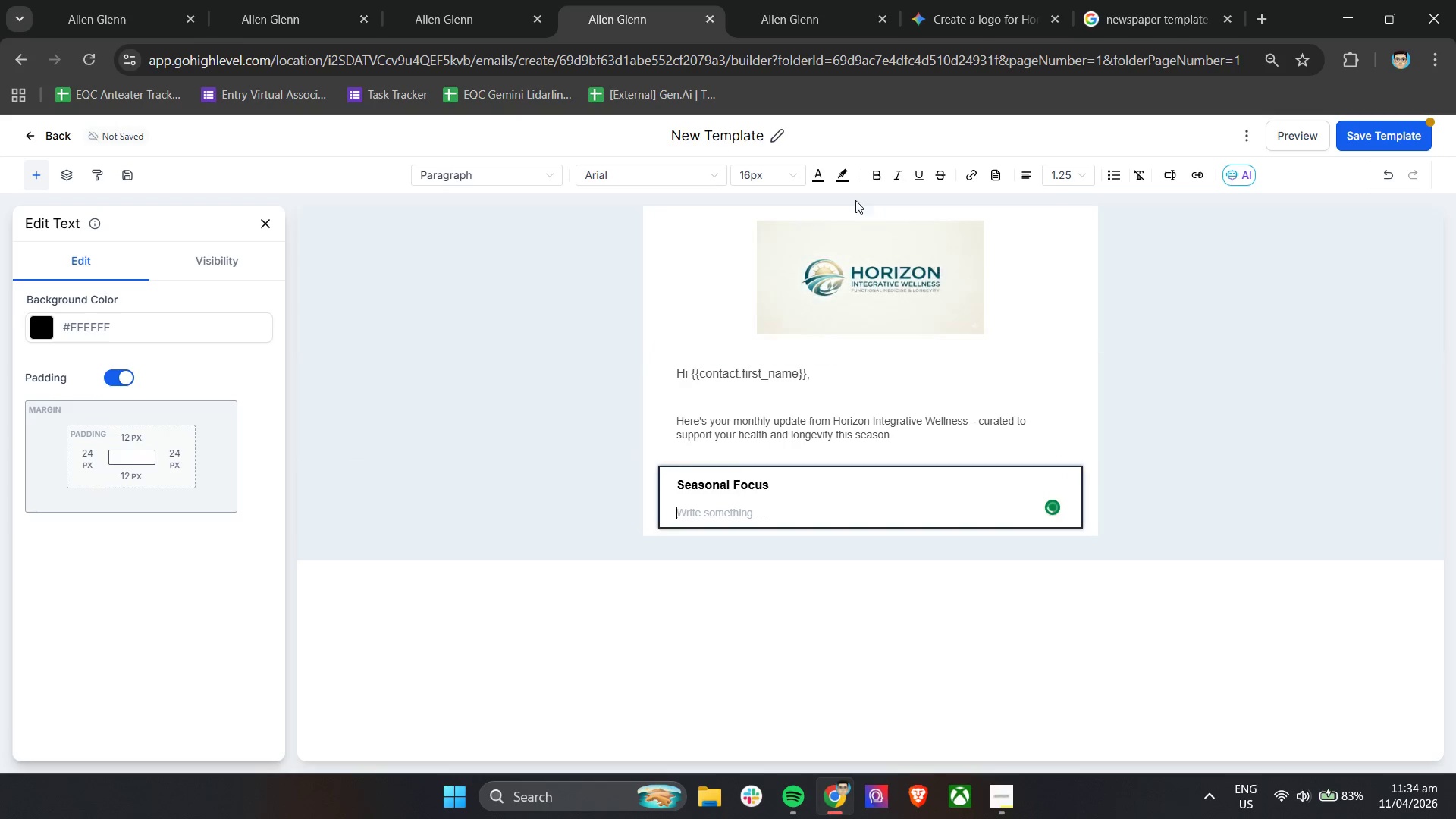 
left_click([821, 176])
 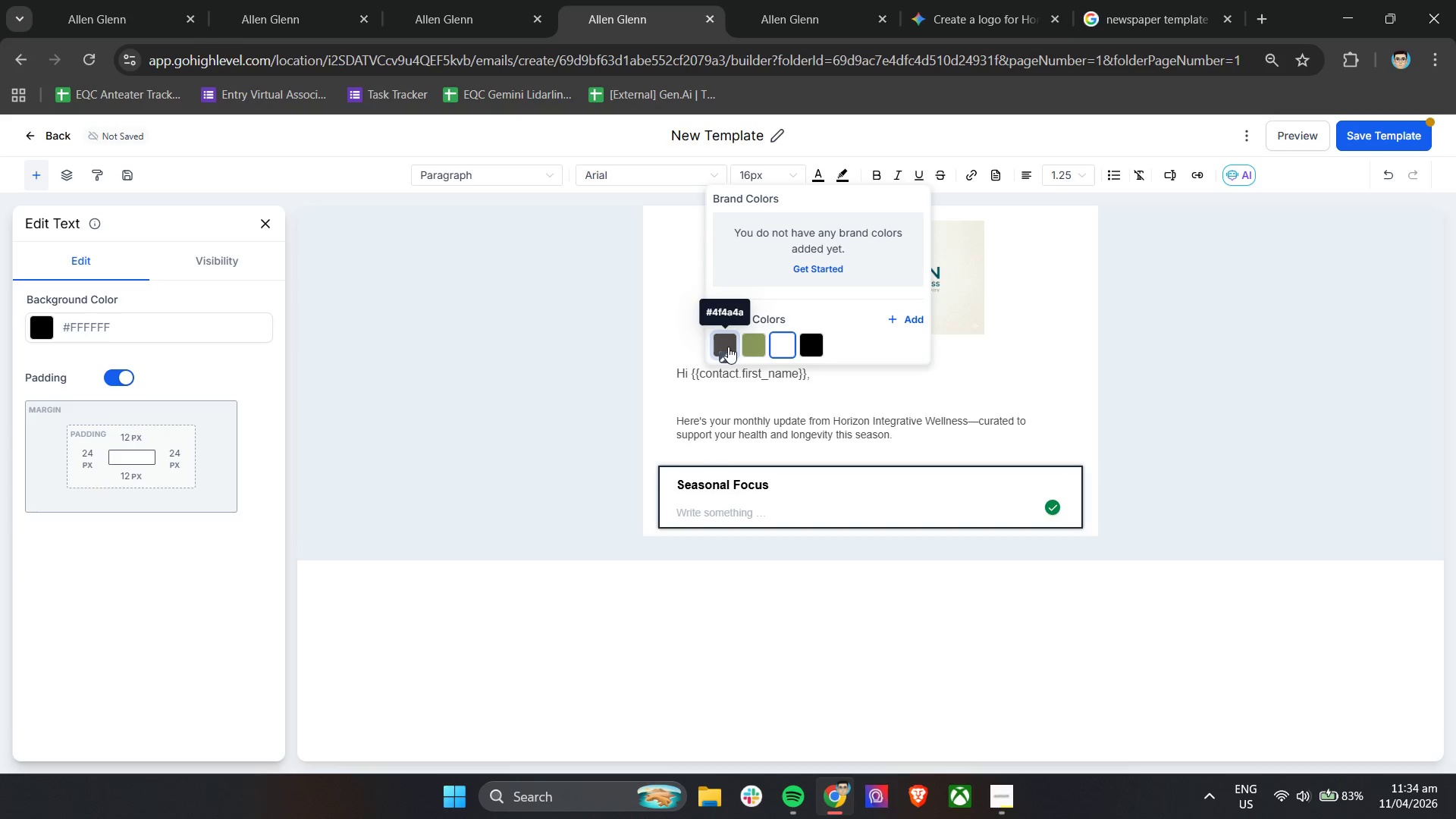 
left_click([733, 510])
 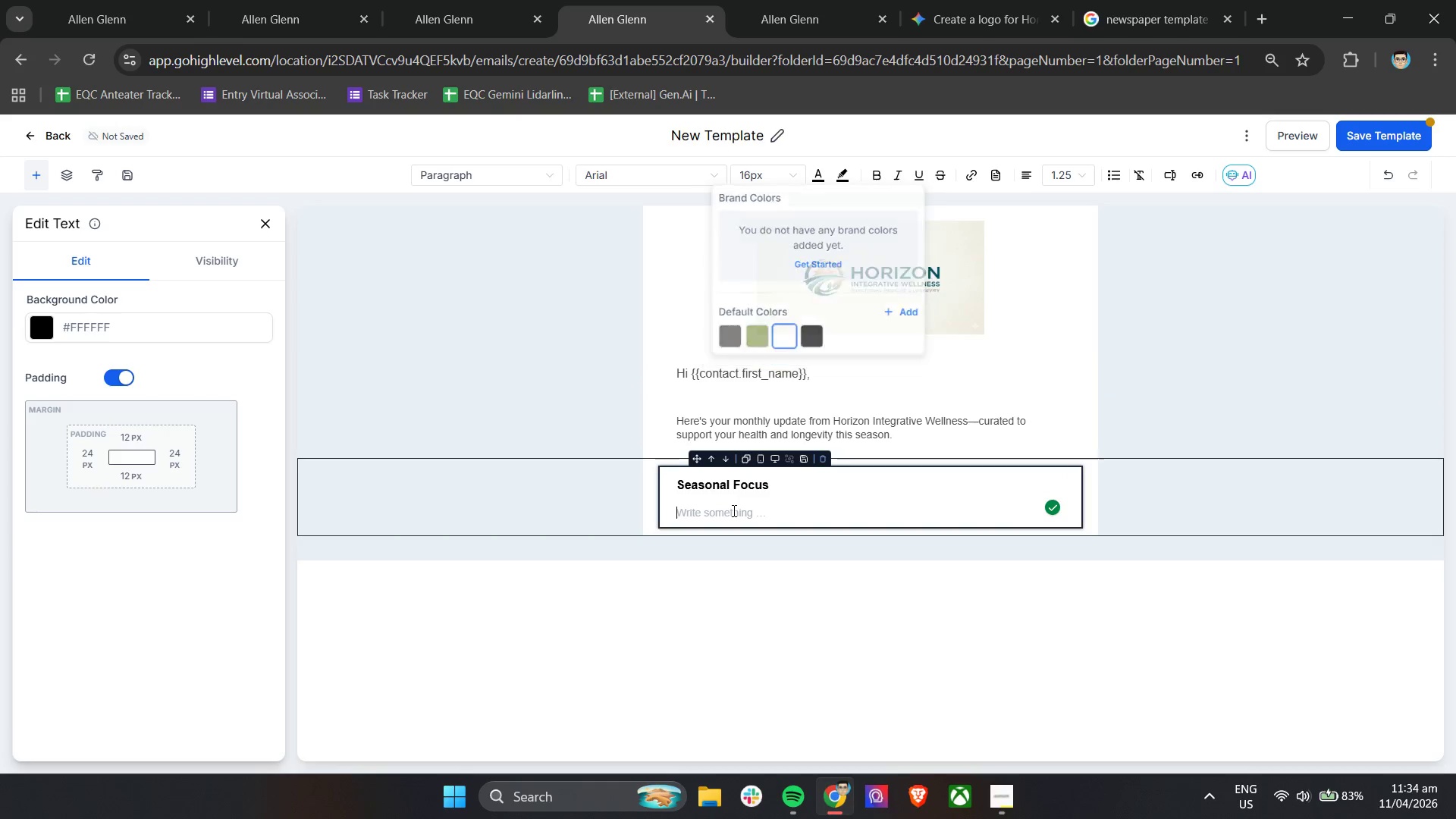 
key(Control+A)
 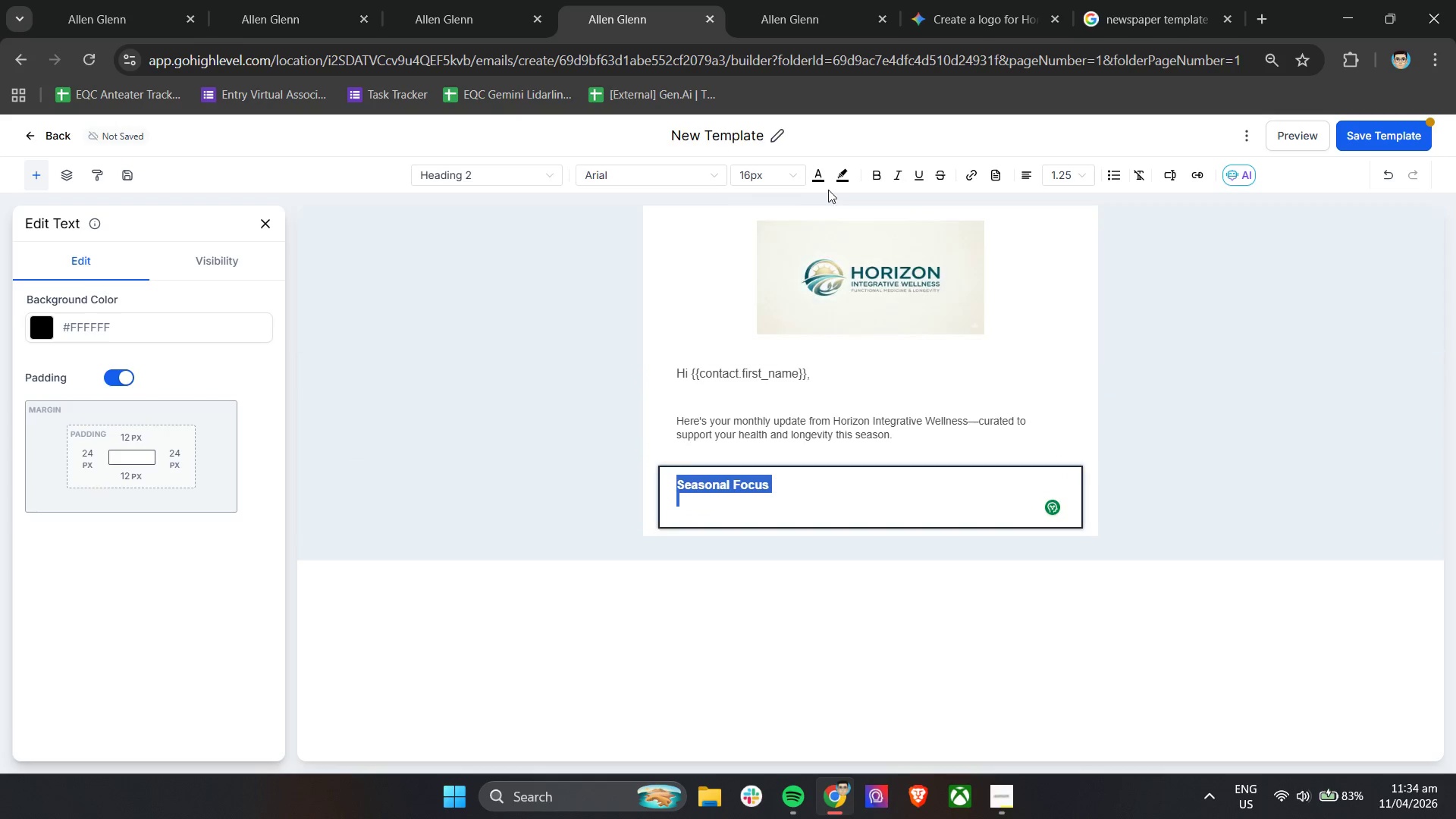 
left_click([821, 174])
 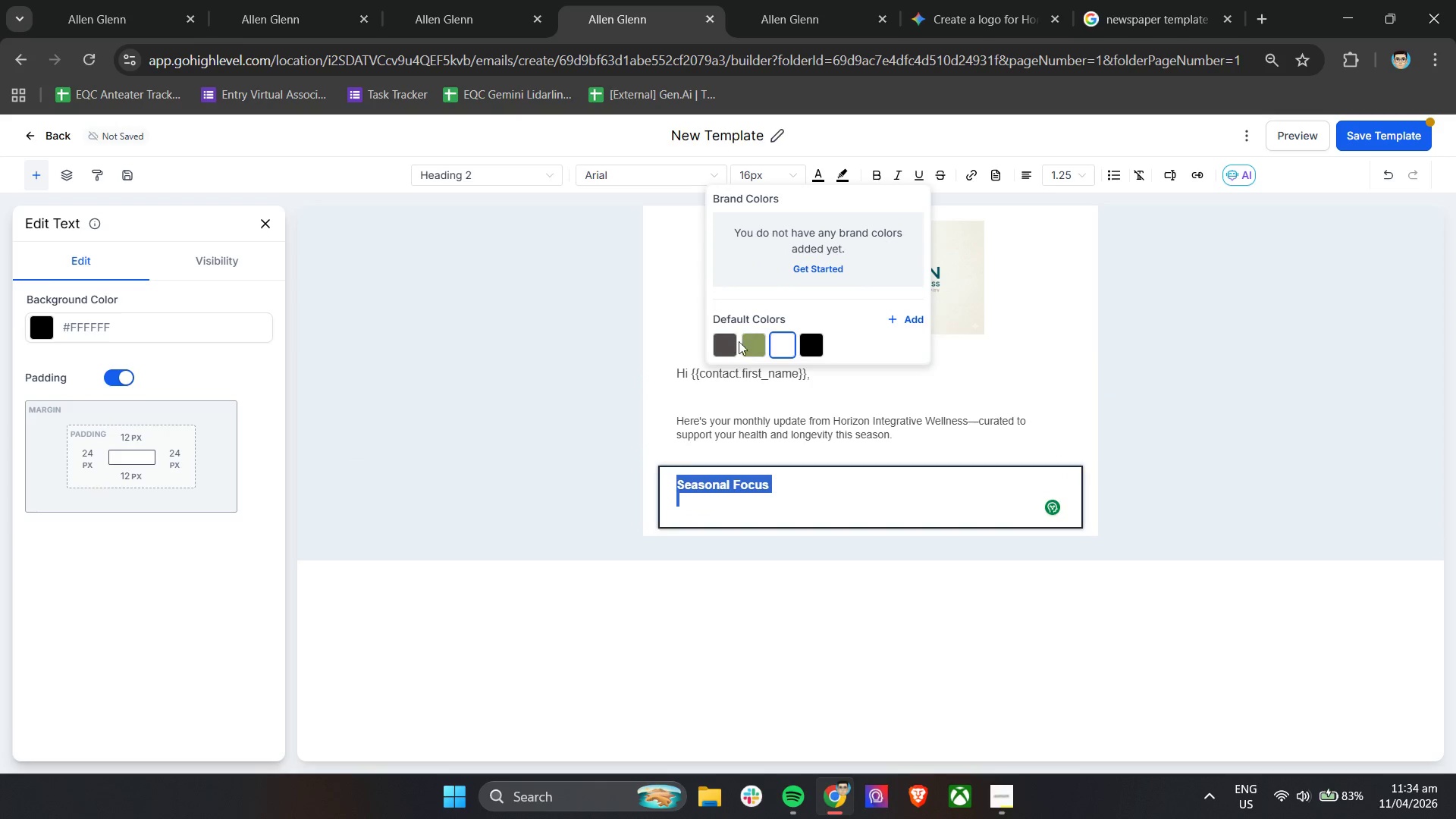 
left_click([724, 343])
 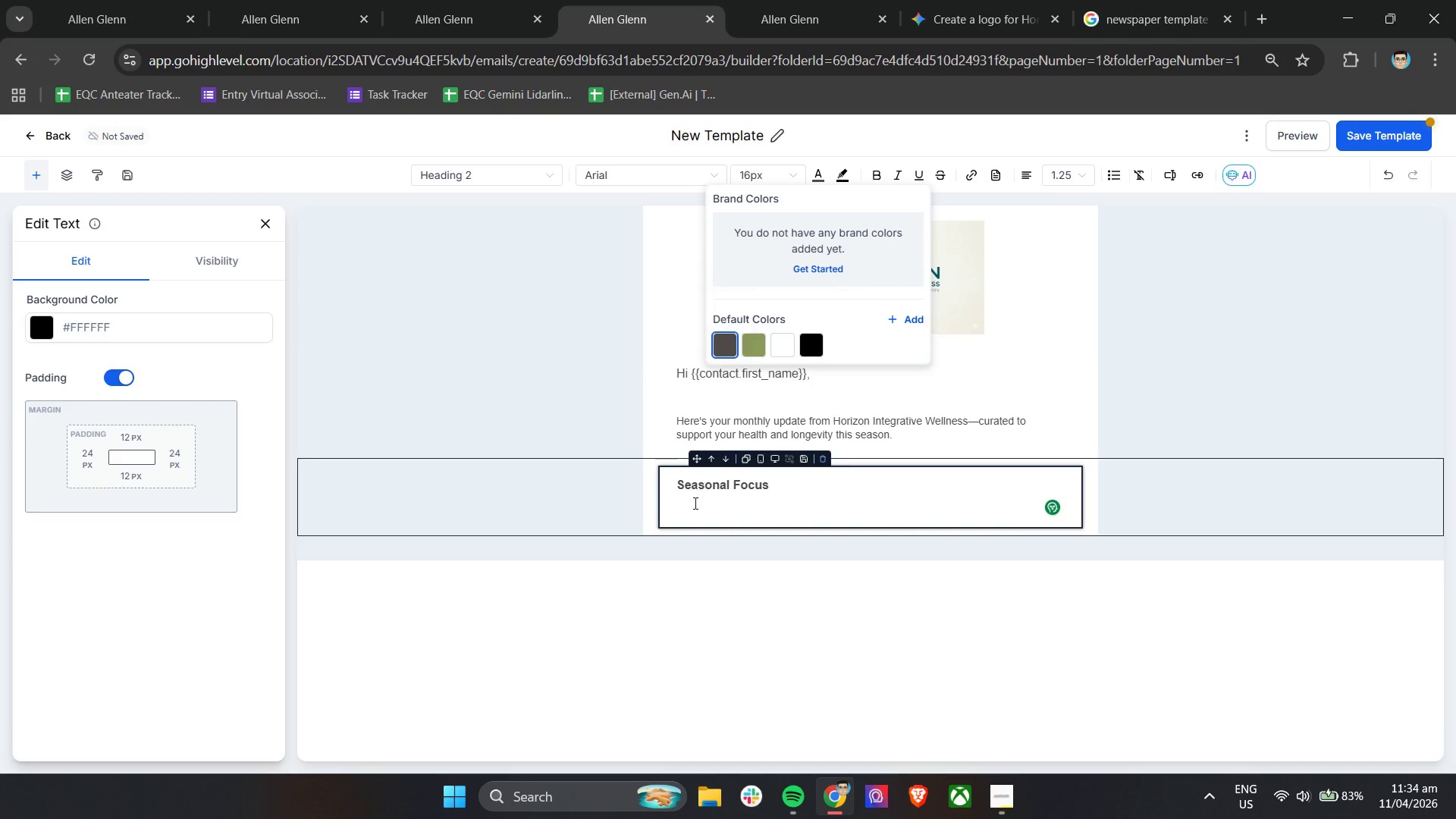 
left_click([692, 516])
 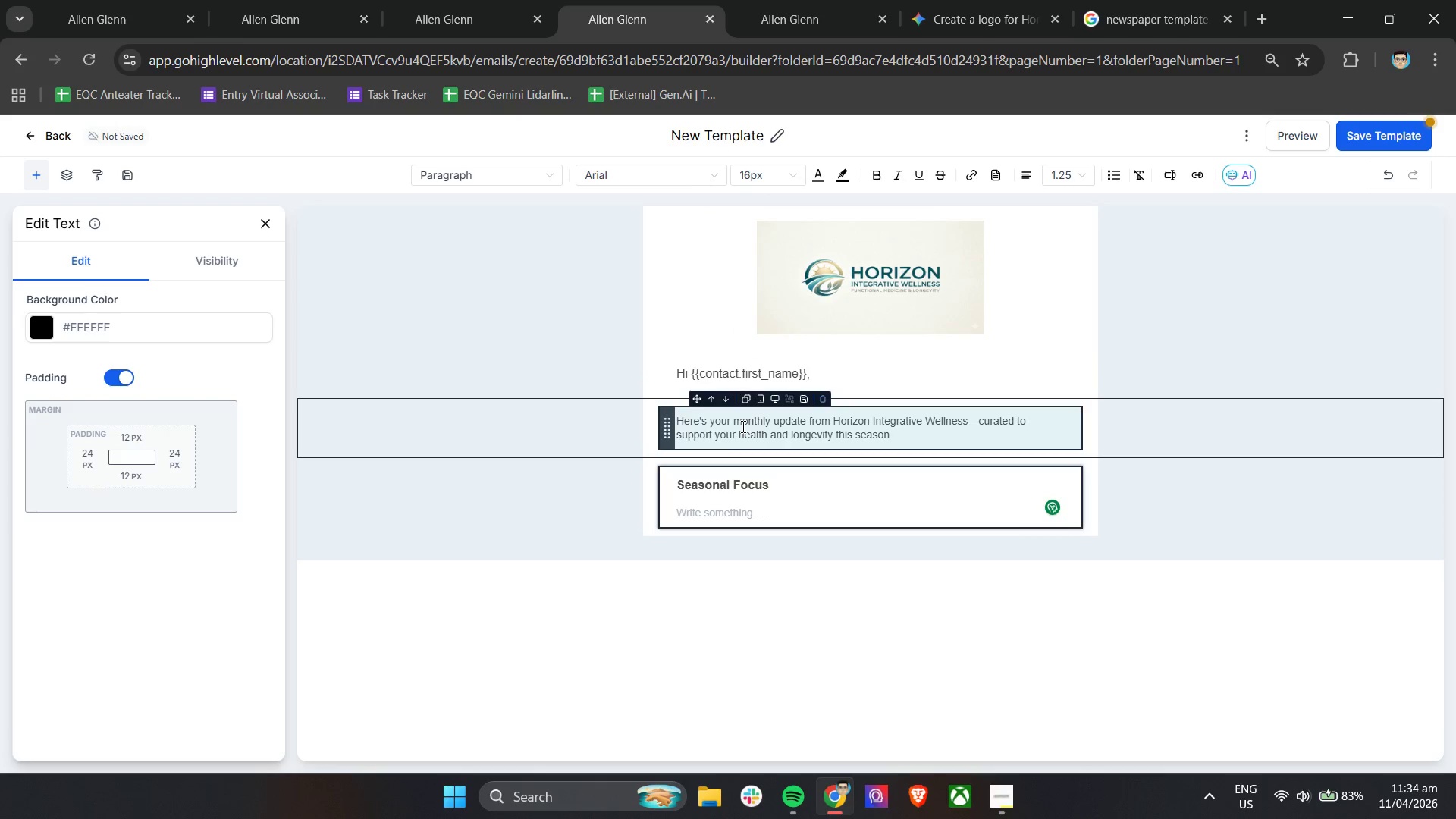 
left_click([742, 426])
 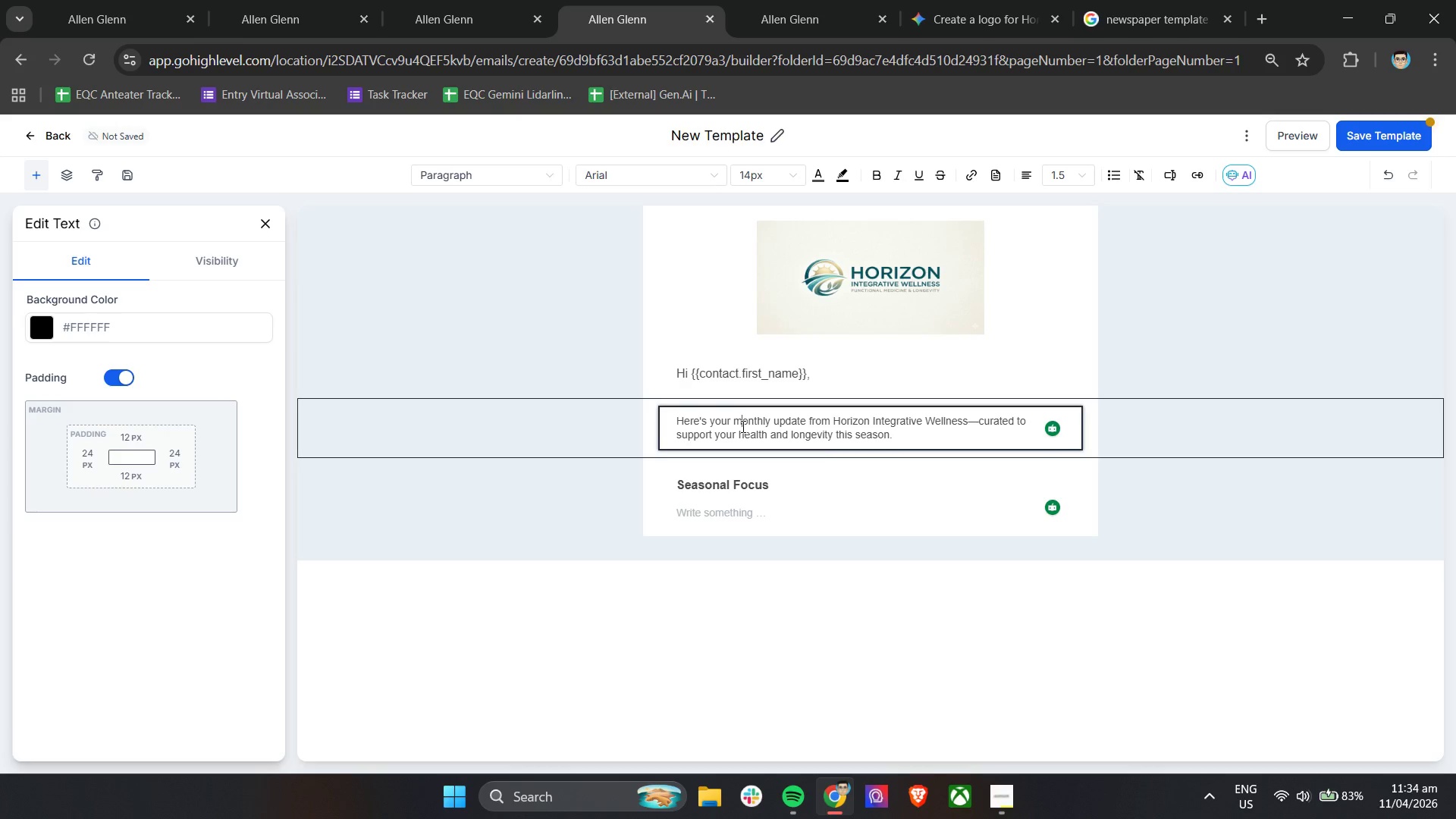 
key(Control+A)
 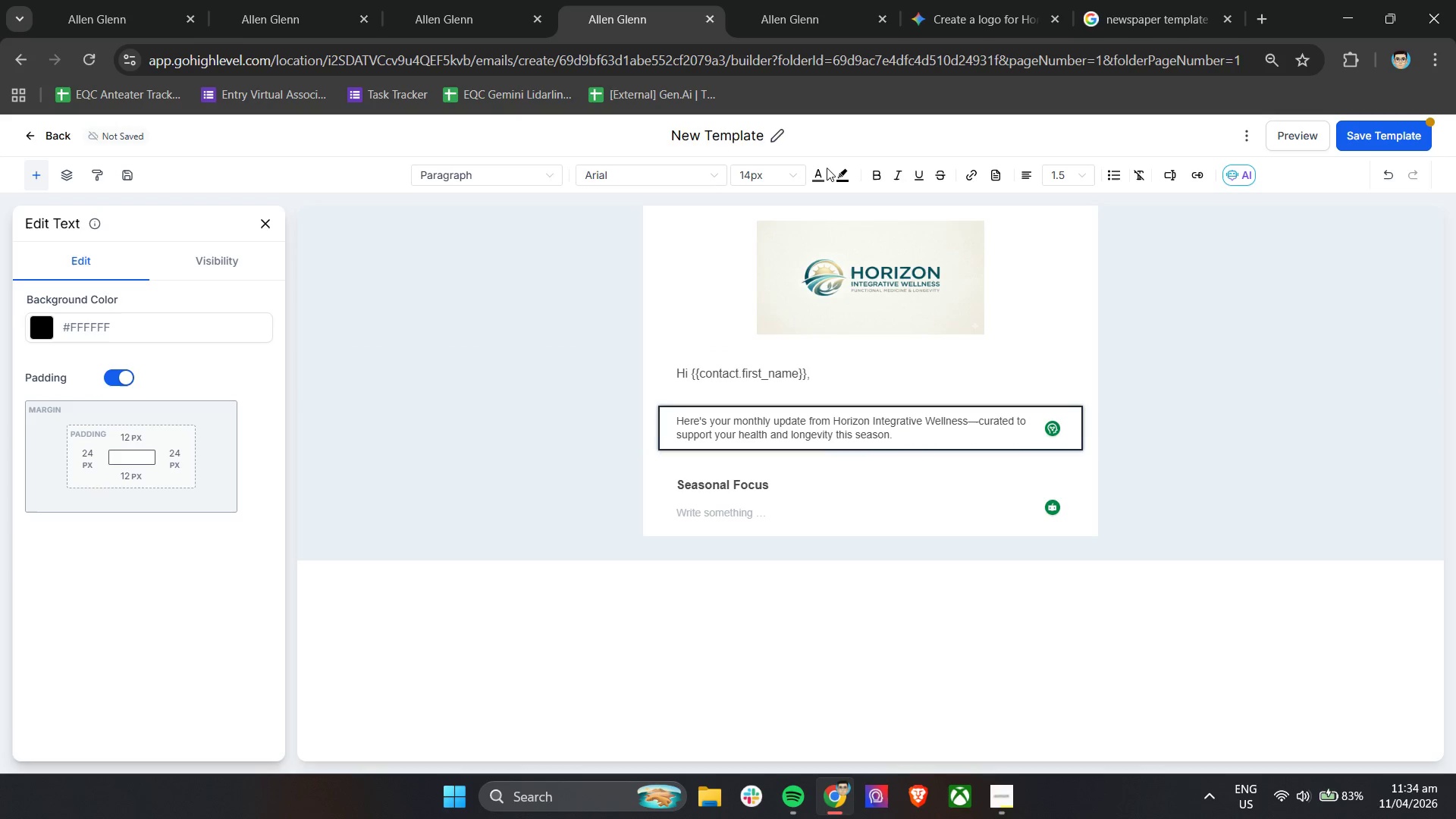 
double_click([817, 174])
 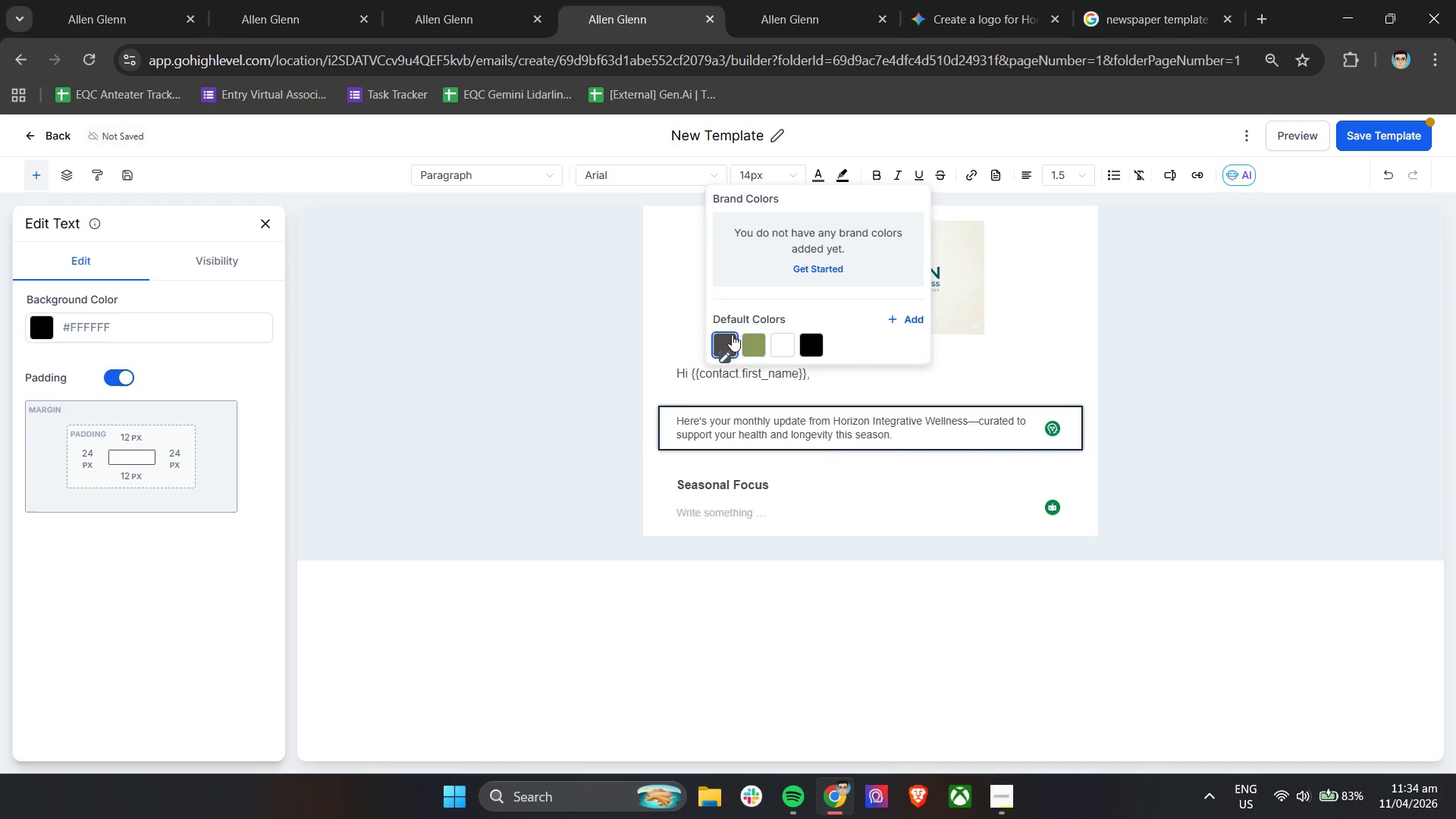 
left_click([726, 342])
 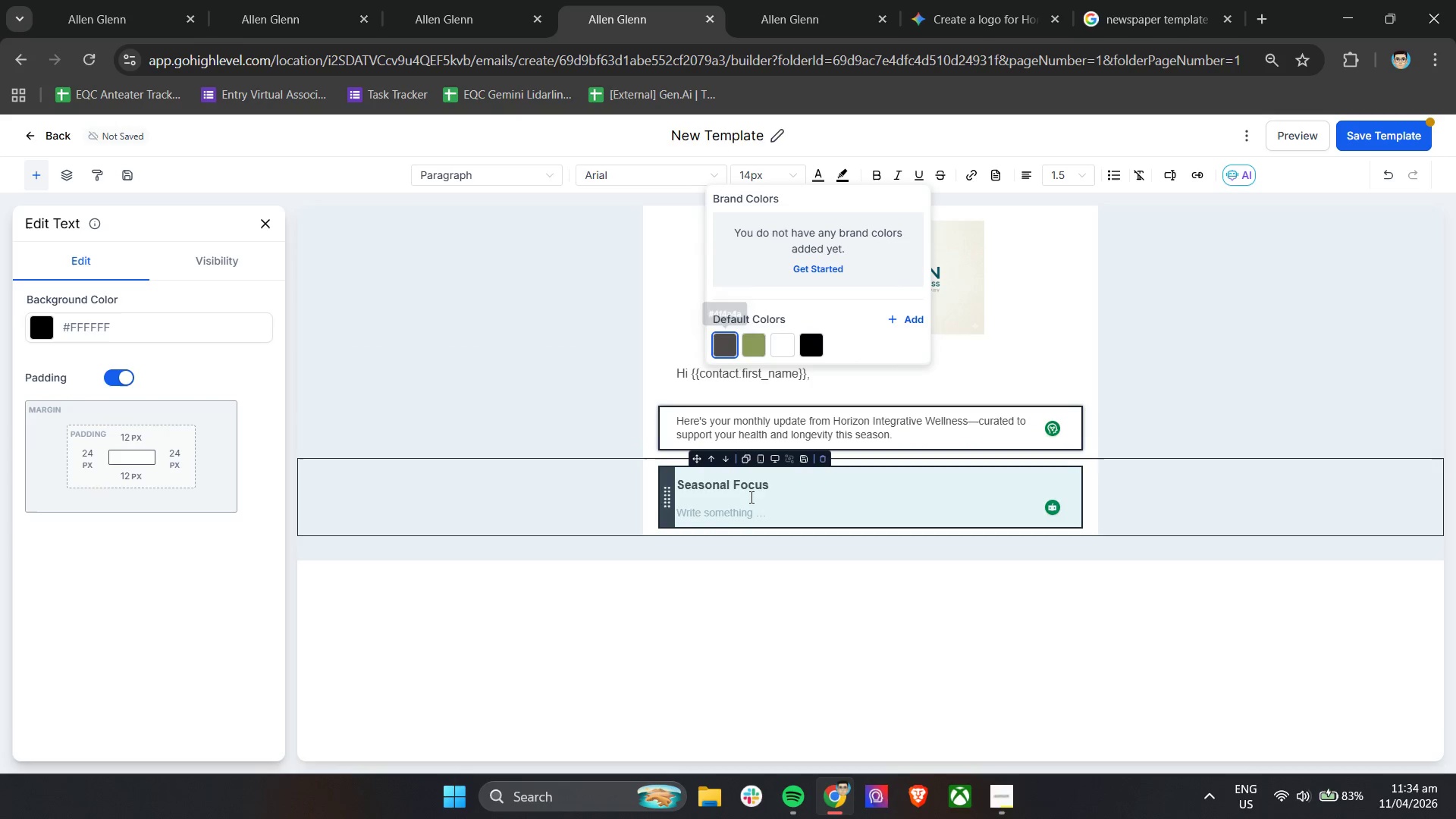 
left_click([754, 500])
 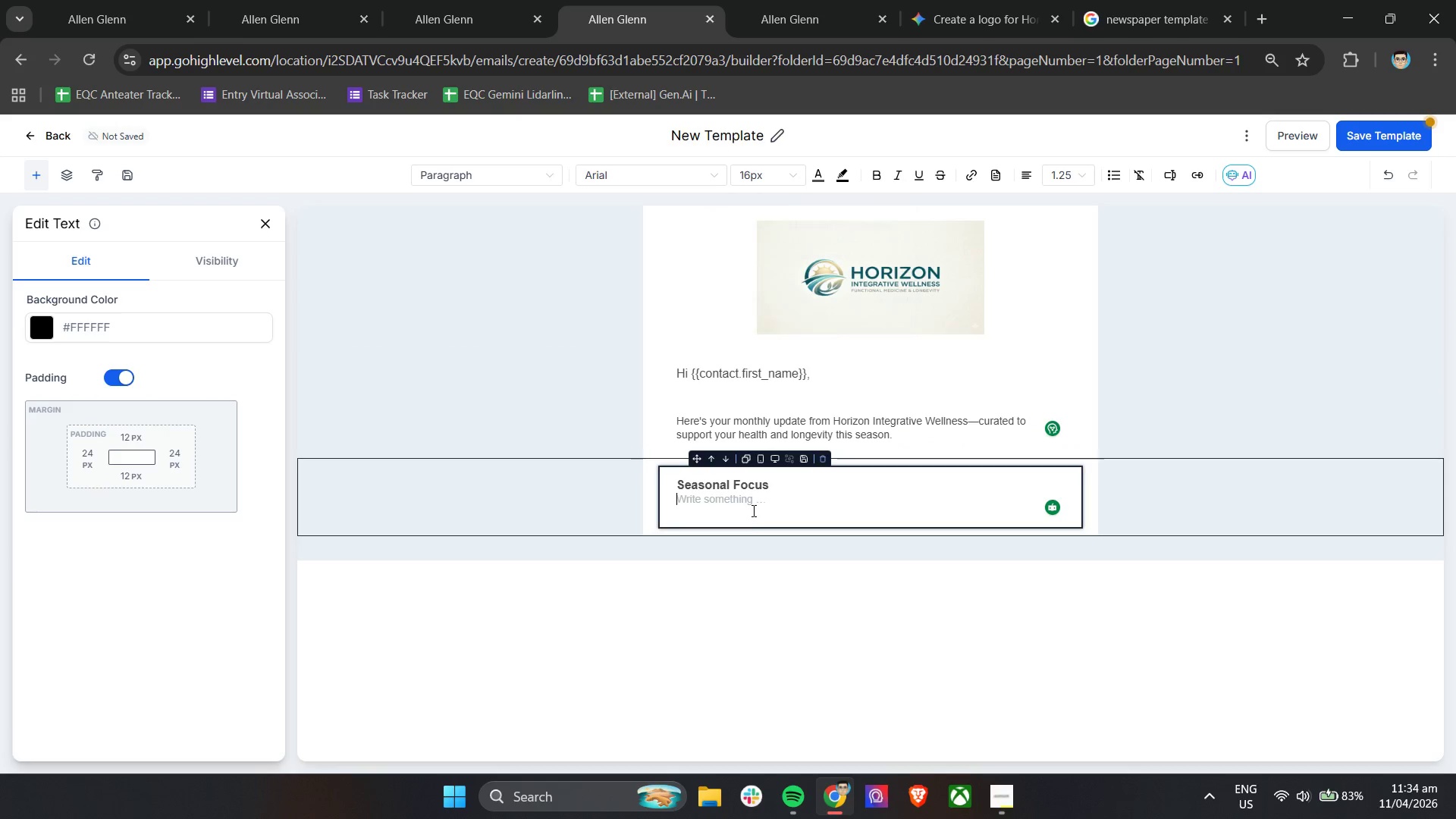 
left_click([749, 516])
 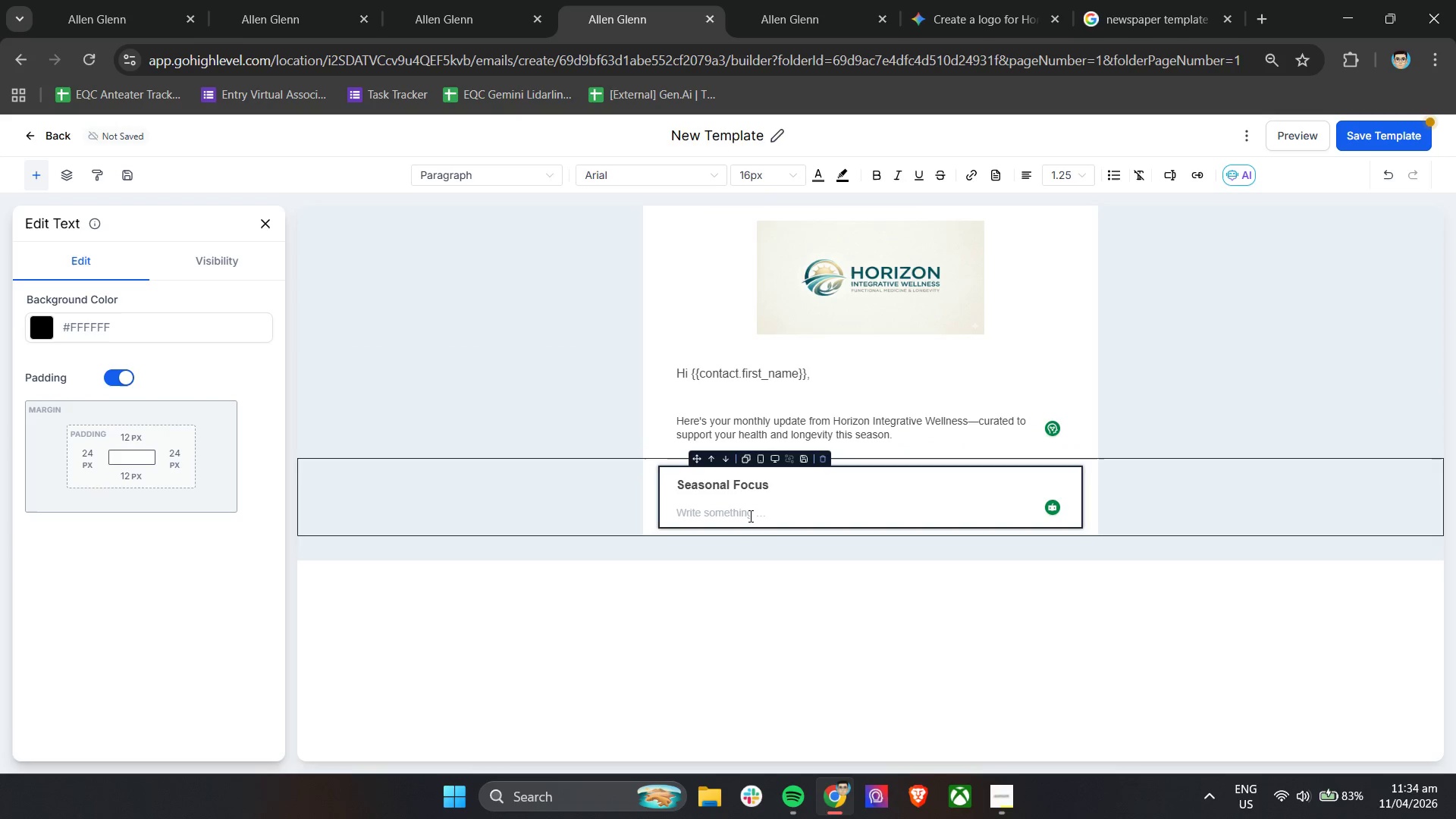 
key(ArrowDown)
 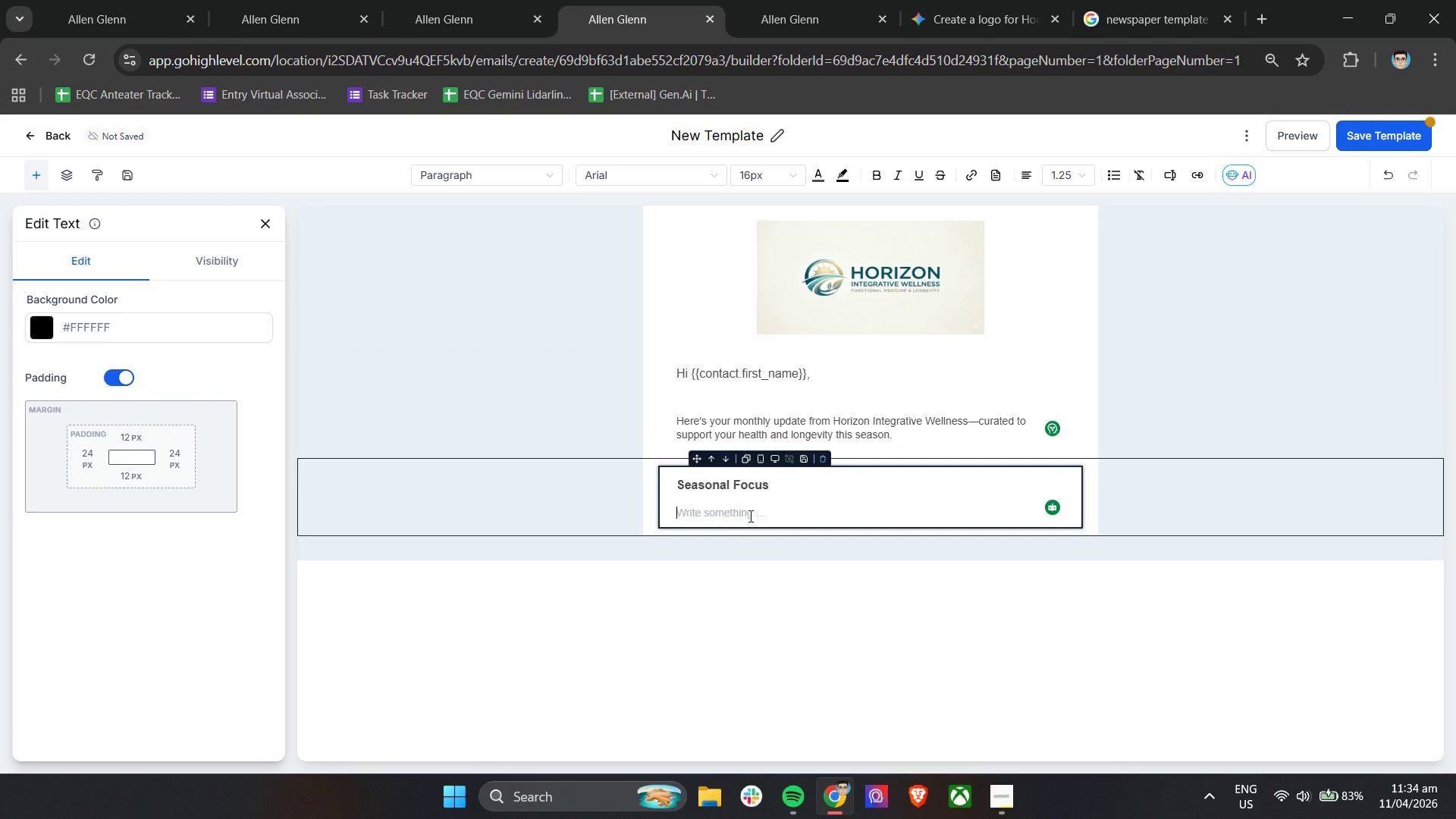 
type(THis )
key(Backspace)
key(Backspace)
key(Backspace)
key(Backspace)
type(his month, we're focusing on simple s)
key(Backspace)
type(way to support your immune system and maintain consistent energy levels as the season shifts.)
 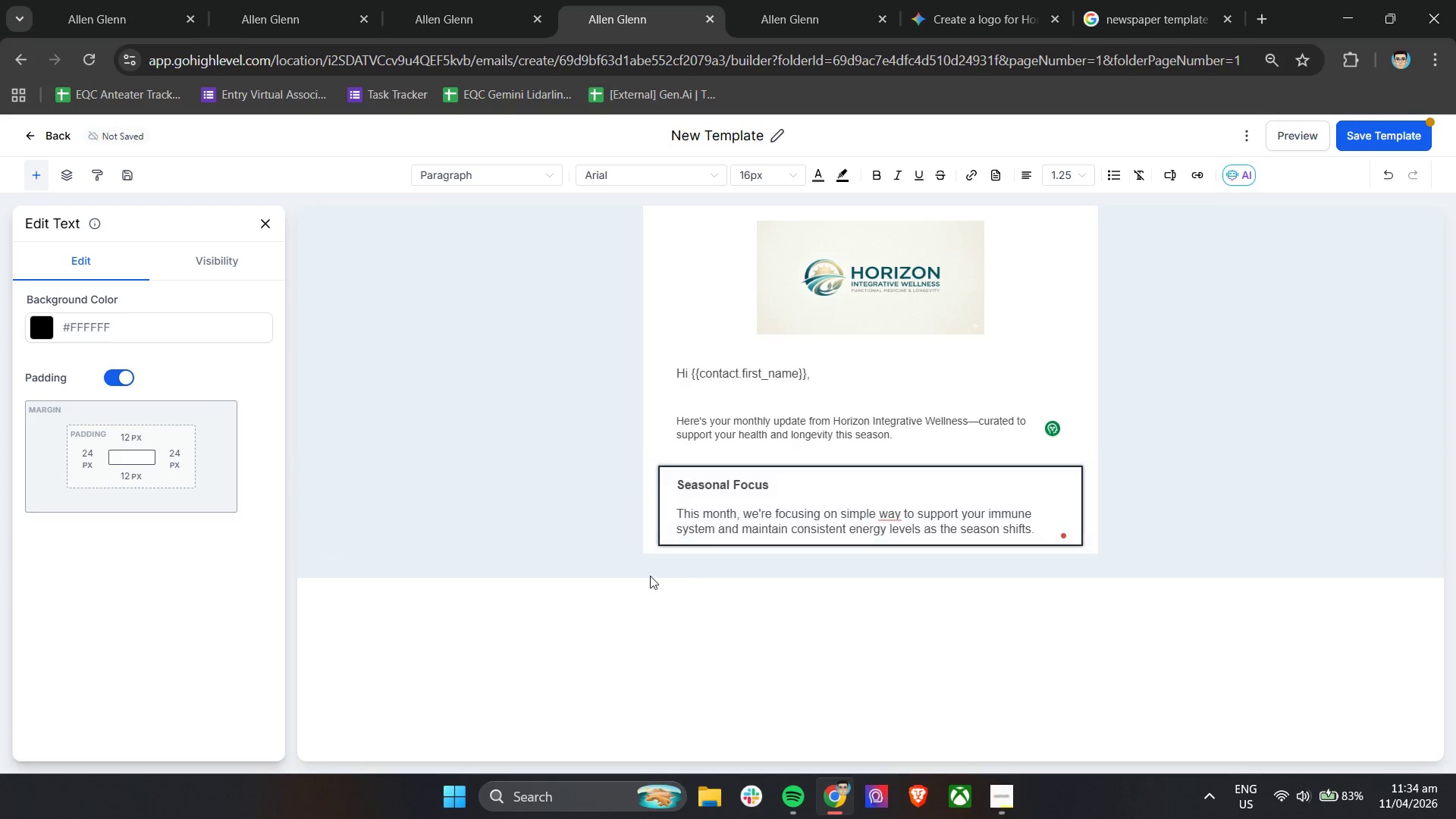 
left_click([699, 635])
 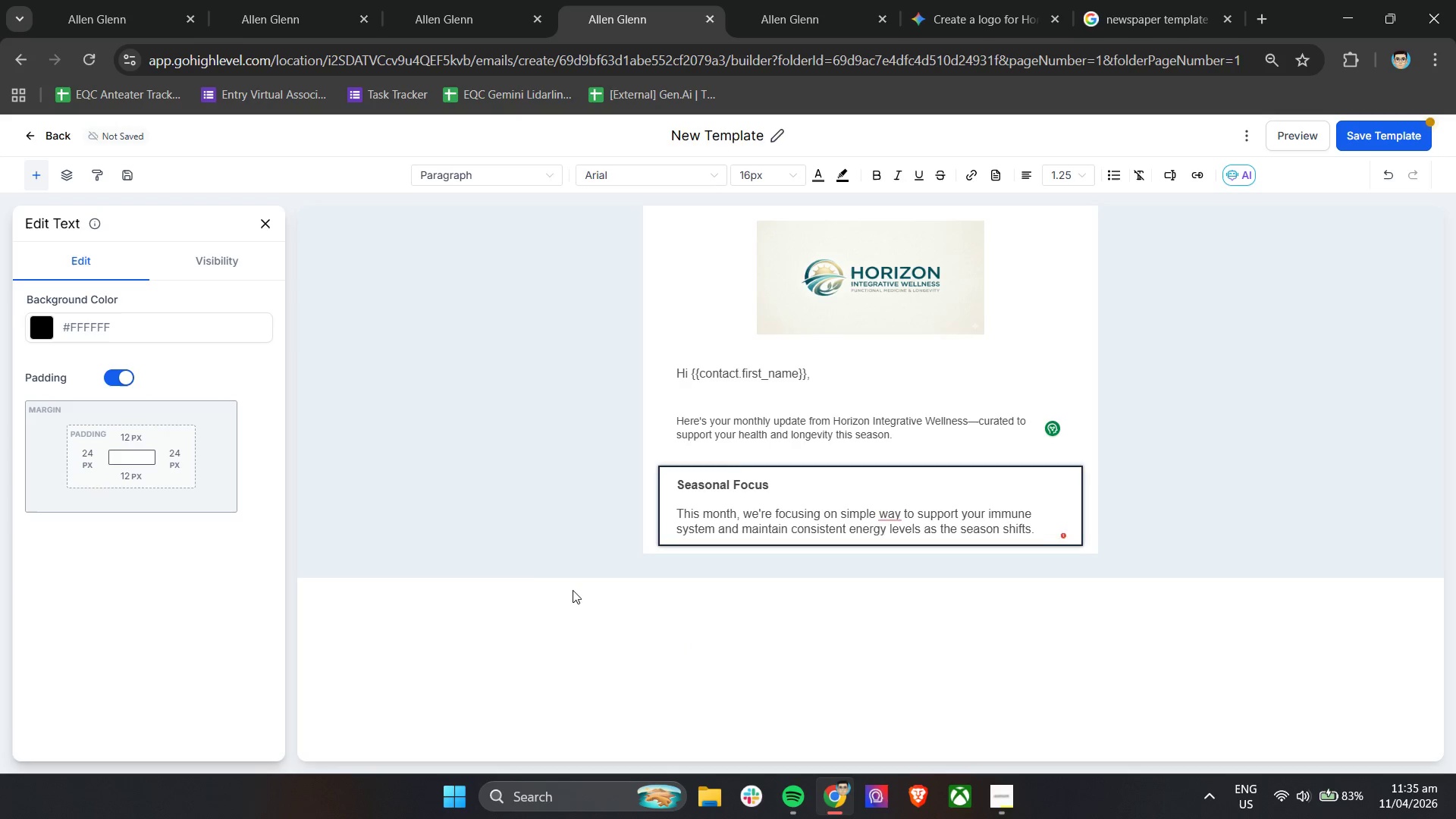 
left_click([504, 557])
 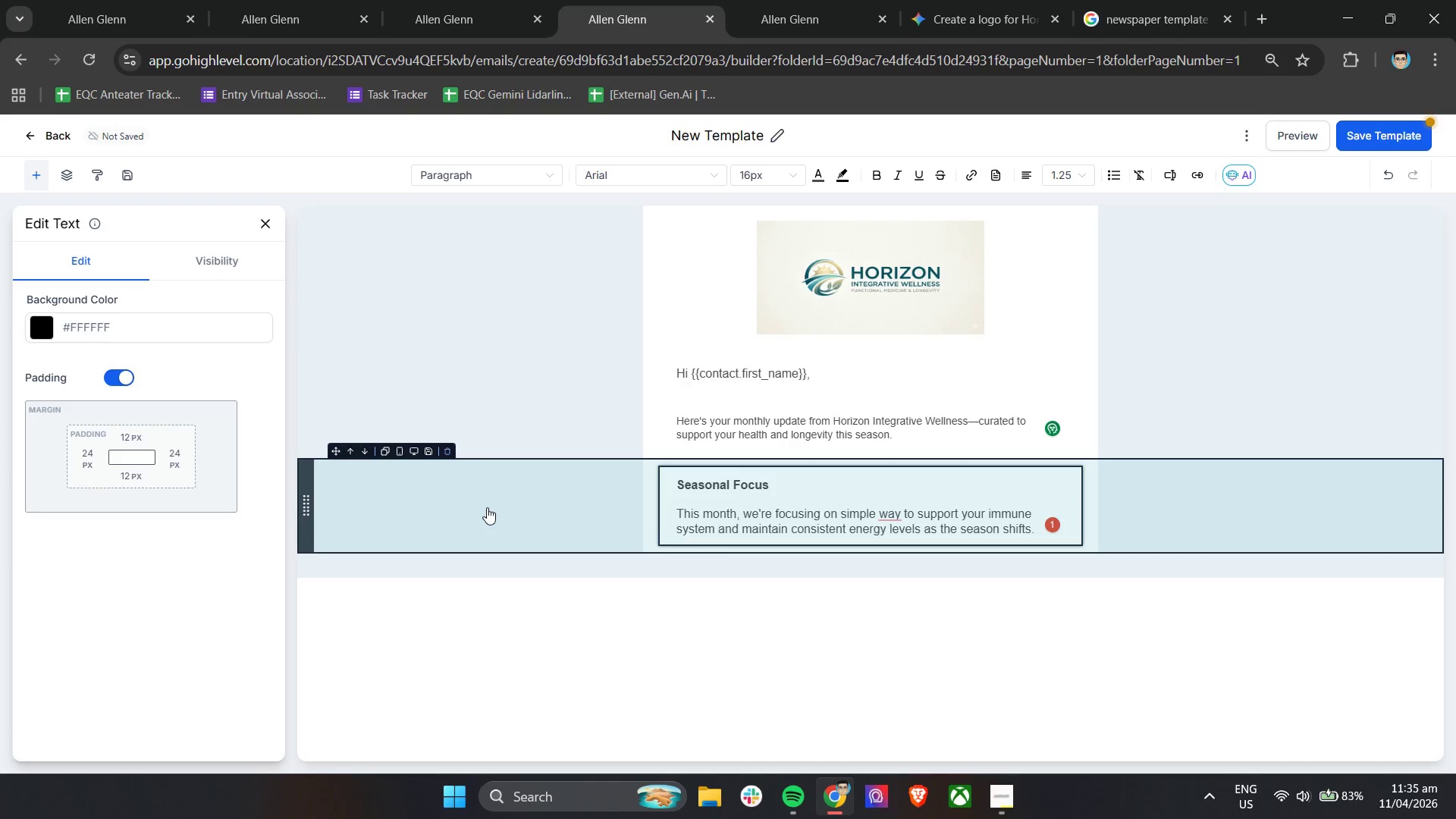 
left_click([487, 507])
 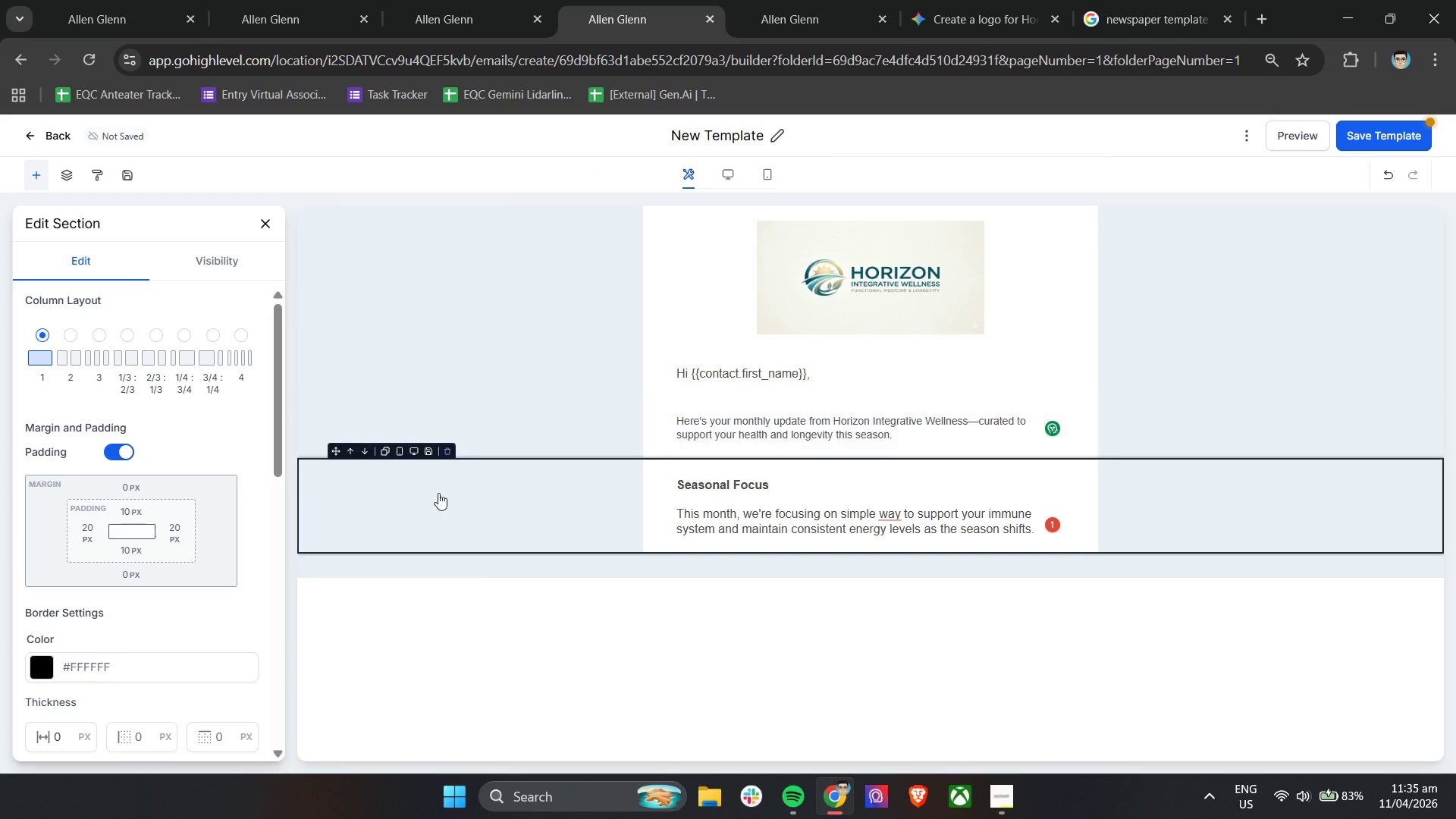 
left_click([526, 645])
 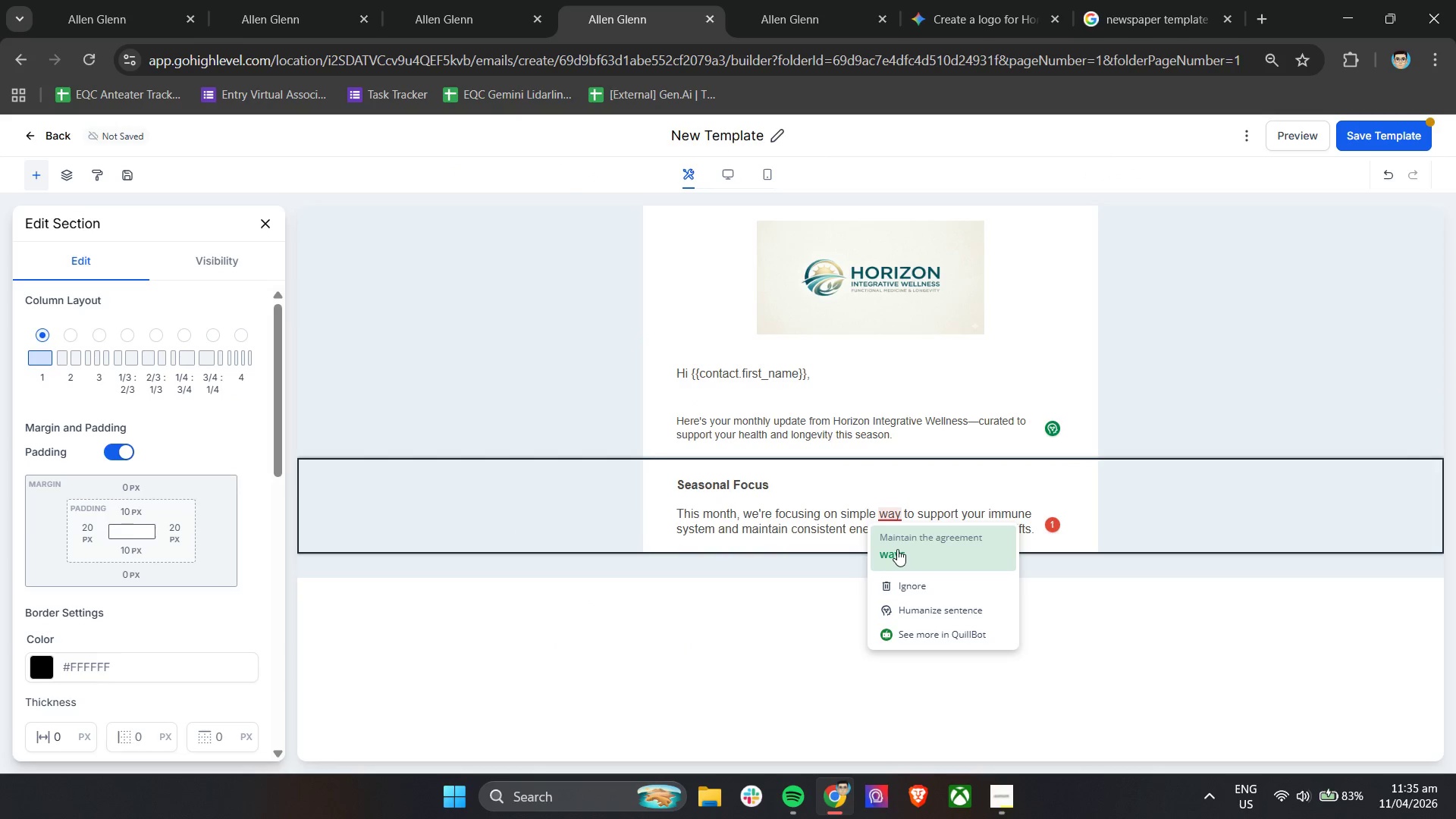 
left_click([899, 557])
 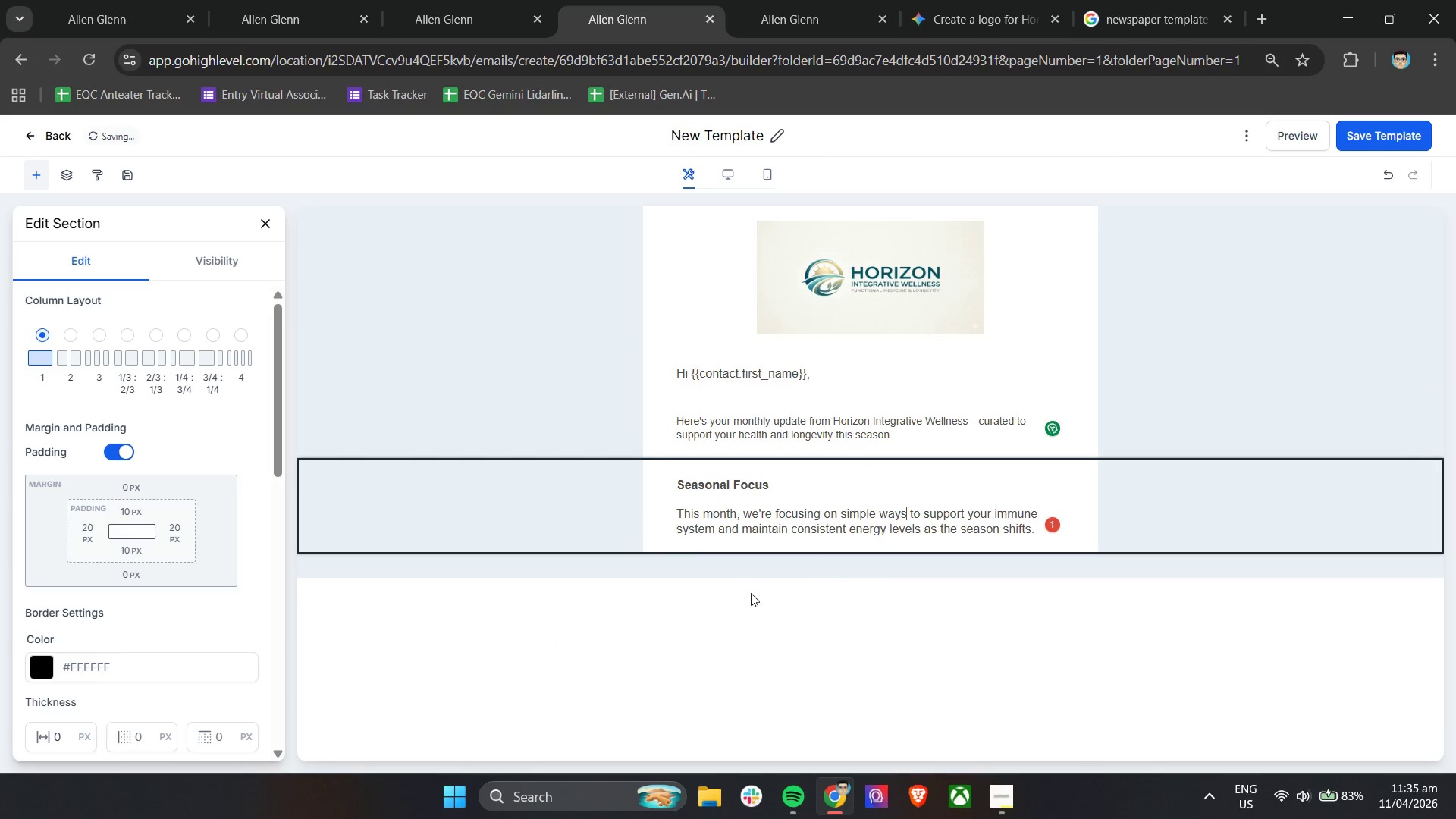 
left_click([746, 601])
 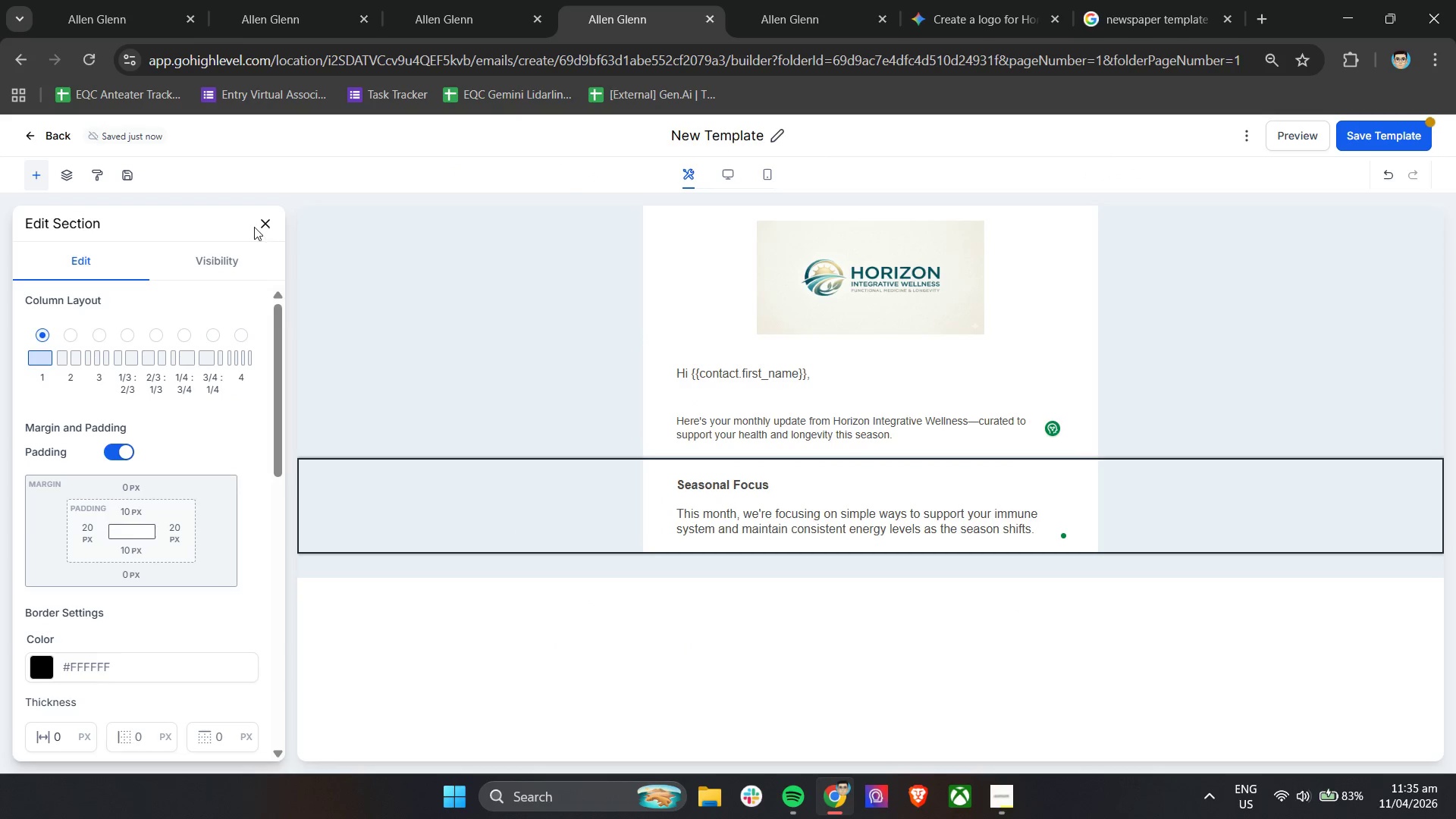 
left_click([257, 221])
 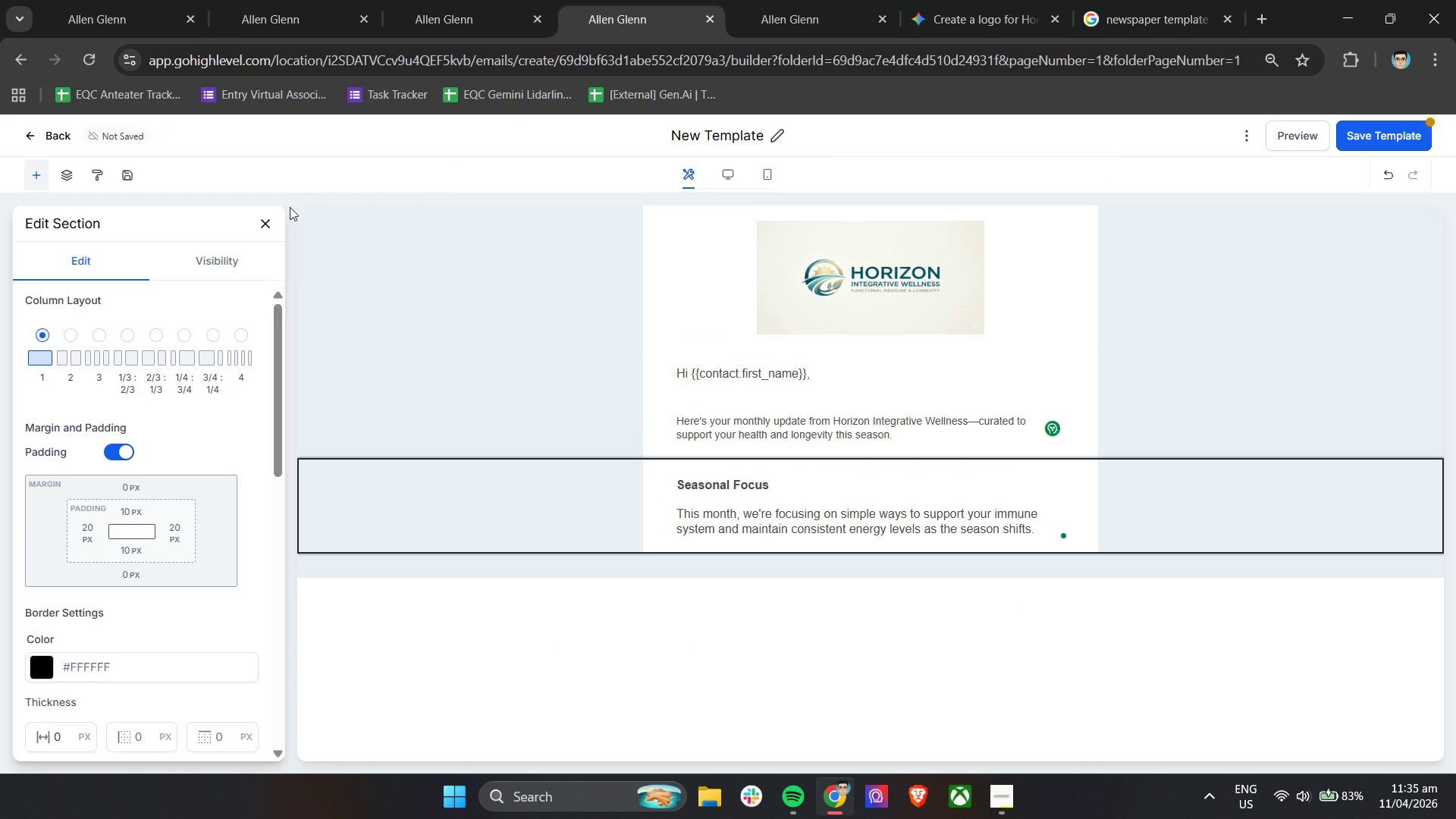 
left_click([267, 217])
 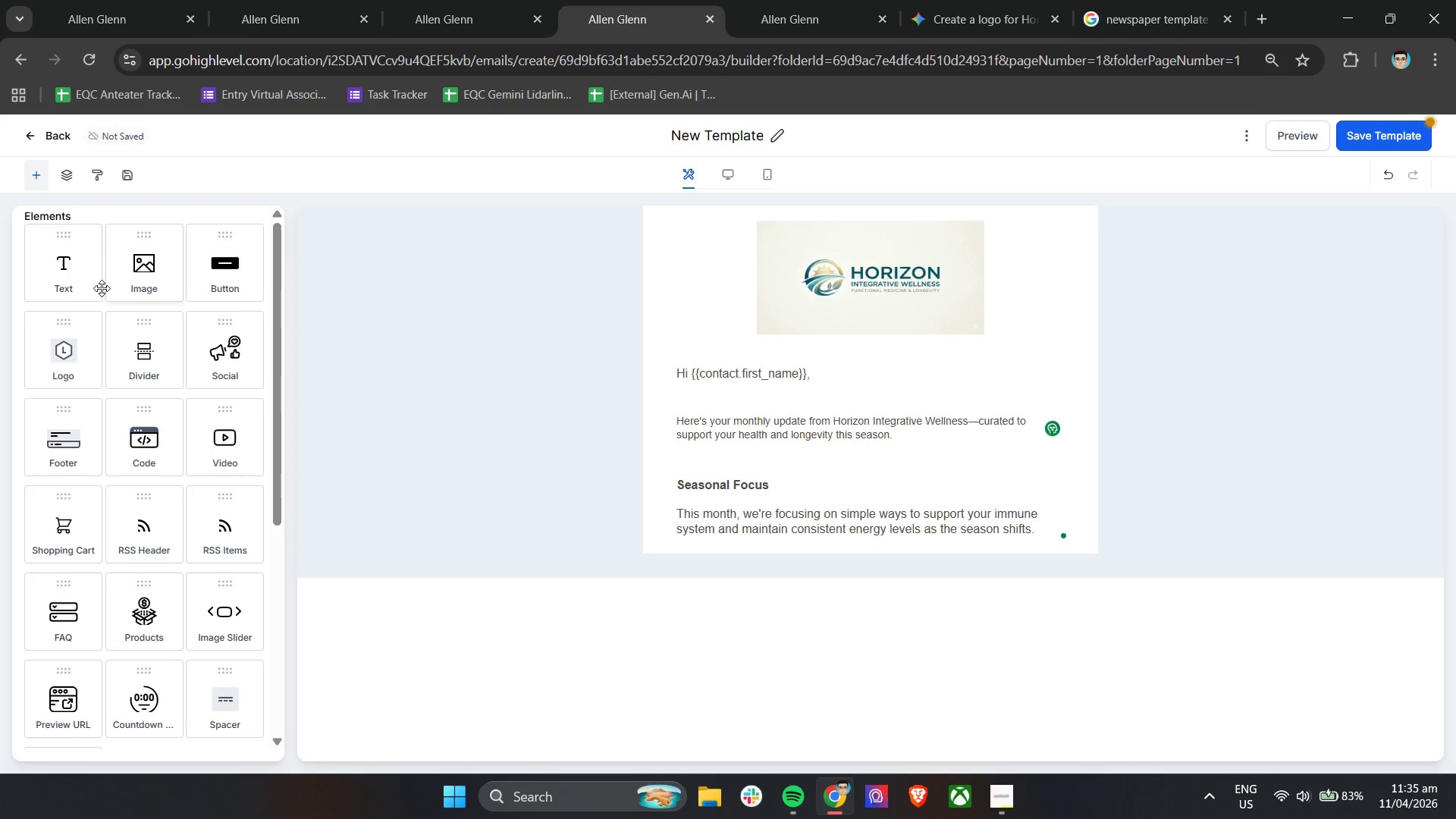 
scroll: coordinate [155, 527], scroll_direction: down, amount: 3.0
 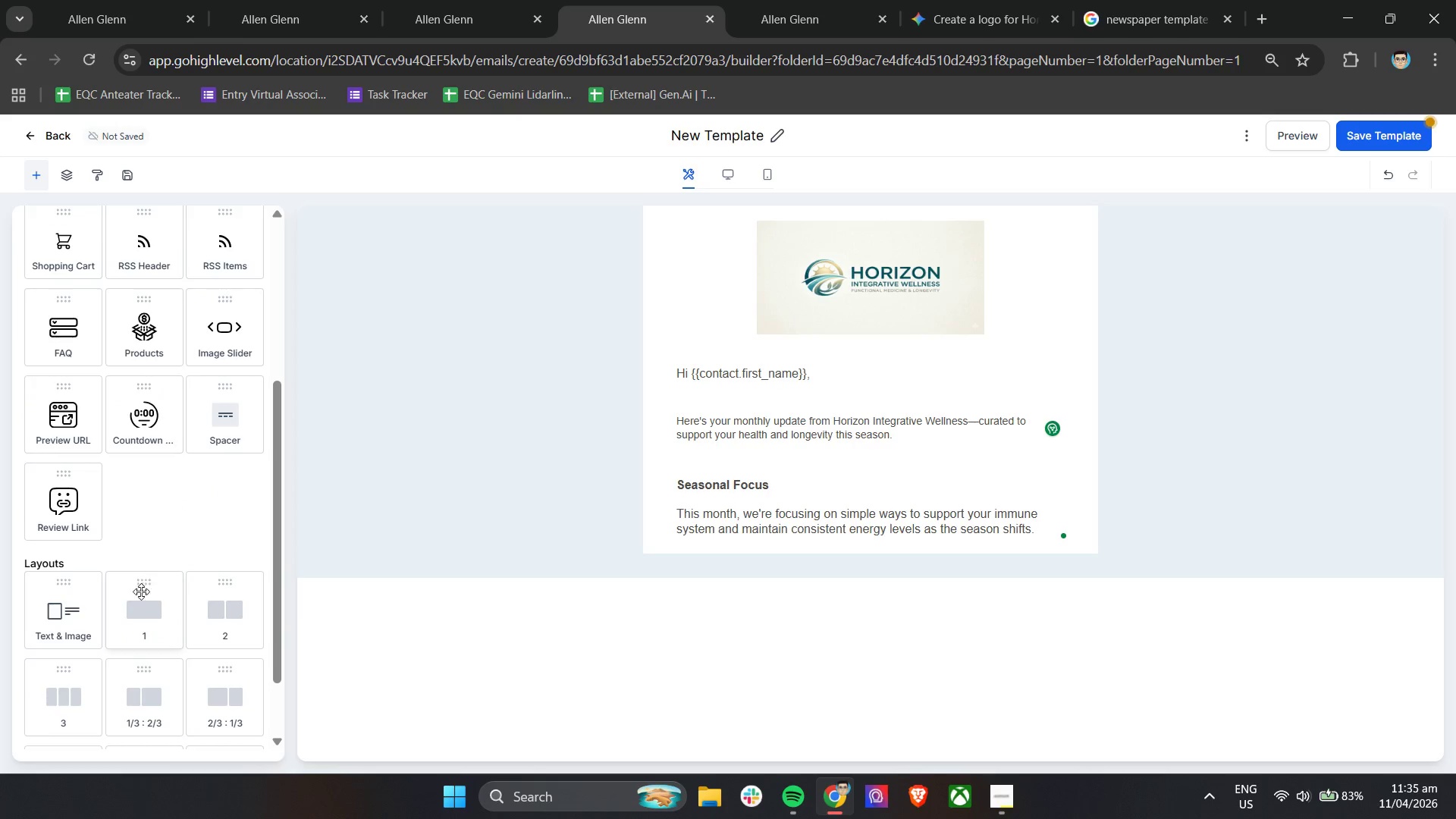 
left_click_drag(start_coordinate=[130, 607], to_coordinate=[768, 554])
 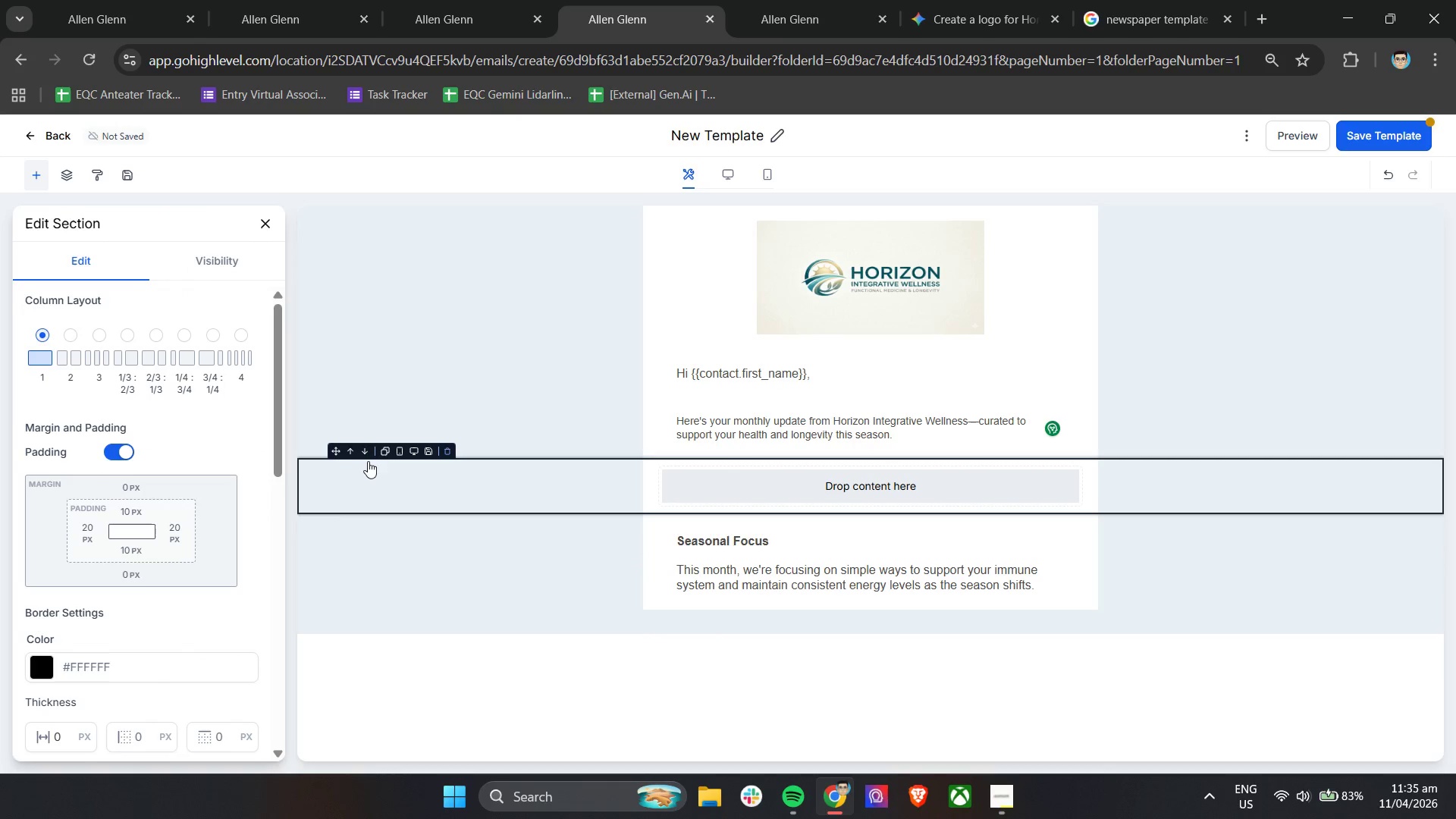 
left_click([364, 449])
 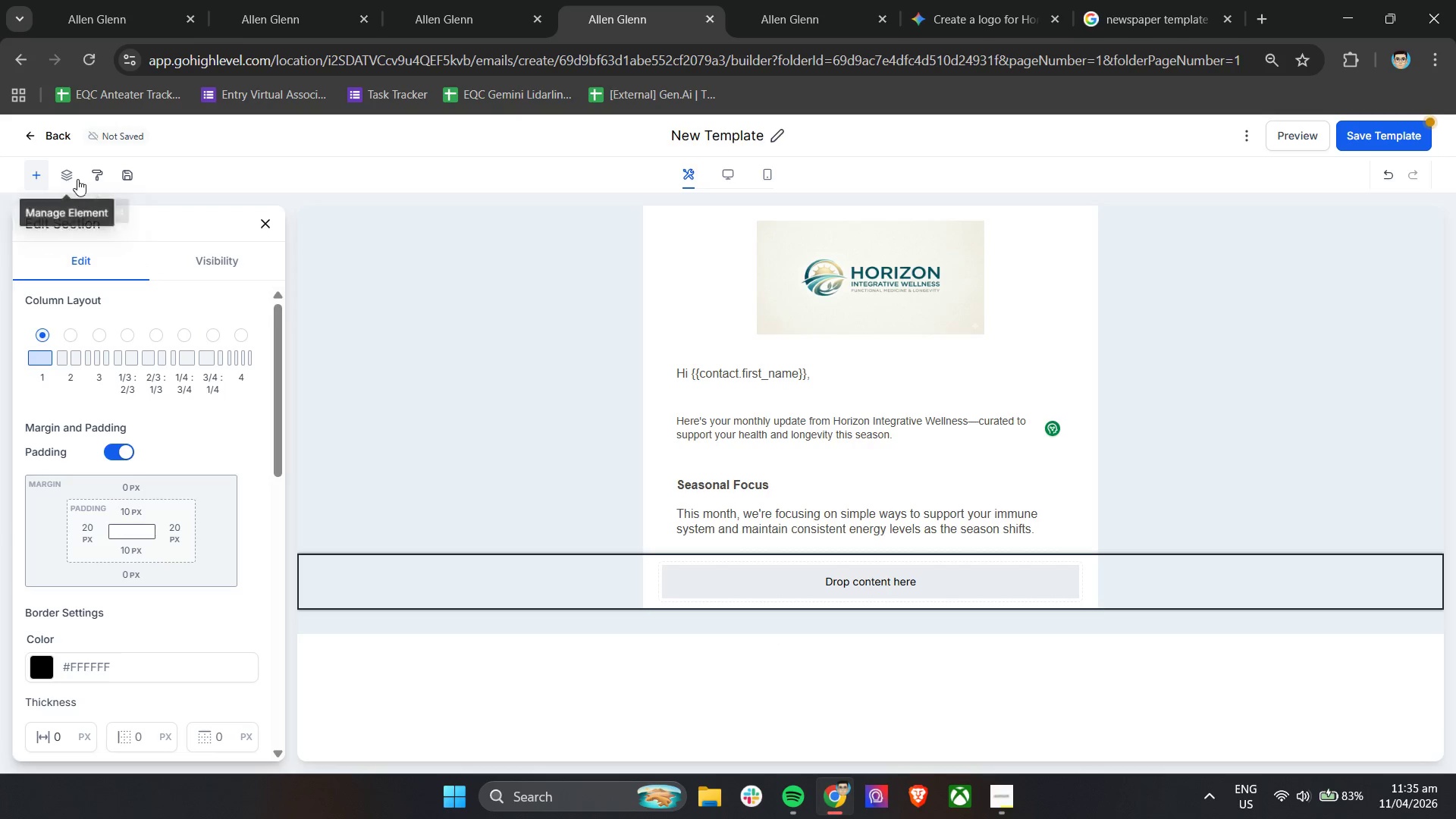 
wait(7.19)
 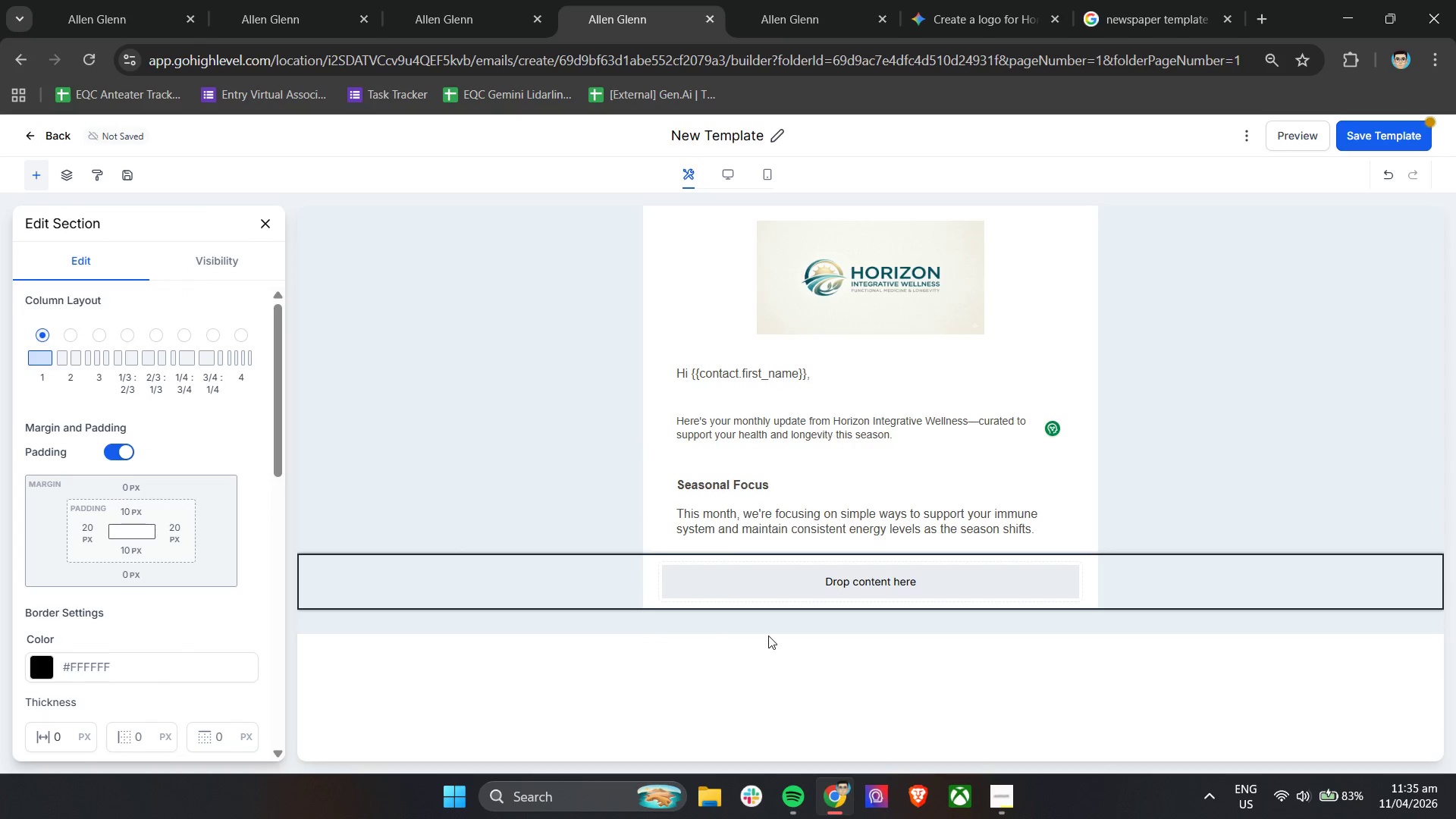 
scroll: coordinate [77, 397], scroll_direction: up, amount: 4.0
 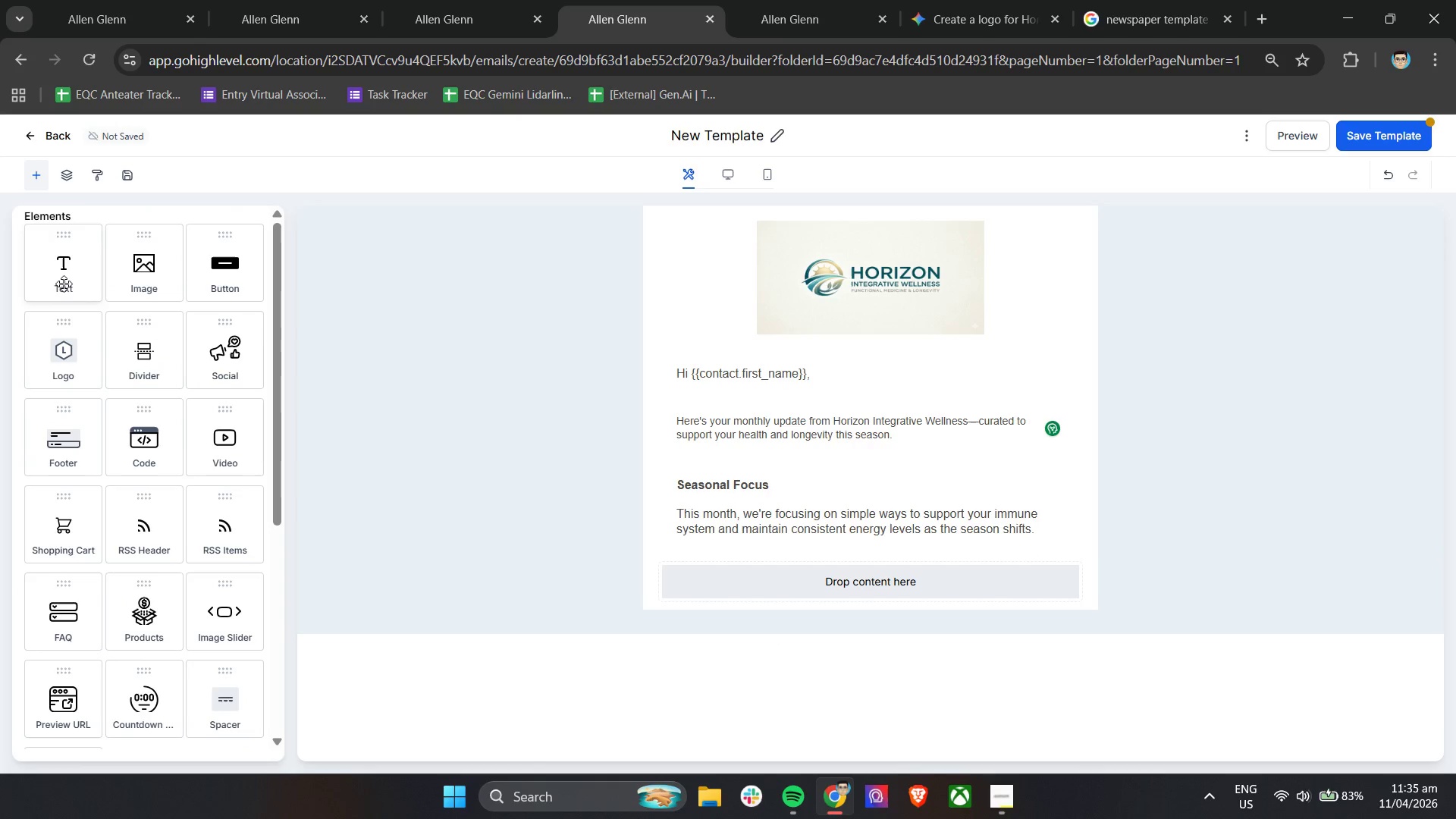 
left_click_drag(start_coordinate=[61, 269], to_coordinate=[874, 586])
 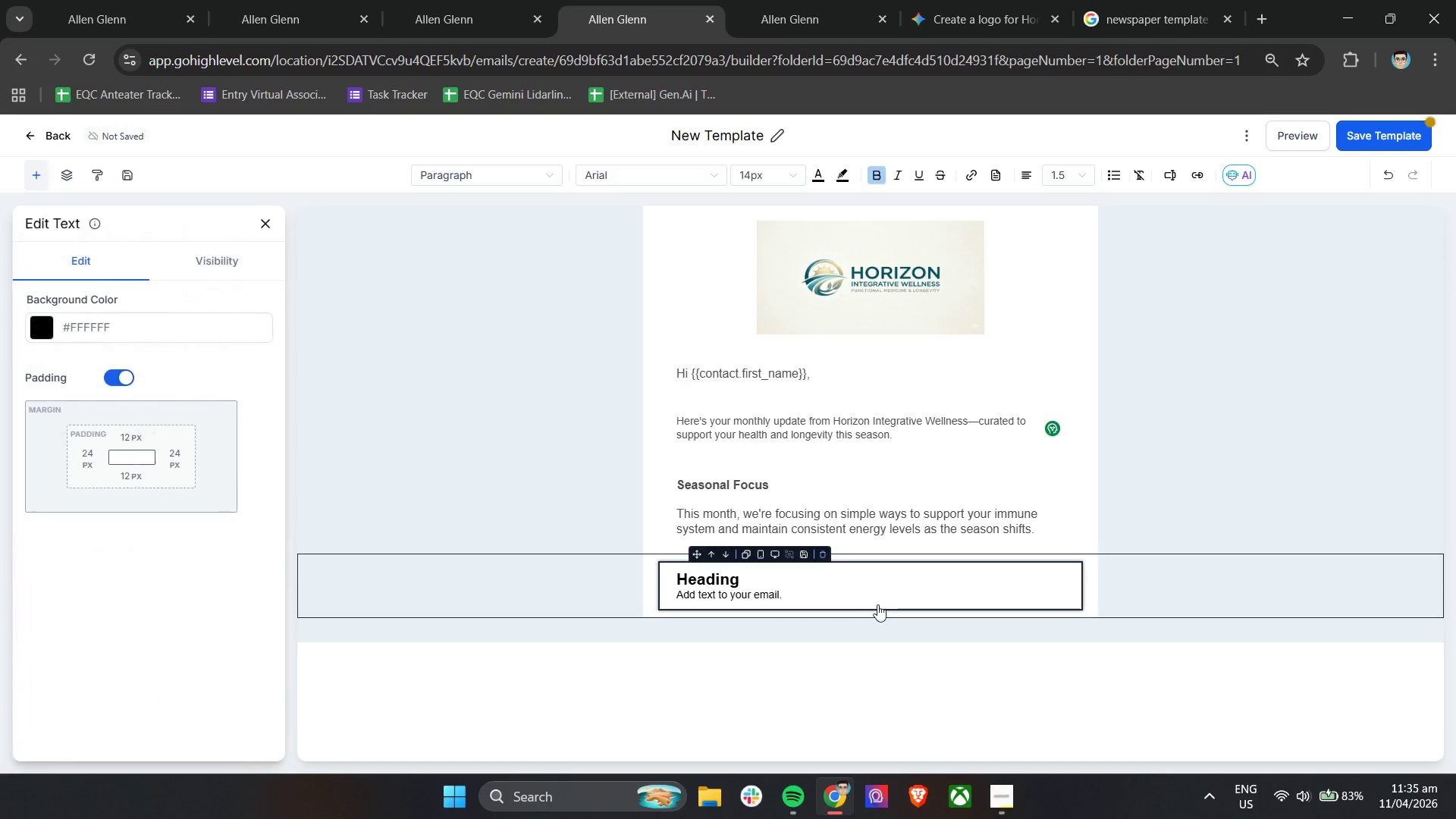 
key(Control+ControlLeft)
 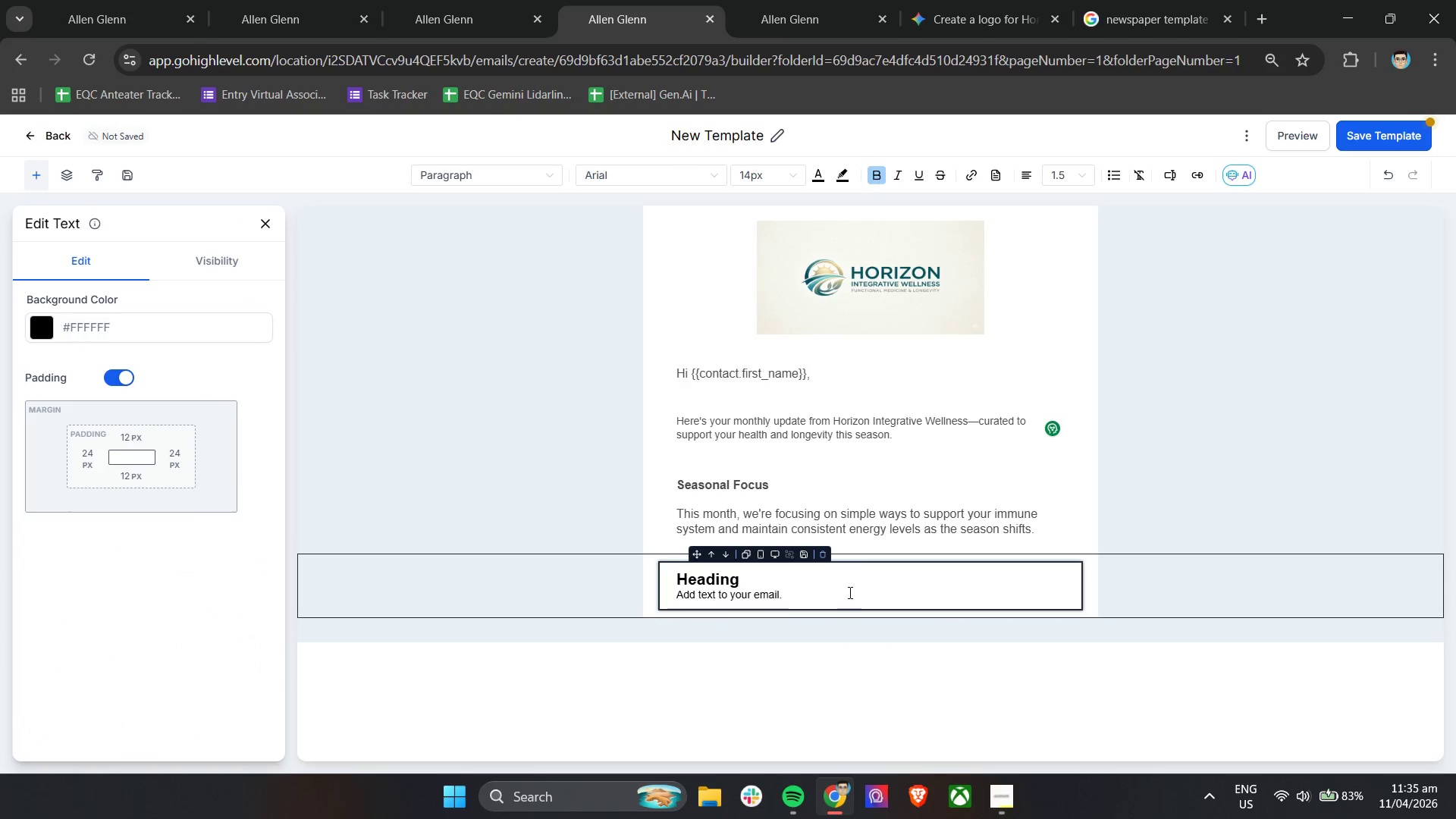 
left_click([849, 592])
 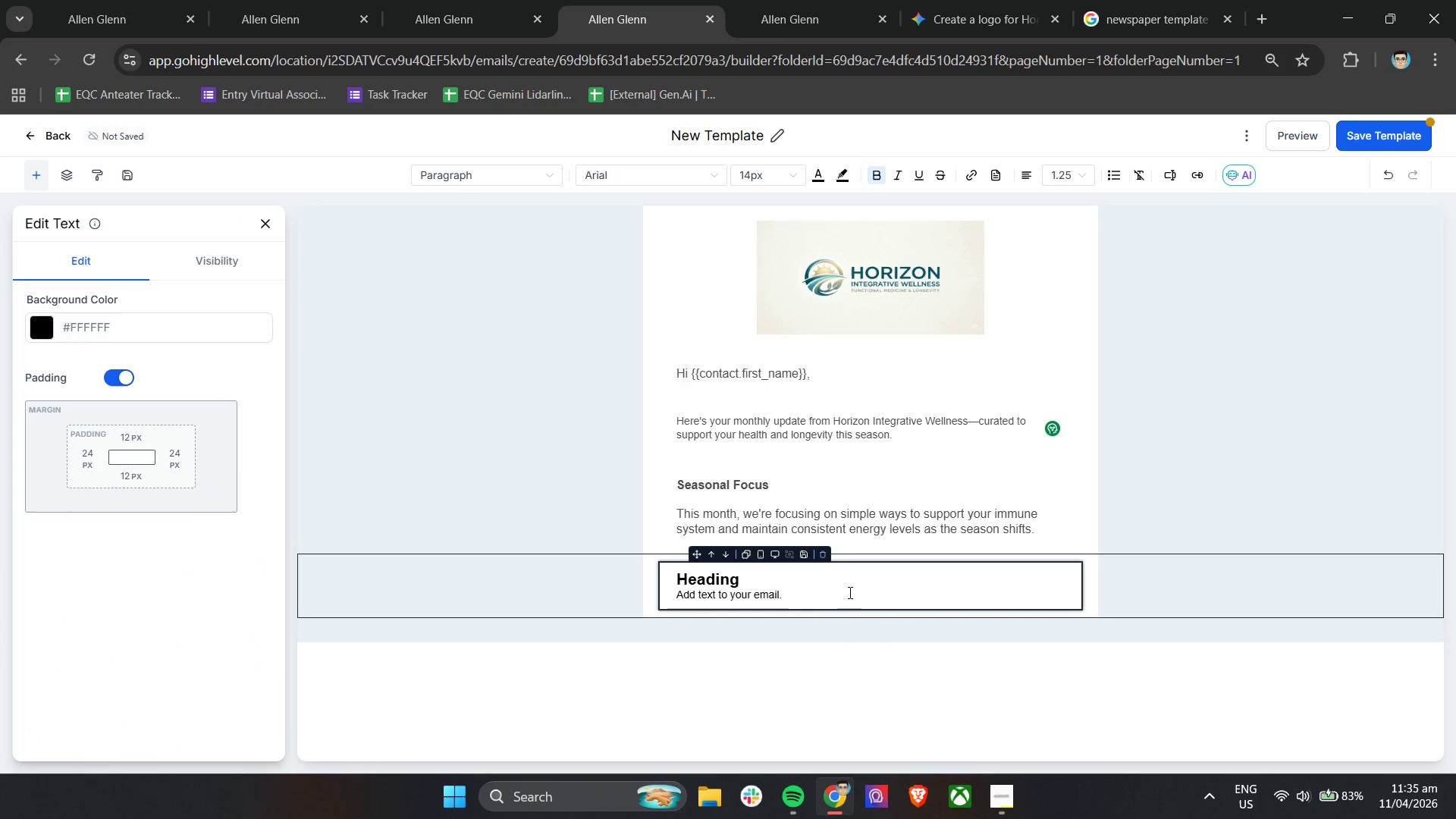 
key(Control+ControlLeft)
 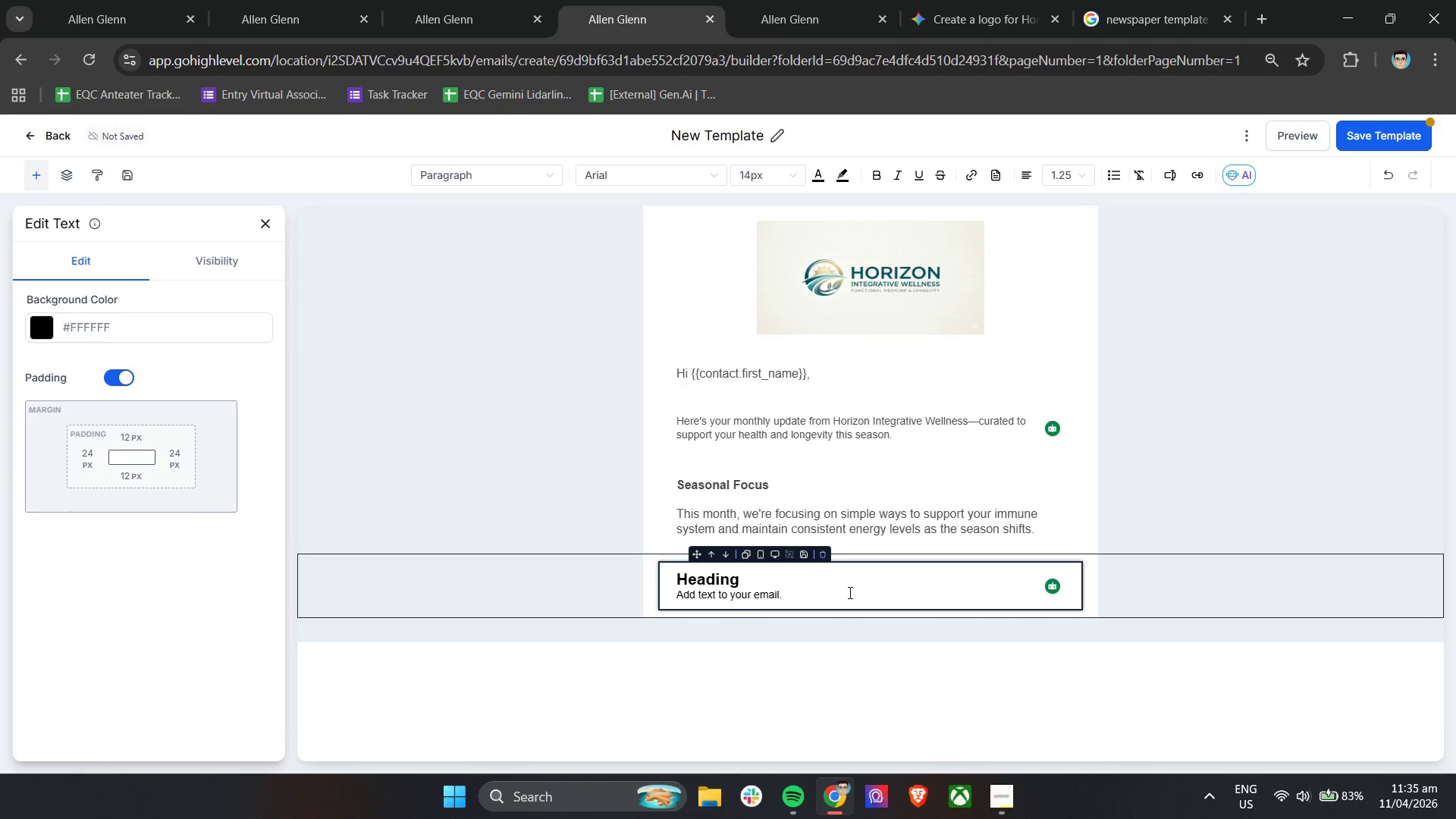 
key(Control+A)
 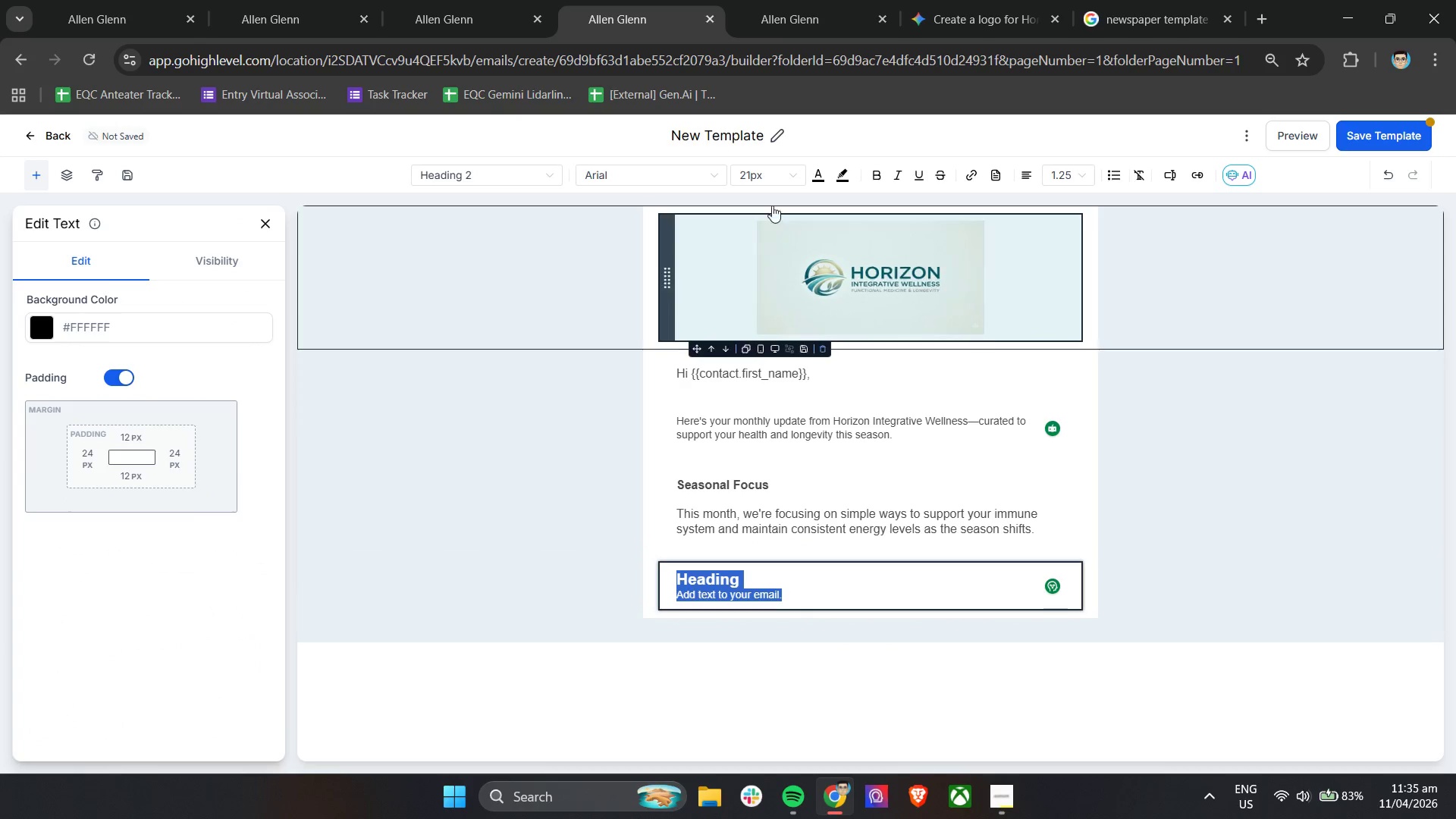 
left_click([770, 170])
 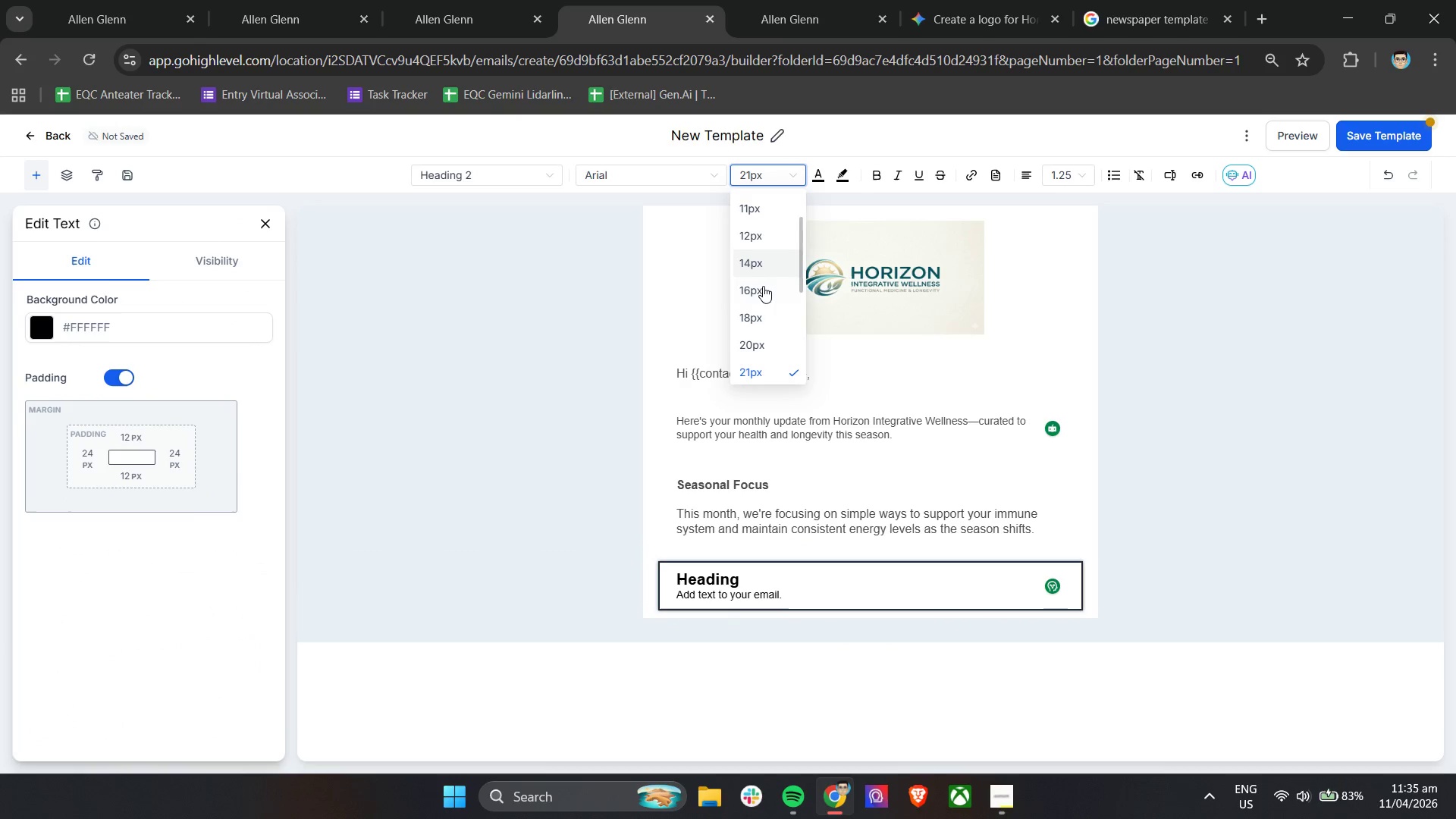 
left_click([763, 287])
 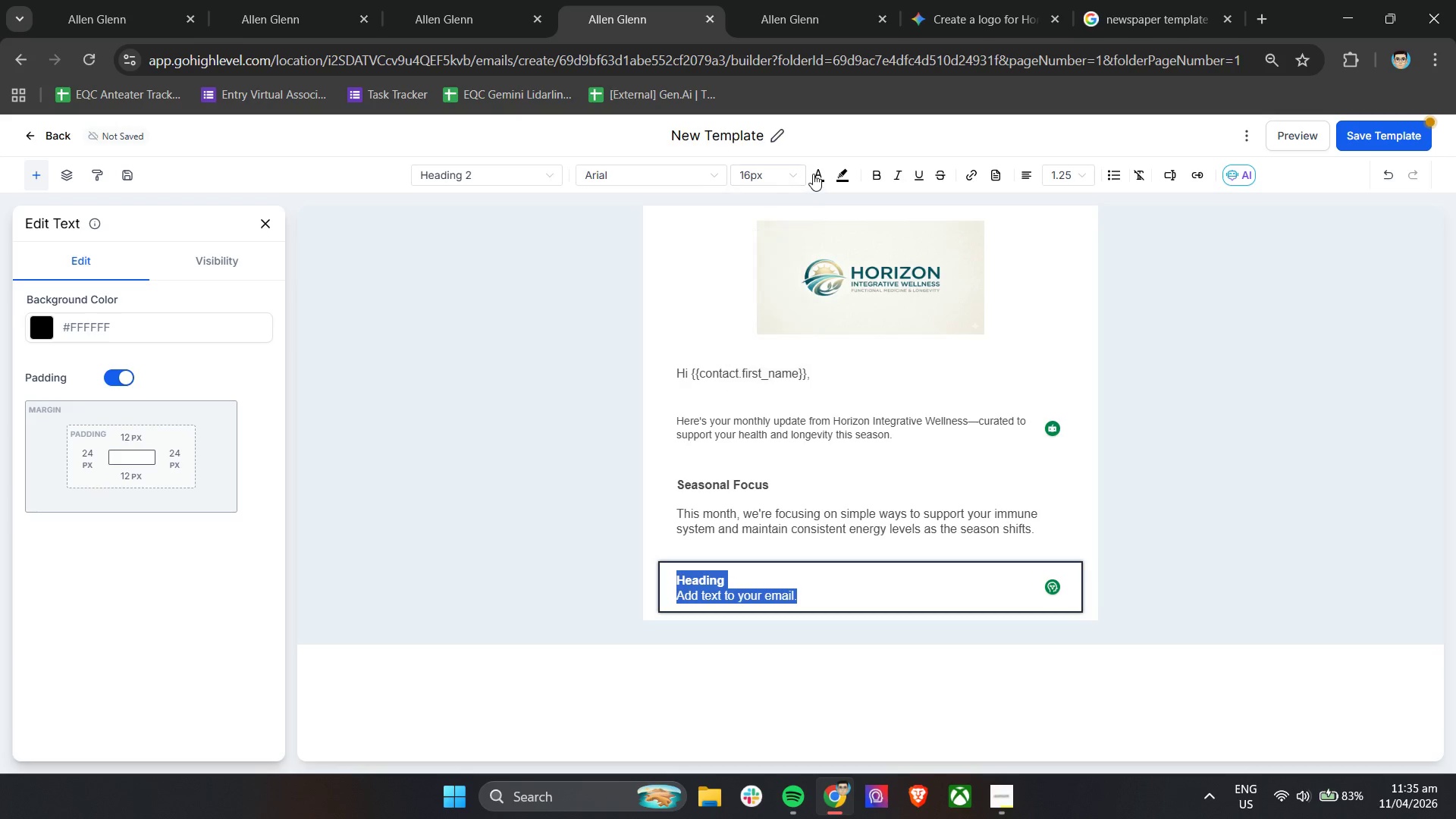 
left_click([813, 173])
 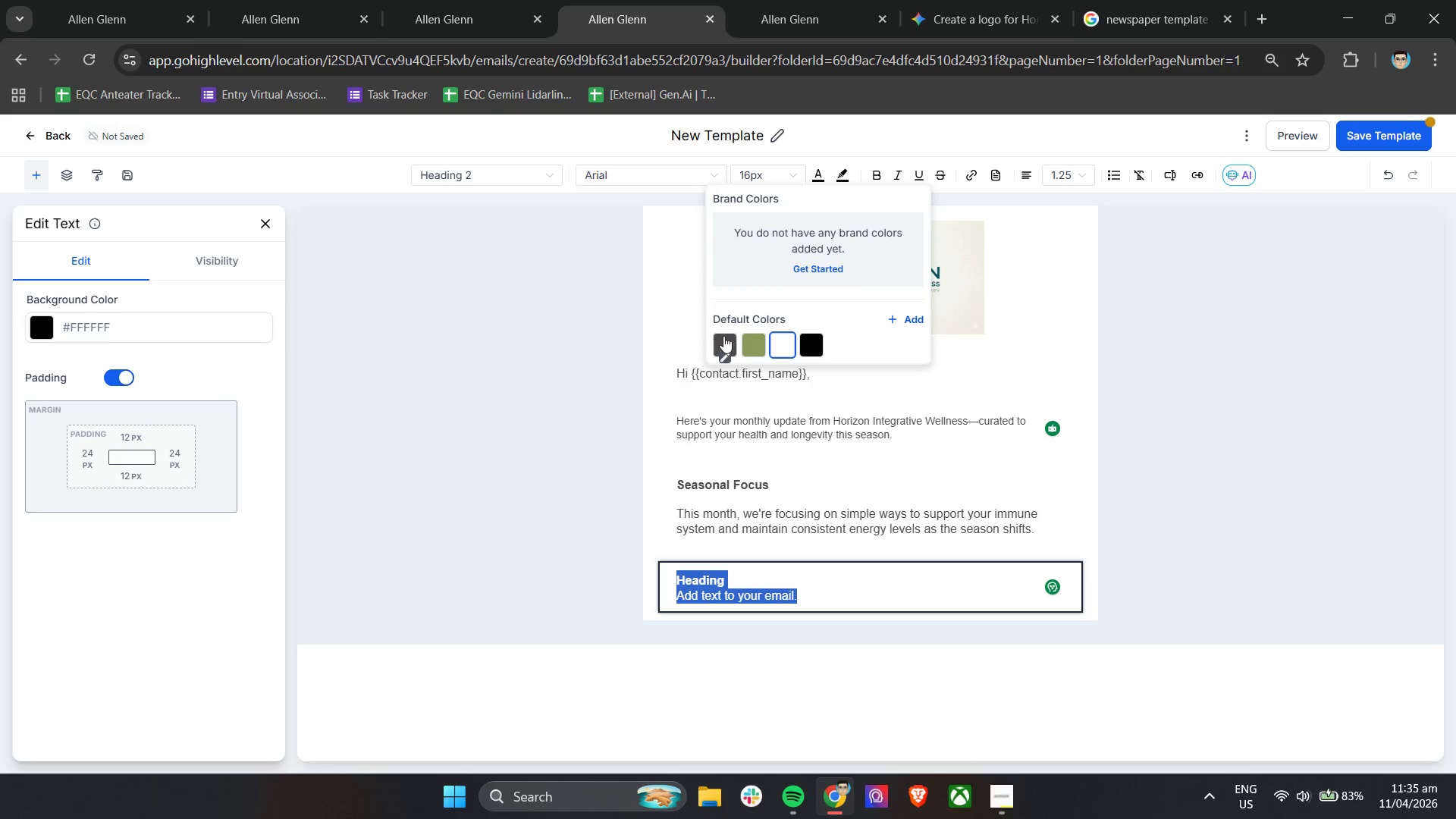 
left_click([723, 341])
 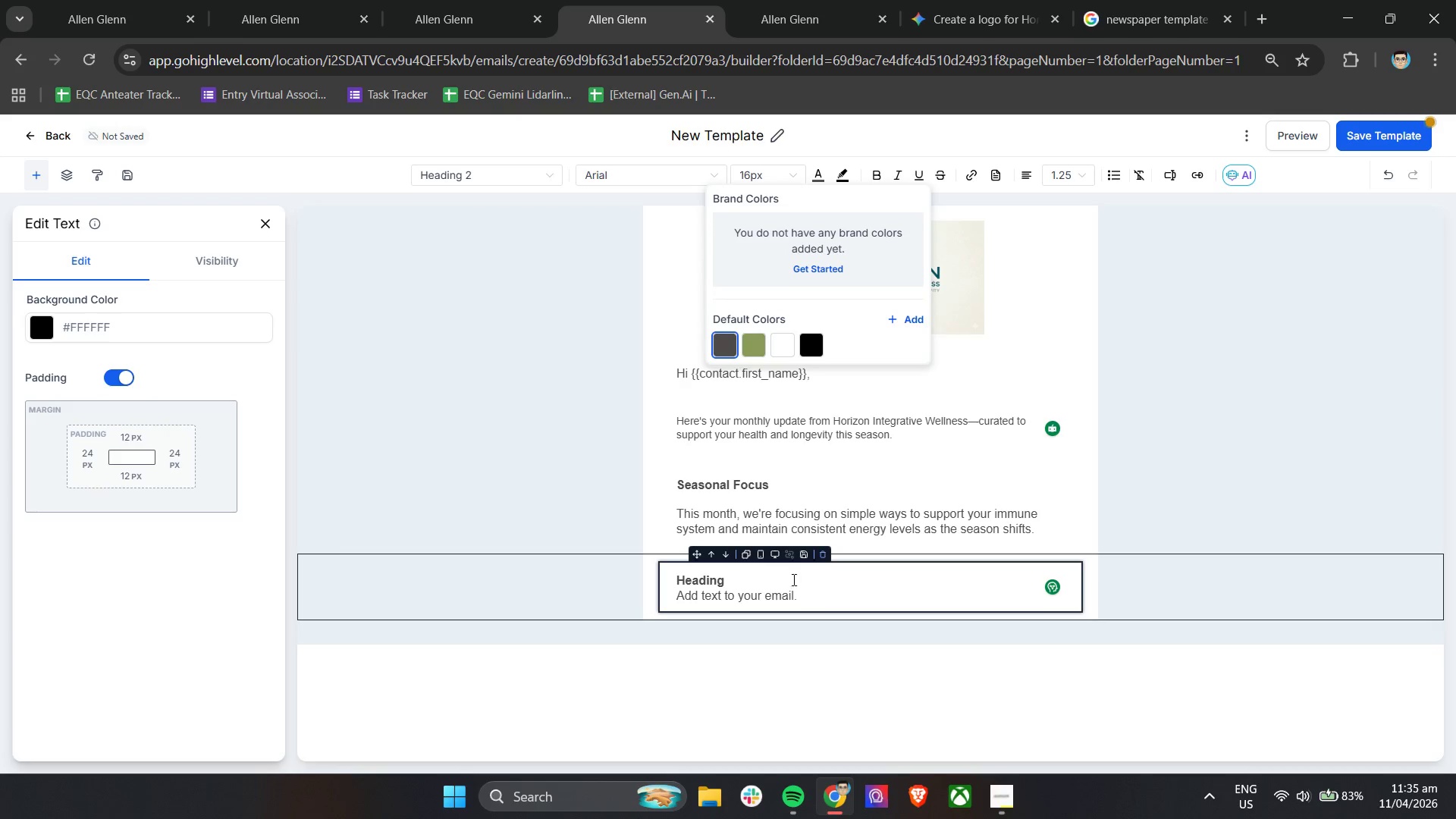 
left_click([815, 585])
 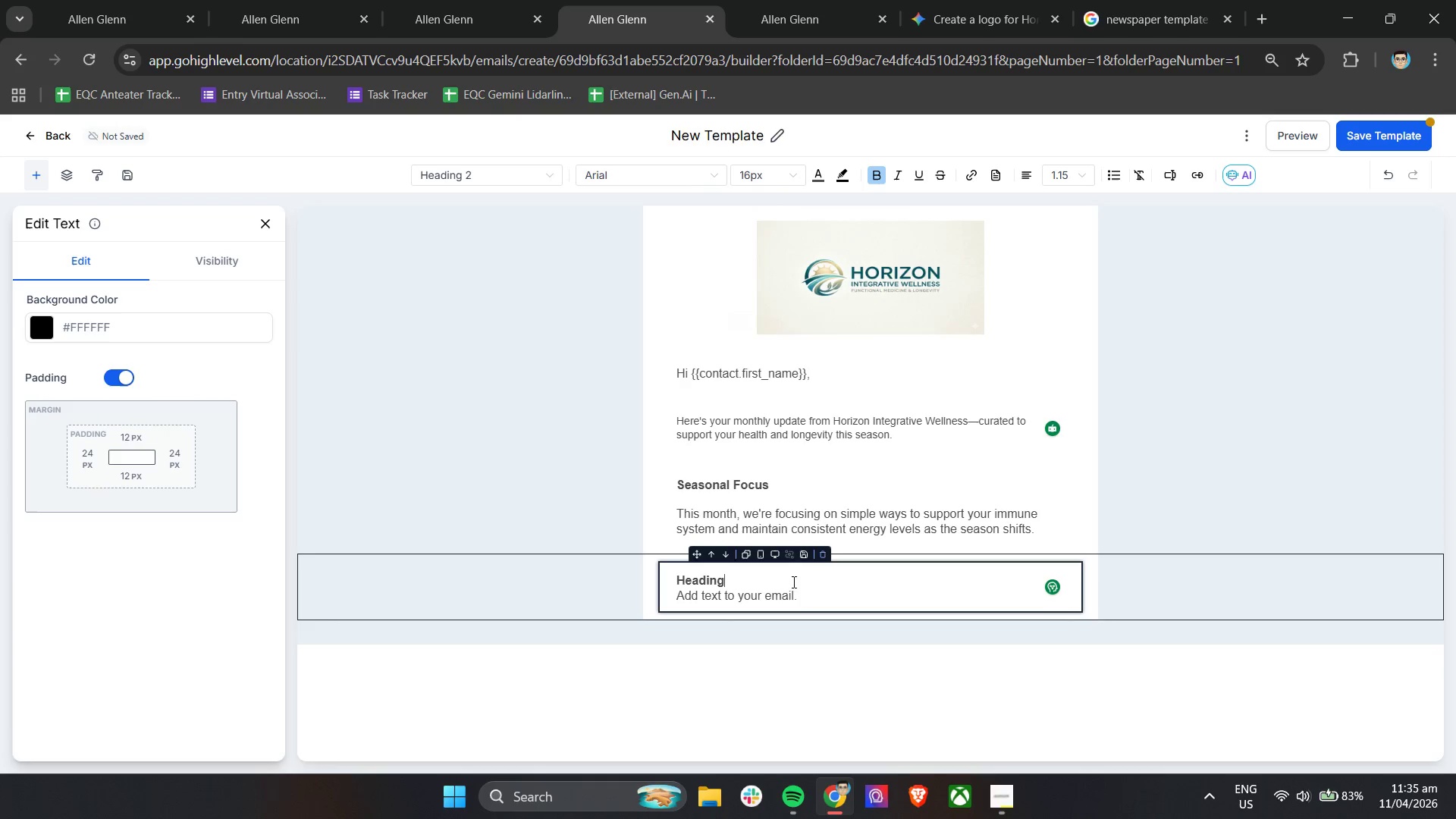 
left_click_drag(start_coordinate=[786, 582], to_coordinate=[671, 582])
 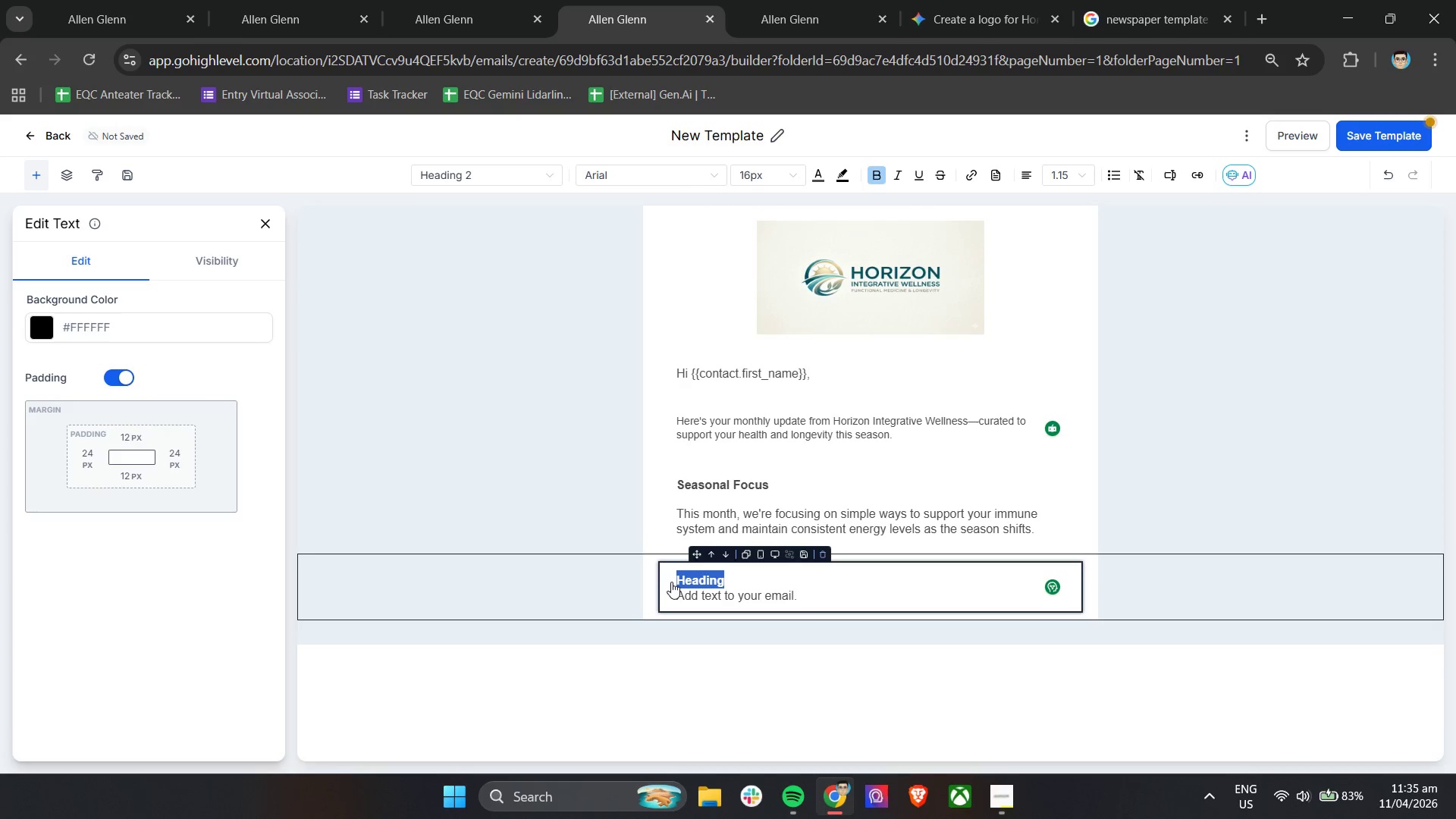 
type(From the Clinic)
 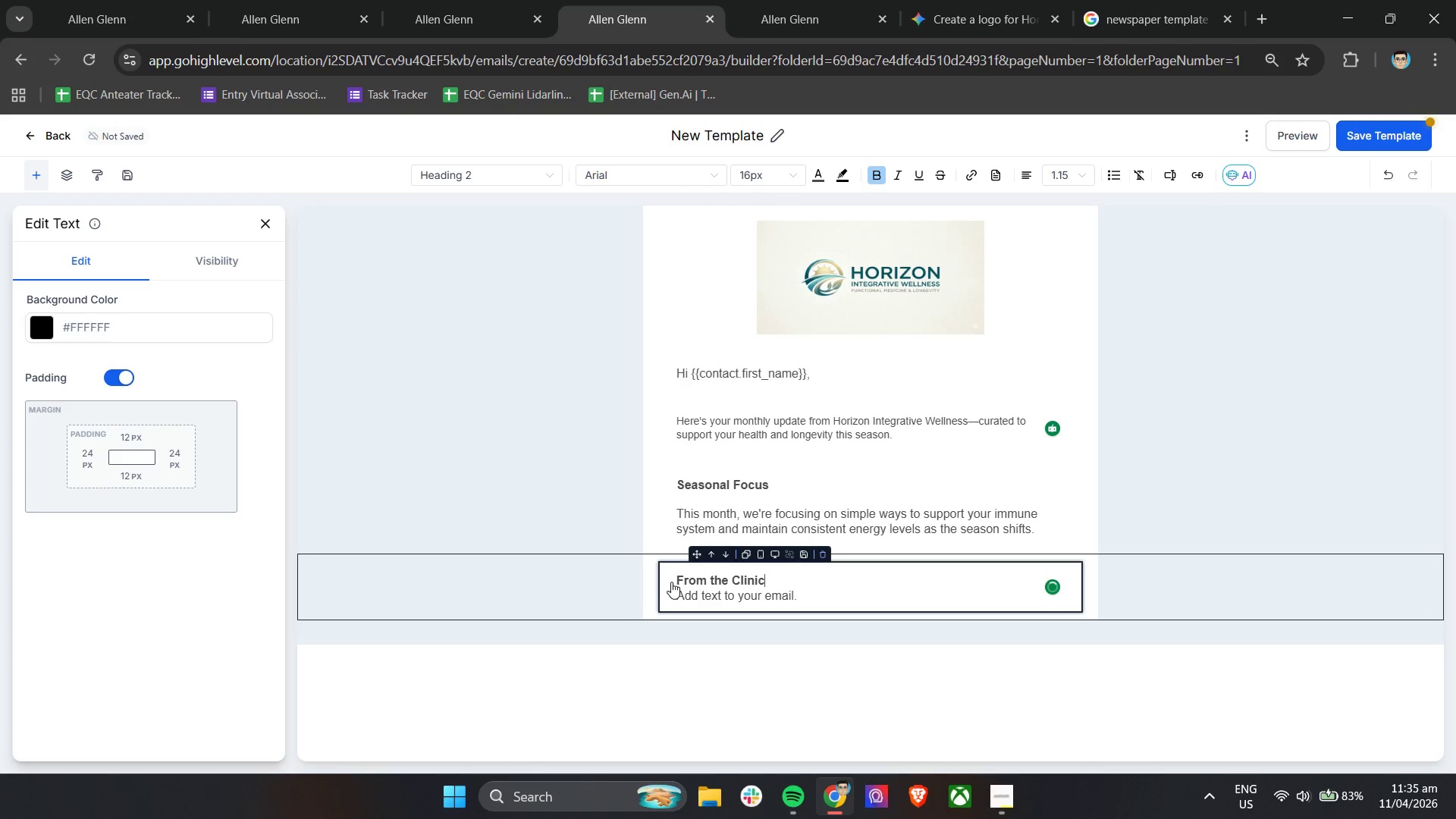 
wait(6.58)
 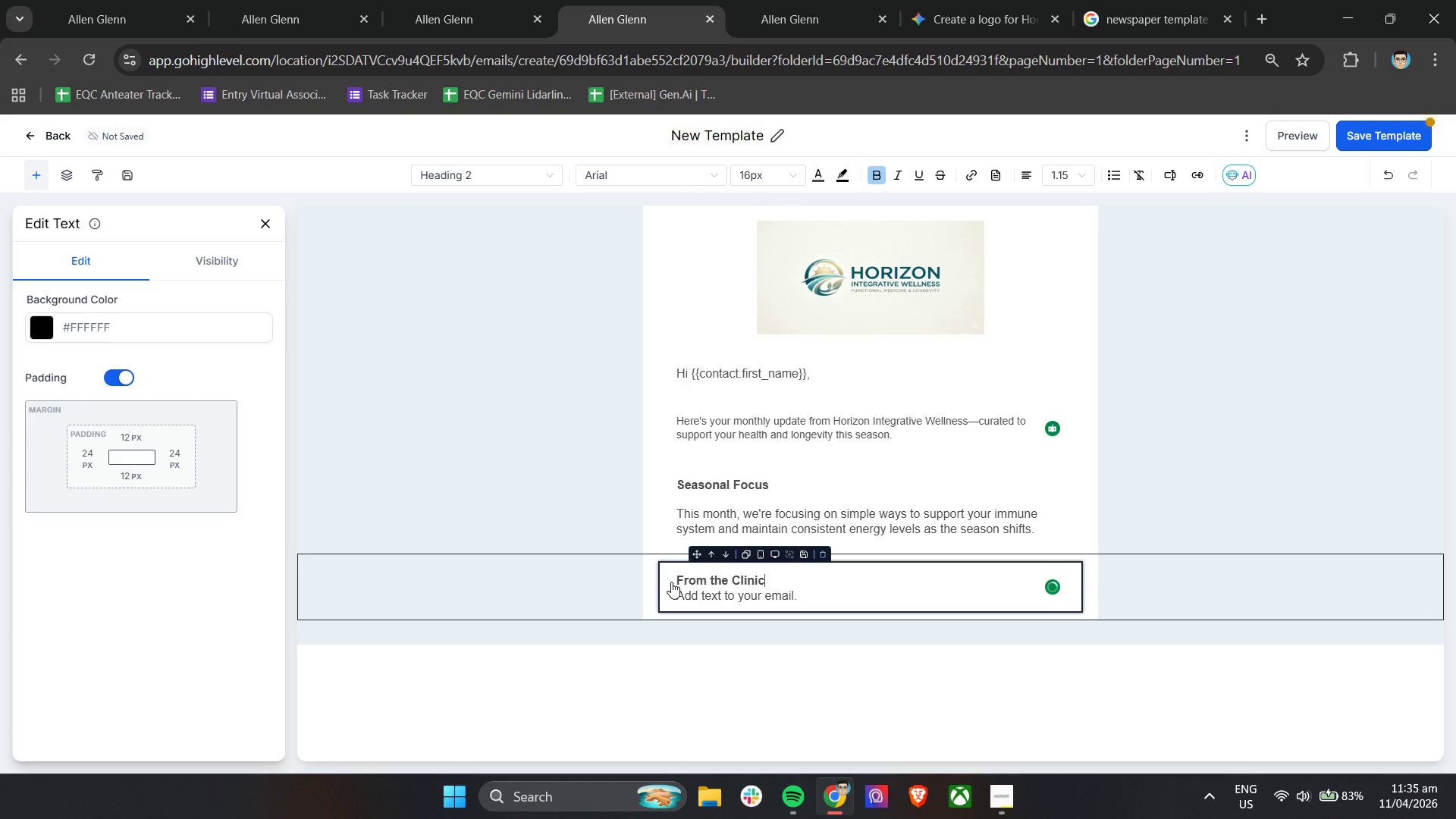 
left_click_drag(start_coordinate=[801, 595], to_coordinate=[667, 593])
 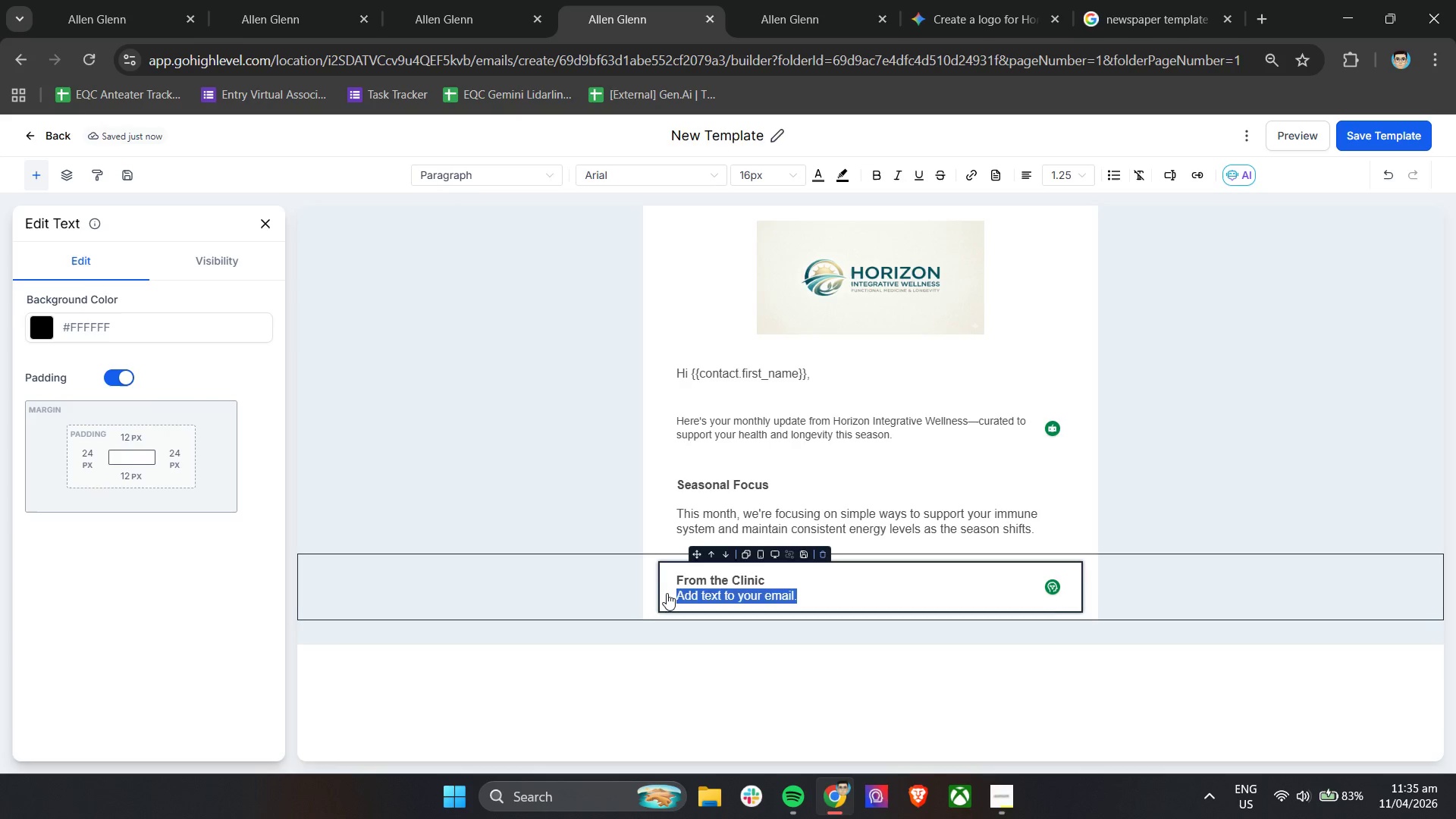 
key(Backspace)
 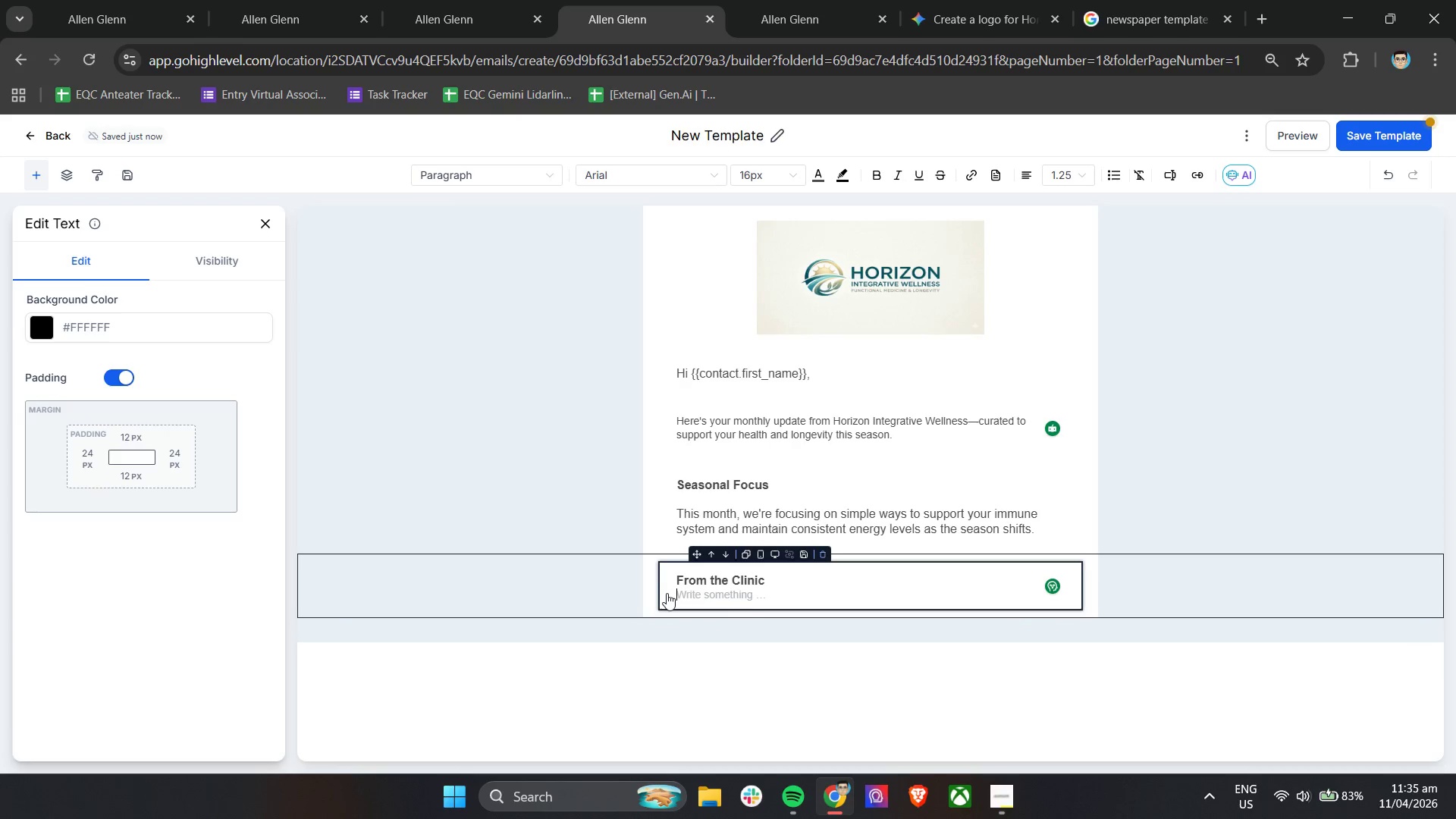 
key(Enter)
 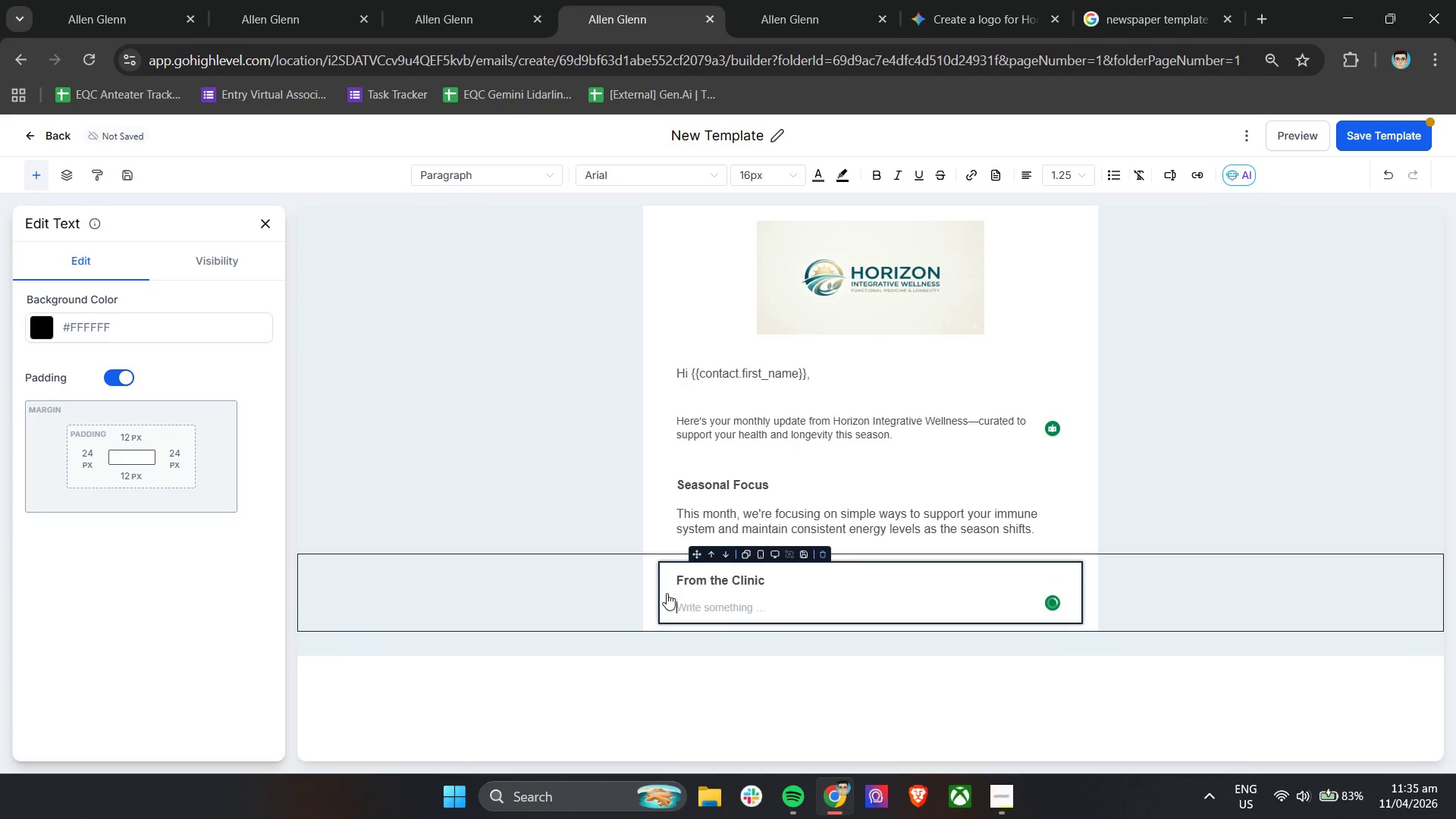 
type(We're contin)
 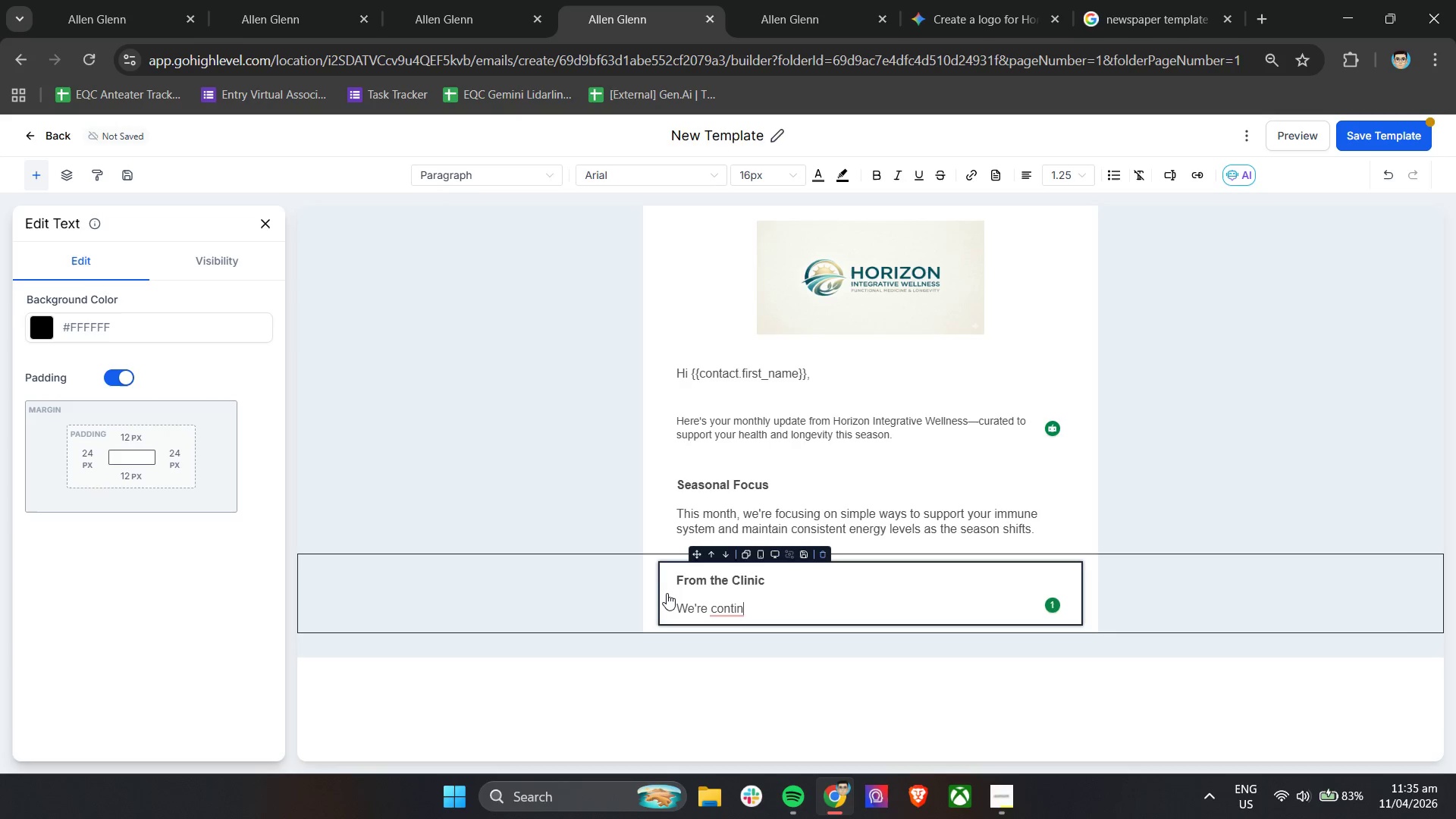 
type(uing )
 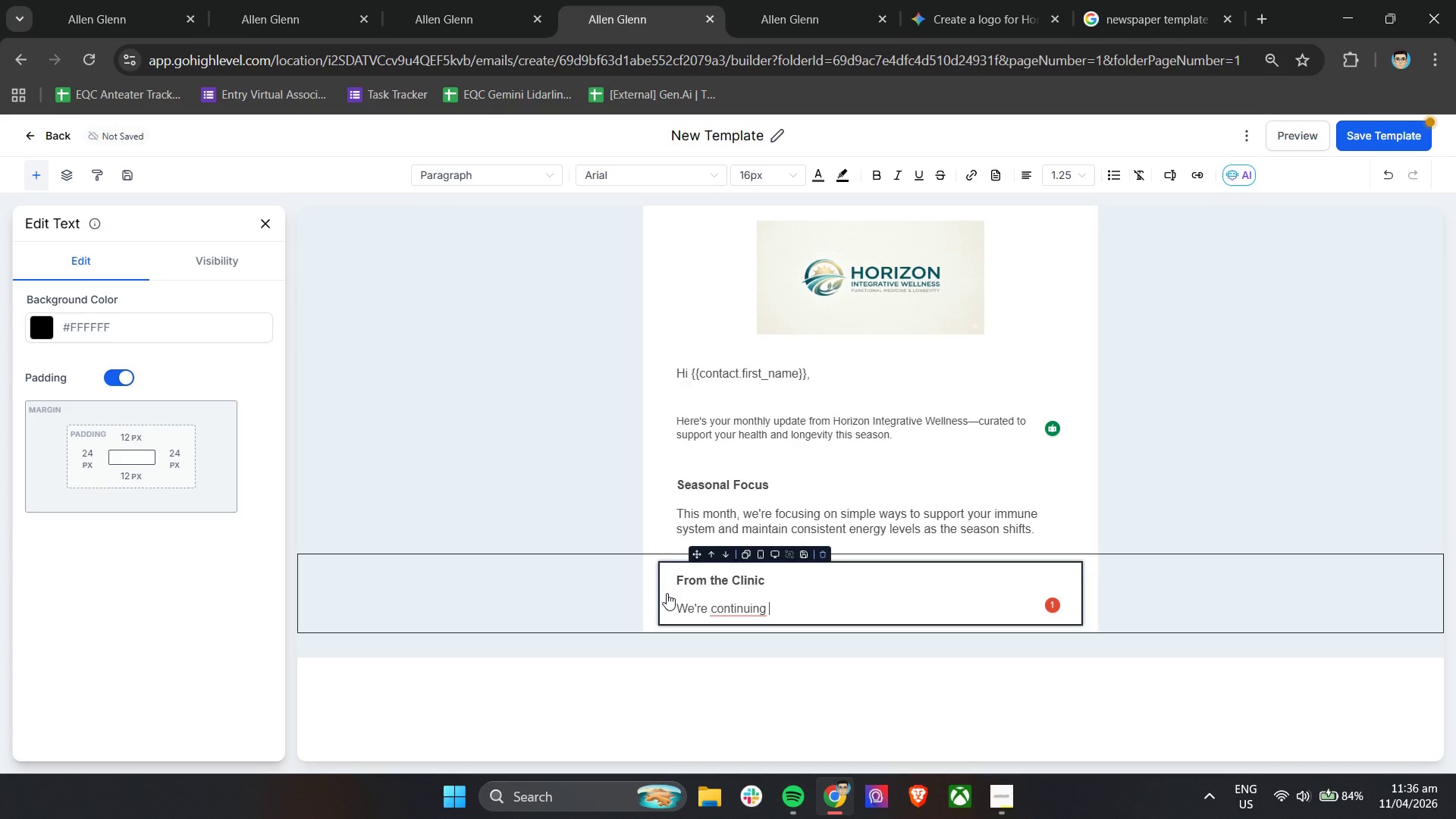 
mouse_move([742, 613])
 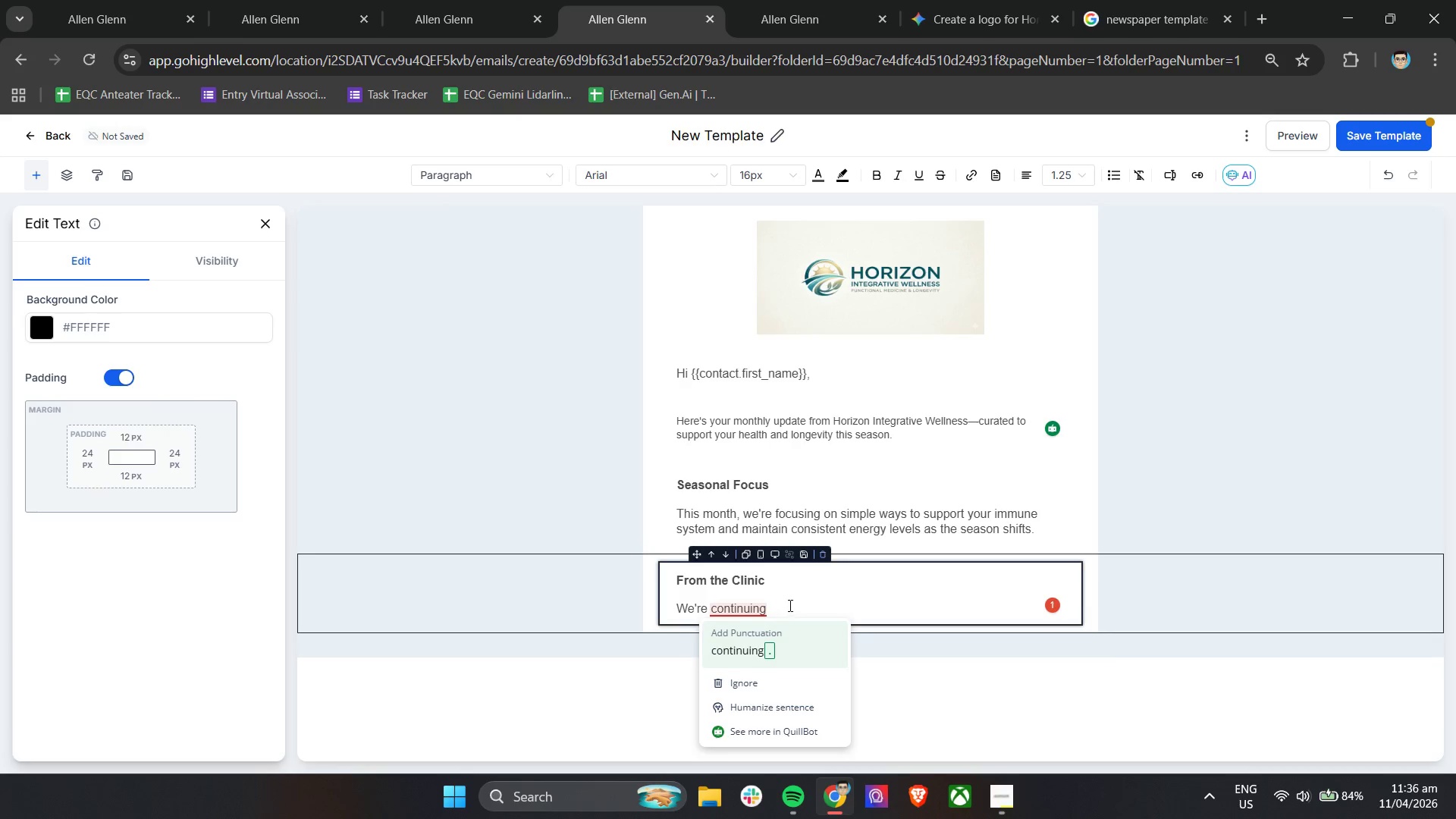 
left_click([789, 605])
 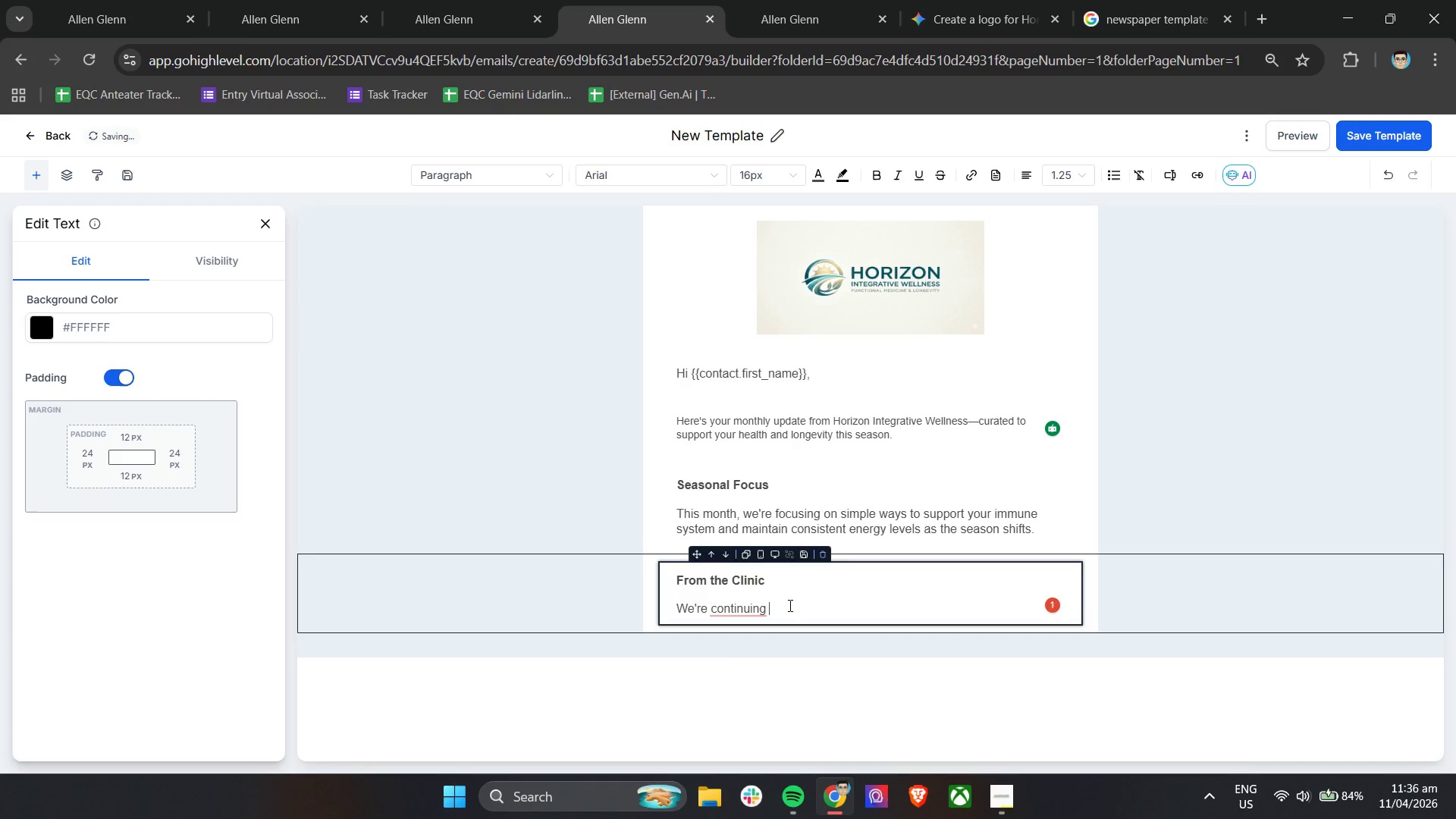 
type(to refine our personalize care approach and expanding our services to better support your long )
key(Backspace)
type(-term wellness journey,)
key(Backspace)
type(.)
 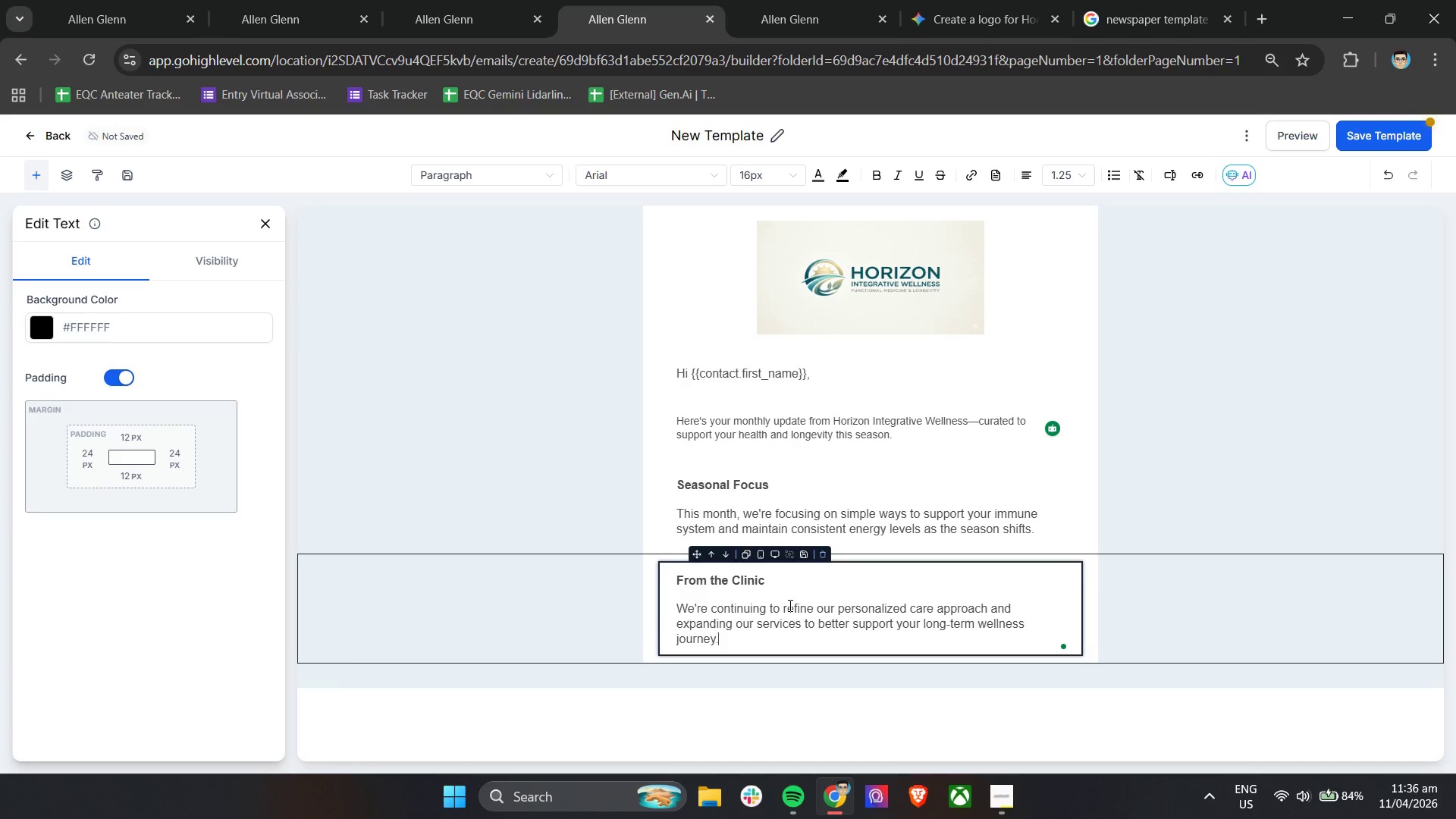 
wait(5.3)
 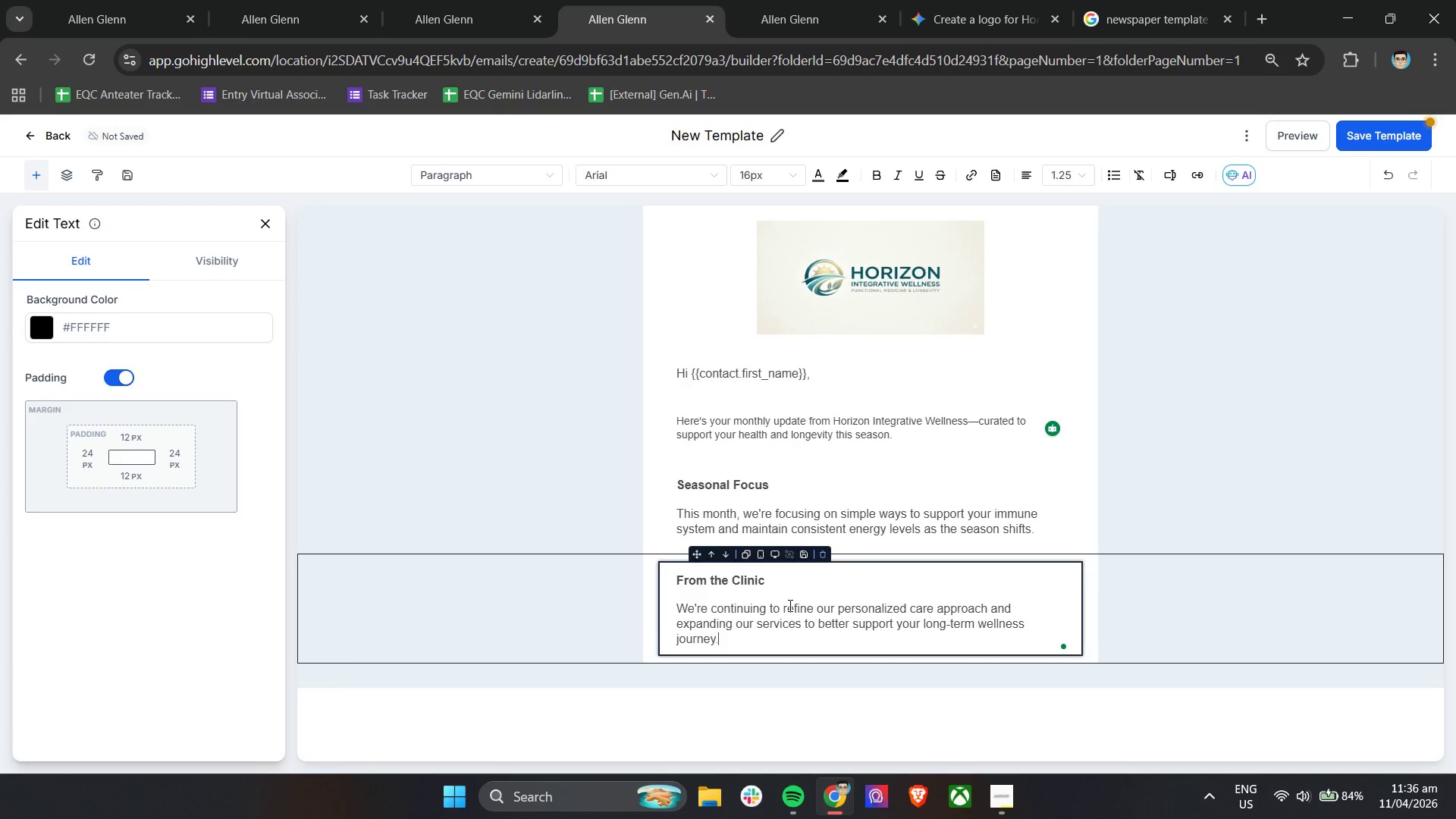 
left_click([267, 219])
 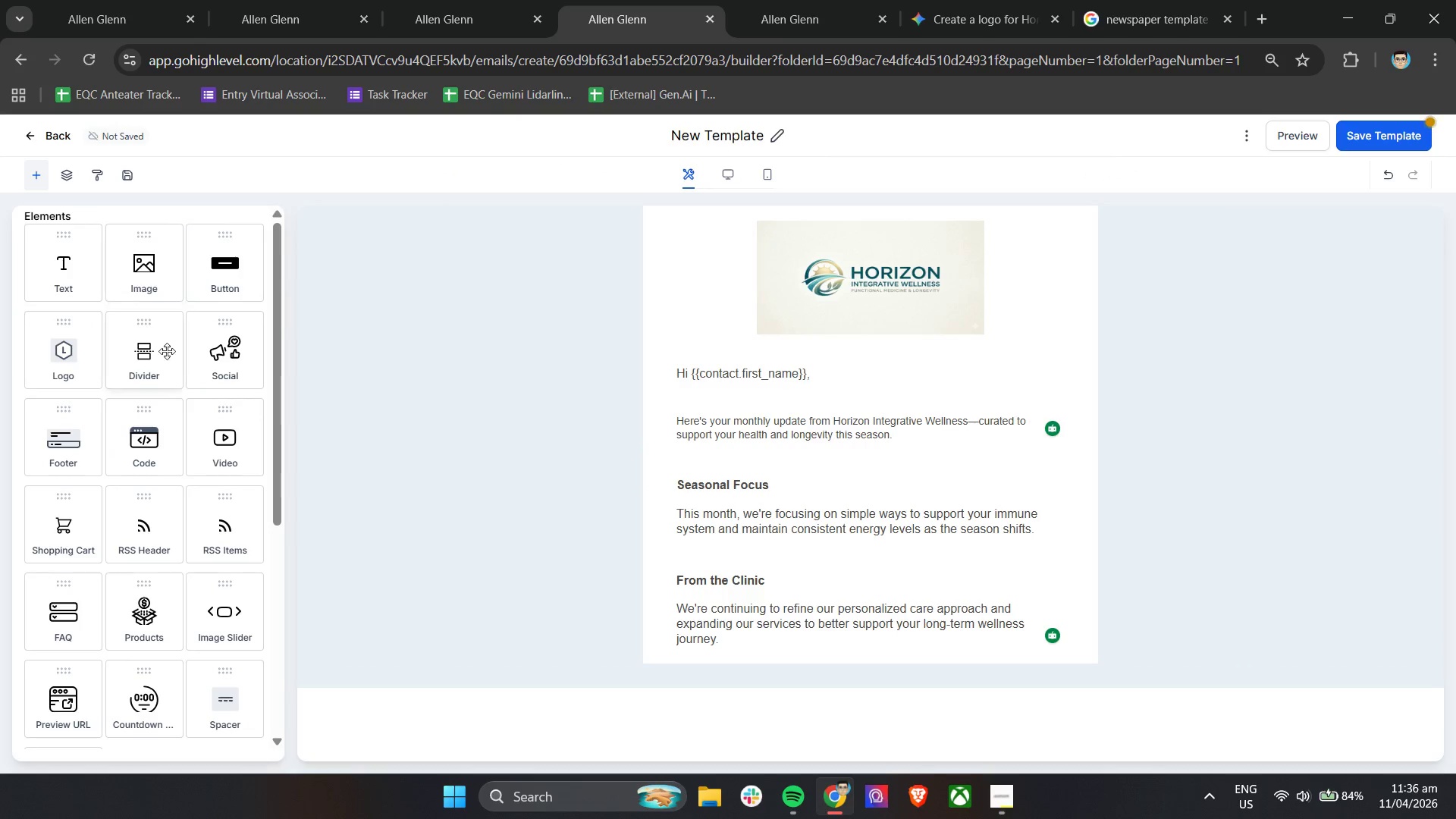 
scroll: coordinate [173, 359], scroll_direction: down, amount: 4.0
 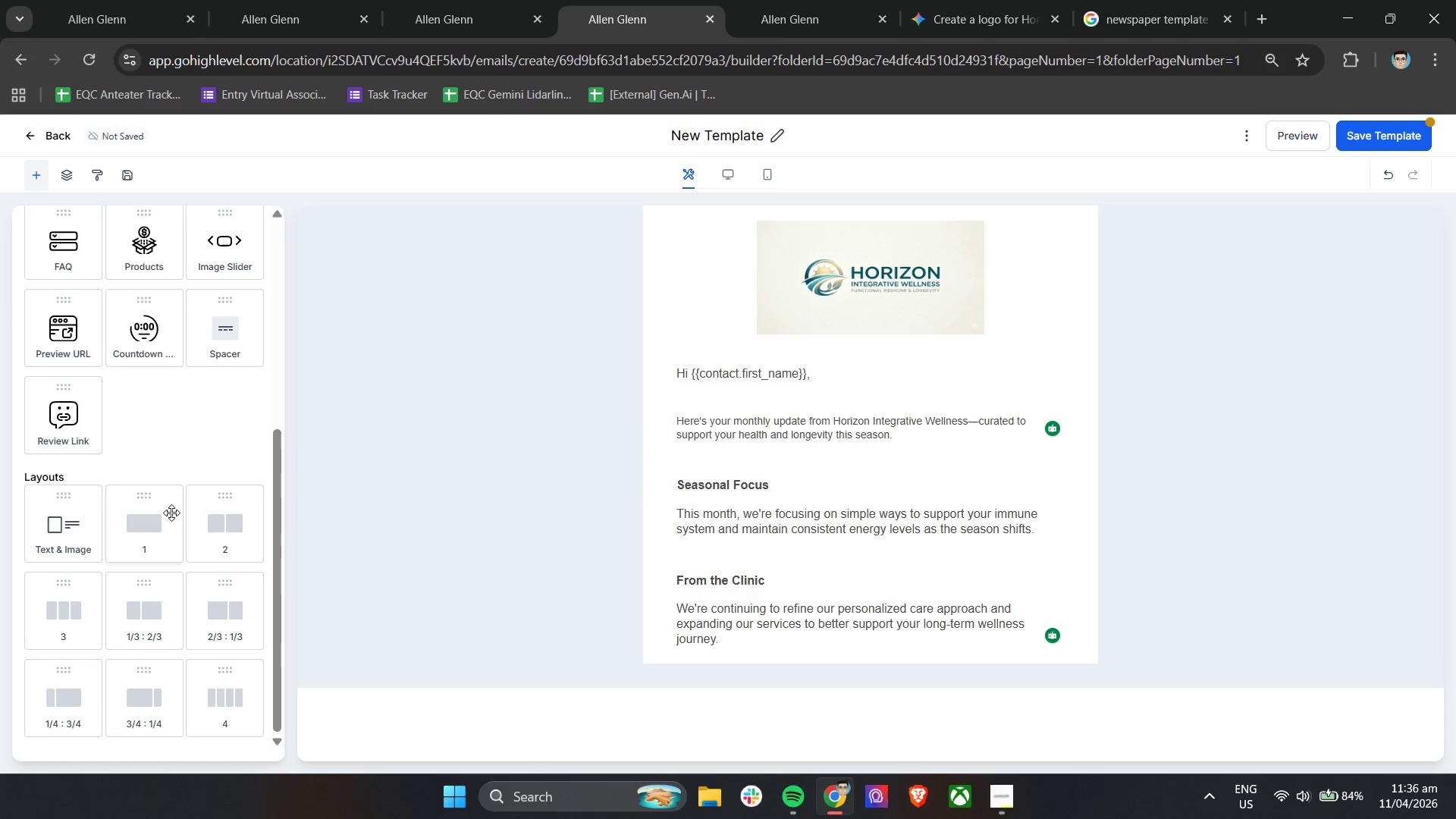 
left_click_drag(start_coordinate=[136, 519], to_coordinate=[777, 694])
 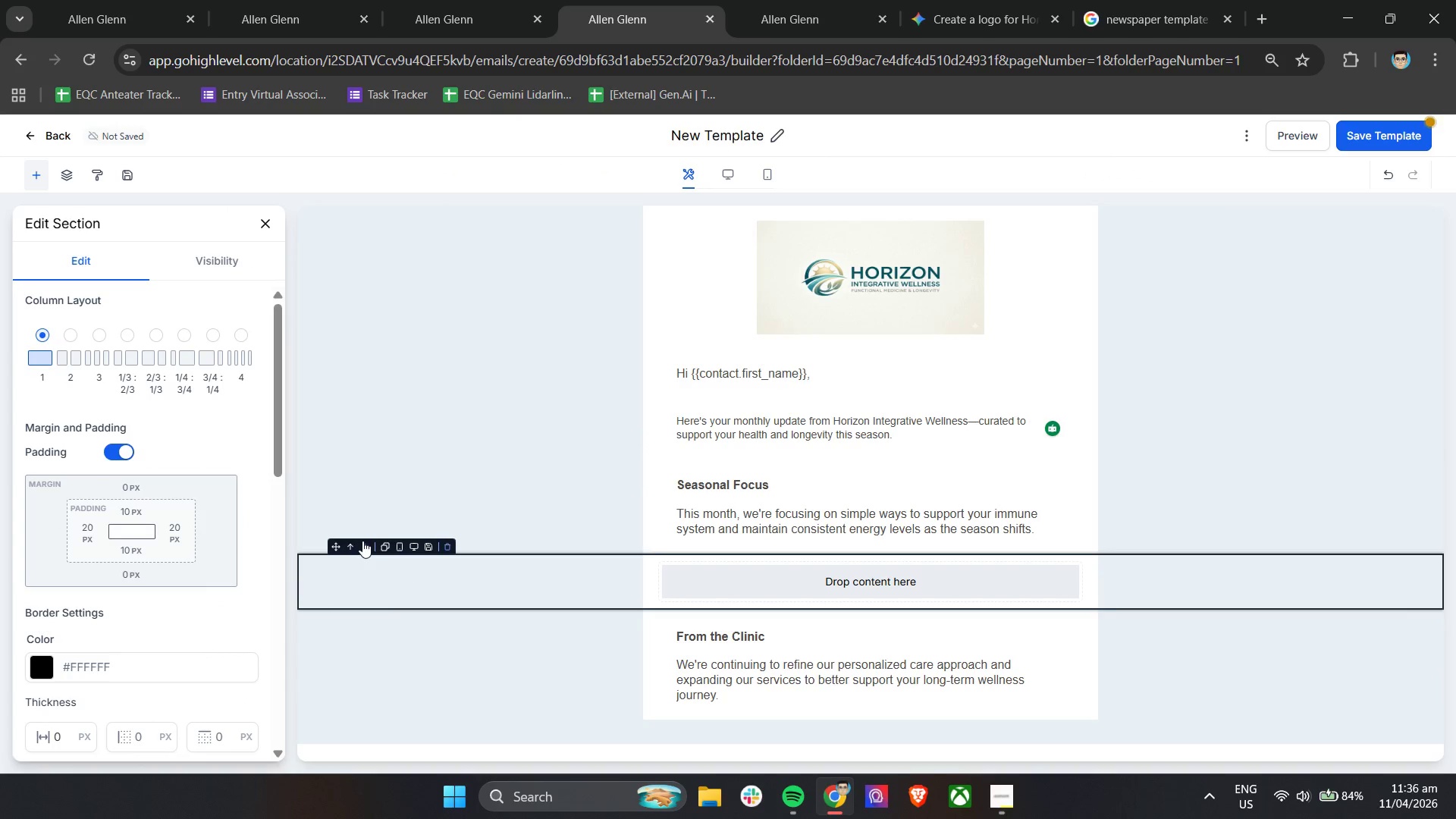 
left_click([364, 544])
 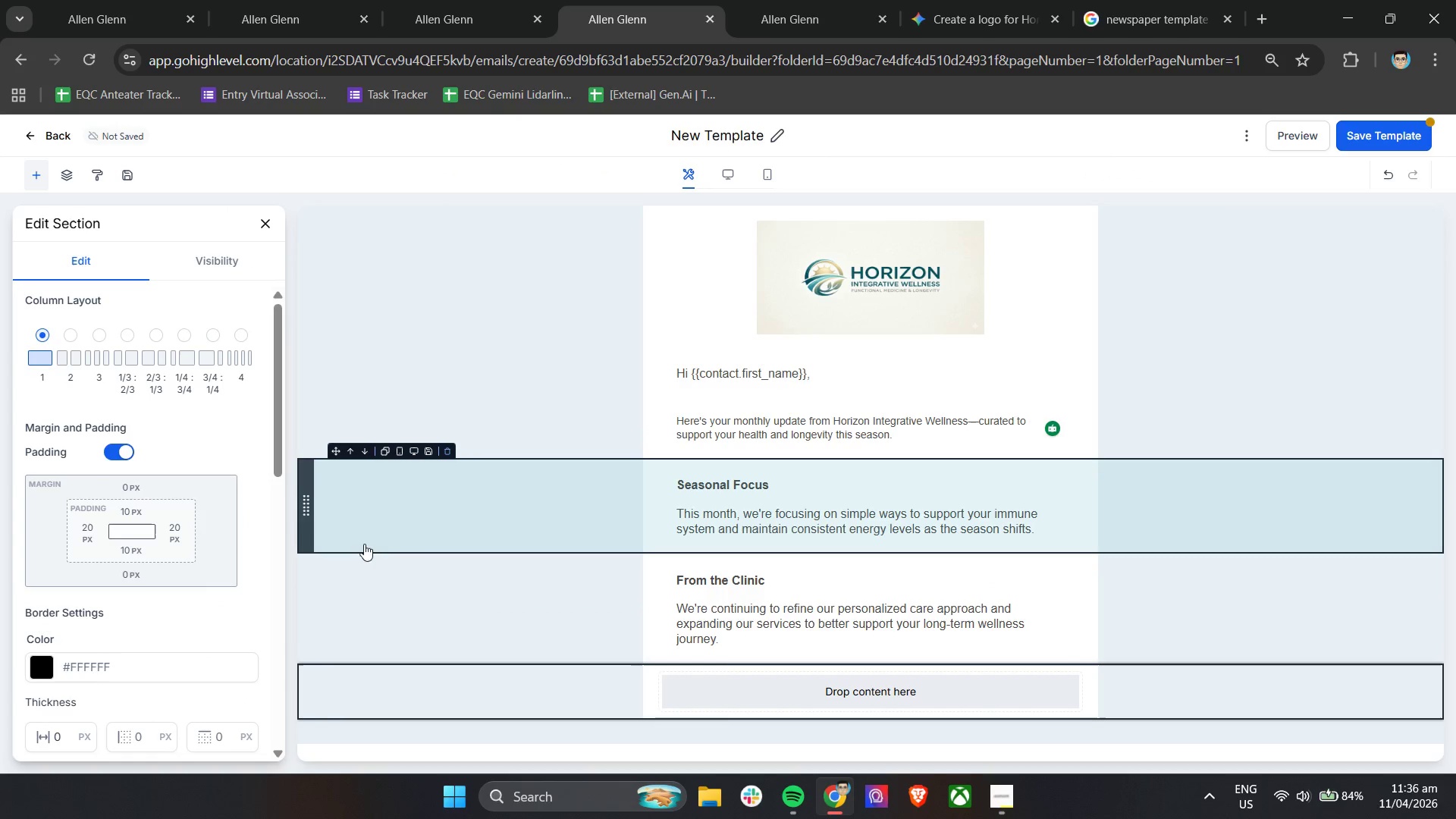 
scroll: coordinate [215, 490], scroll_direction: none, amount: 0.0
 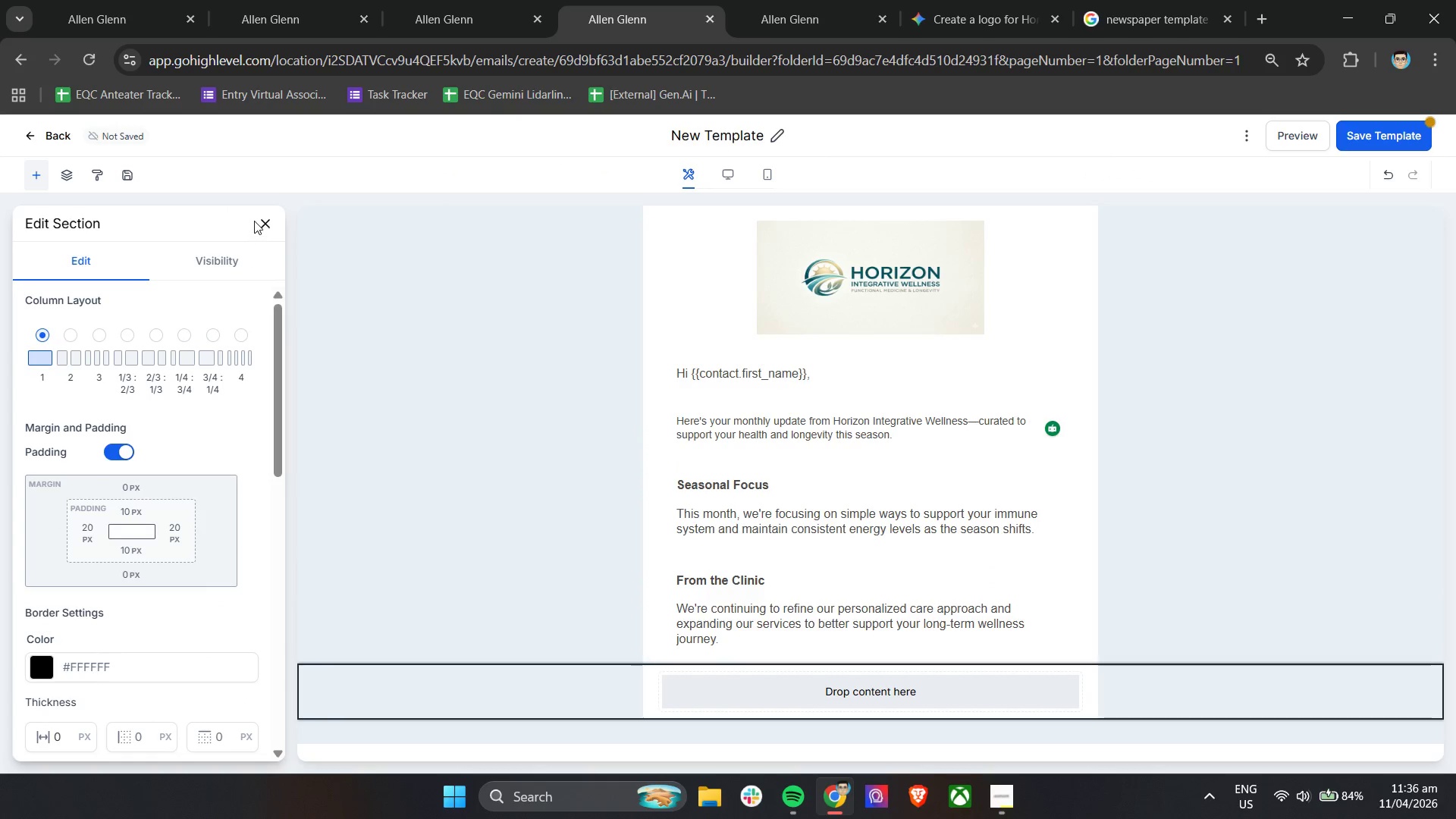 
left_click([259, 220])
 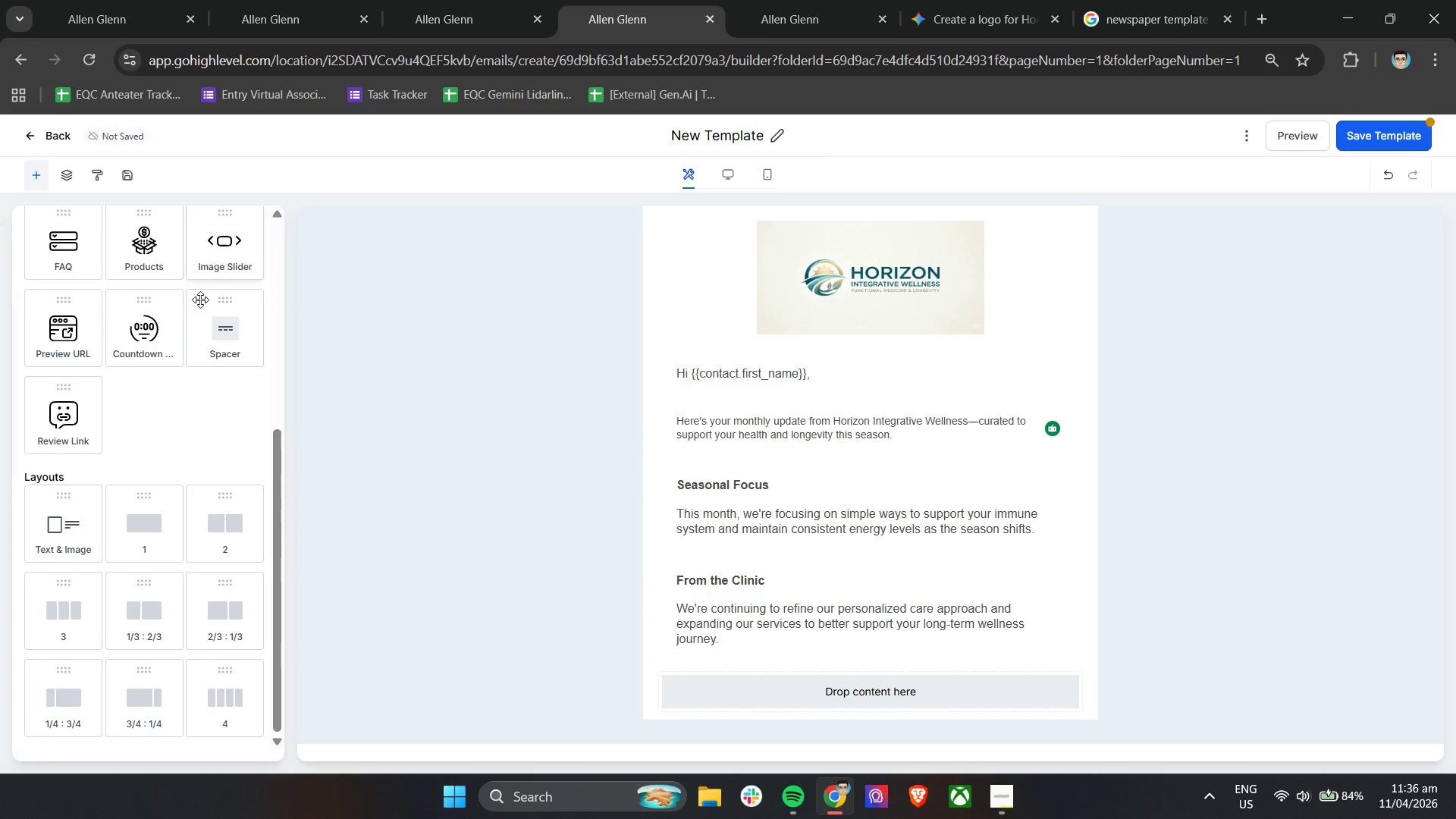 
scroll: coordinate [165, 324], scroll_direction: up, amount: 7.0
 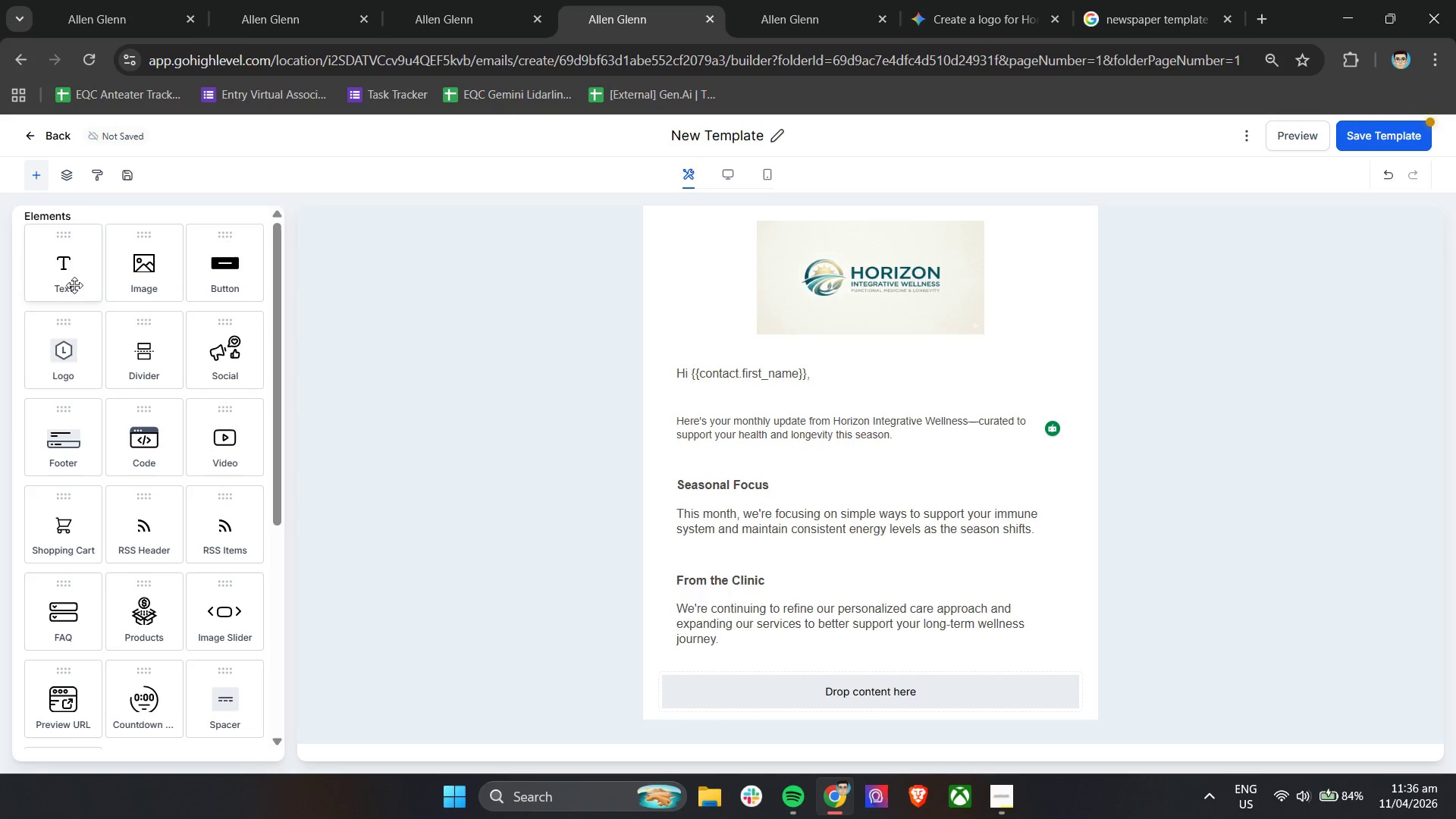 
left_click_drag(start_coordinate=[71, 263], to_coordinate=[821, 689])
 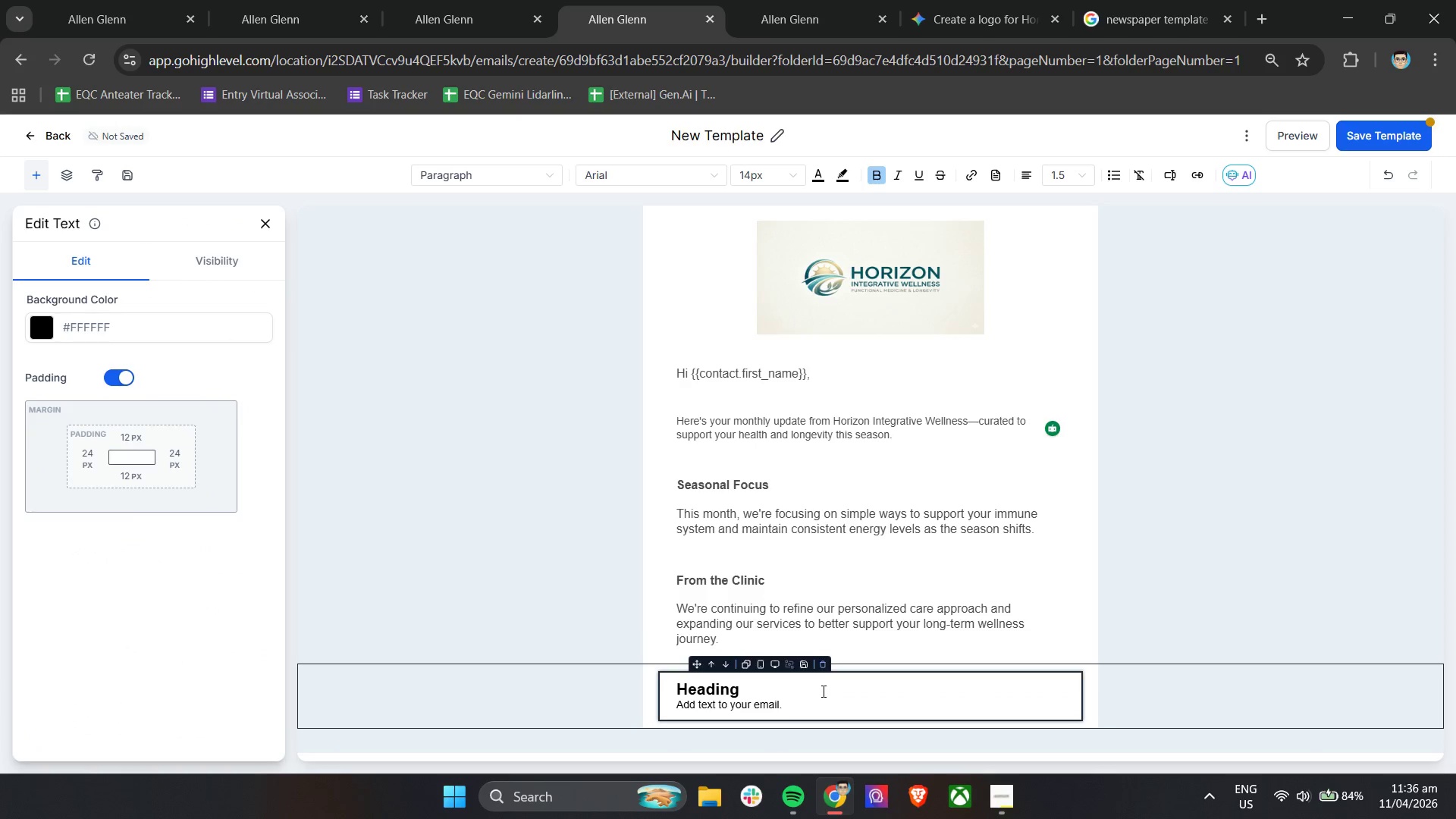 
left_click([822, 700])
 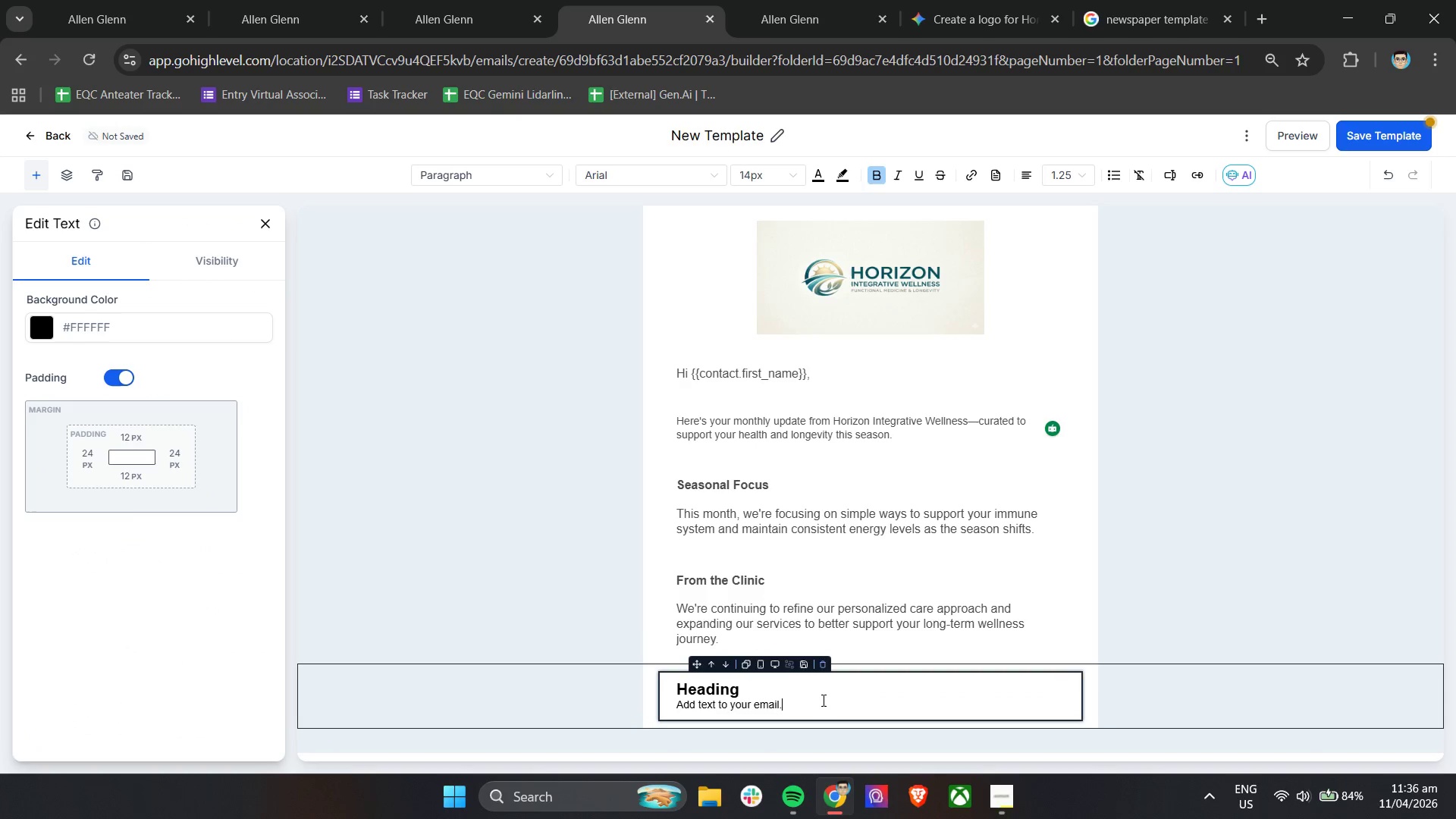 
key(Control+A)
 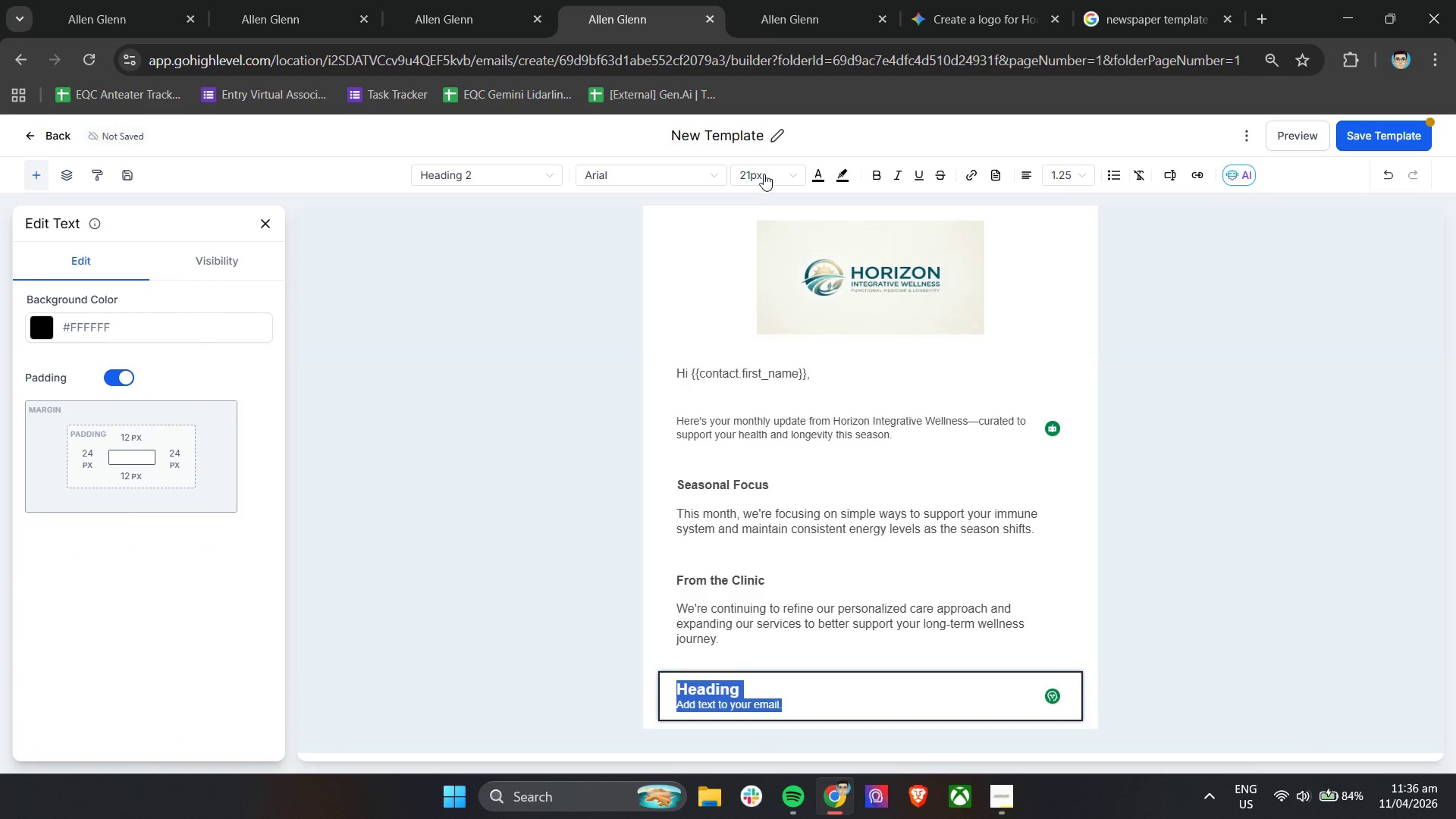 
left_click([764, 167])
 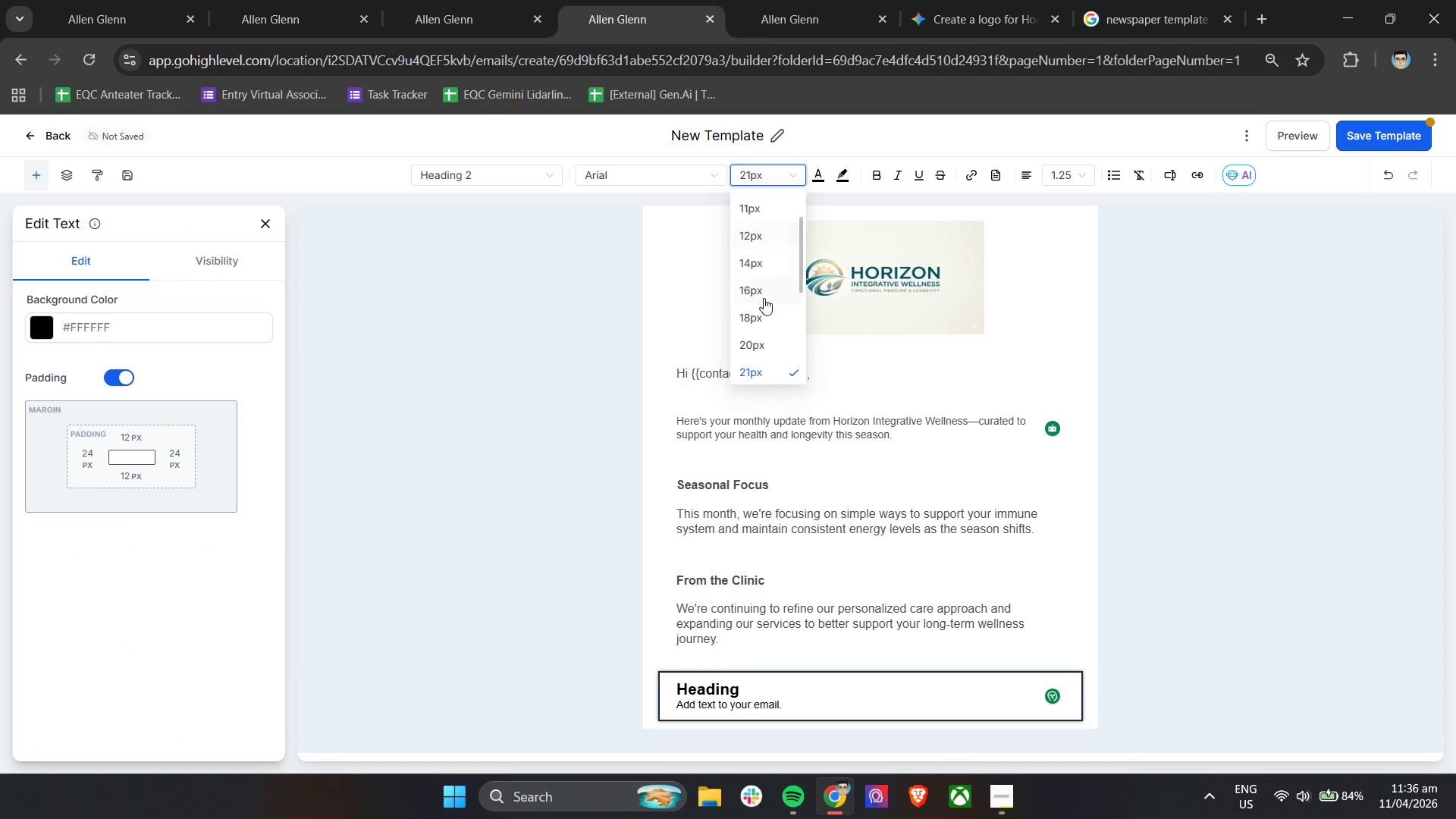 
left_click([765, 291])
 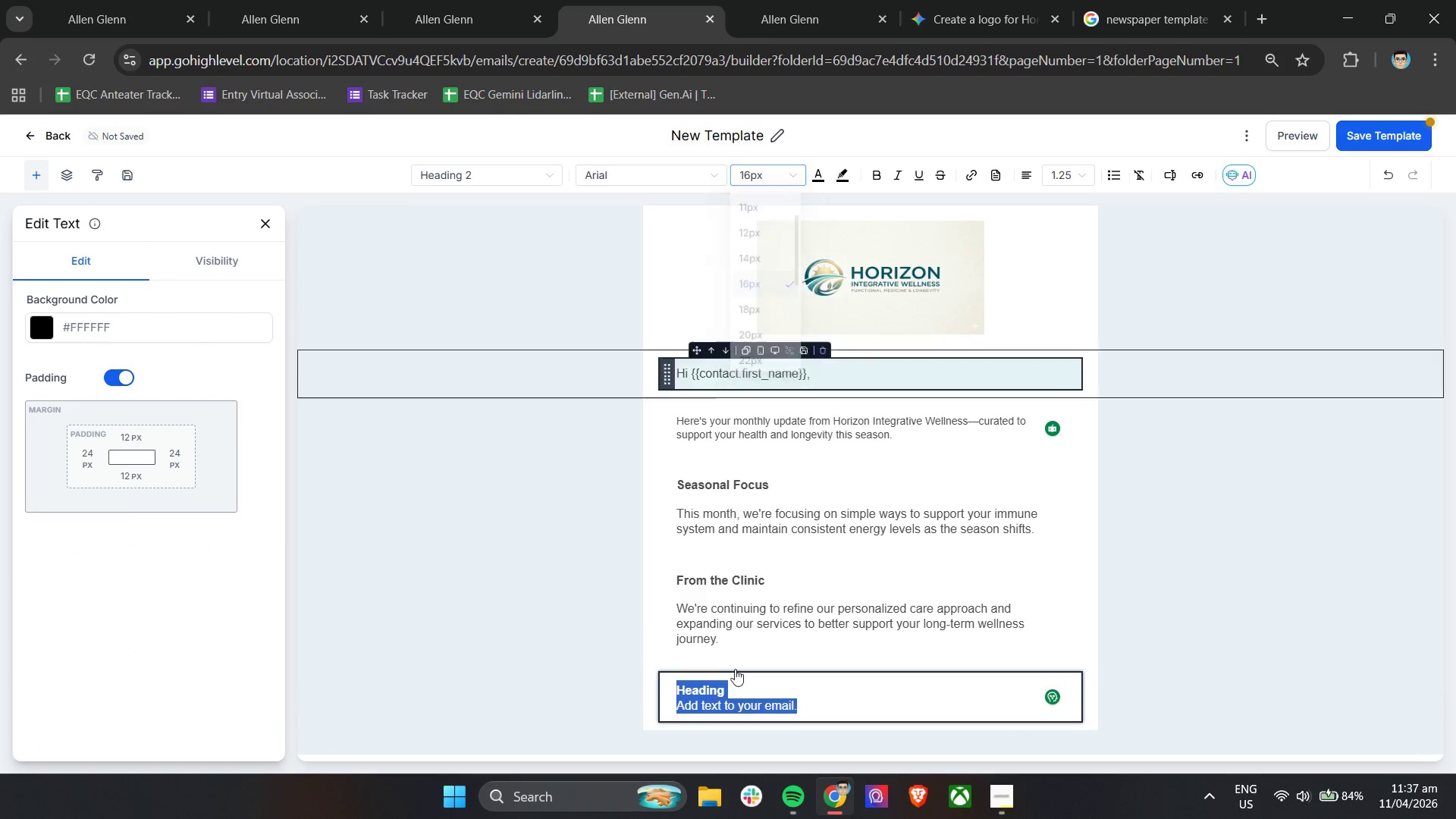 
scroll: coordinate [844, 463], scroll_direction: down, amount: 5.0
 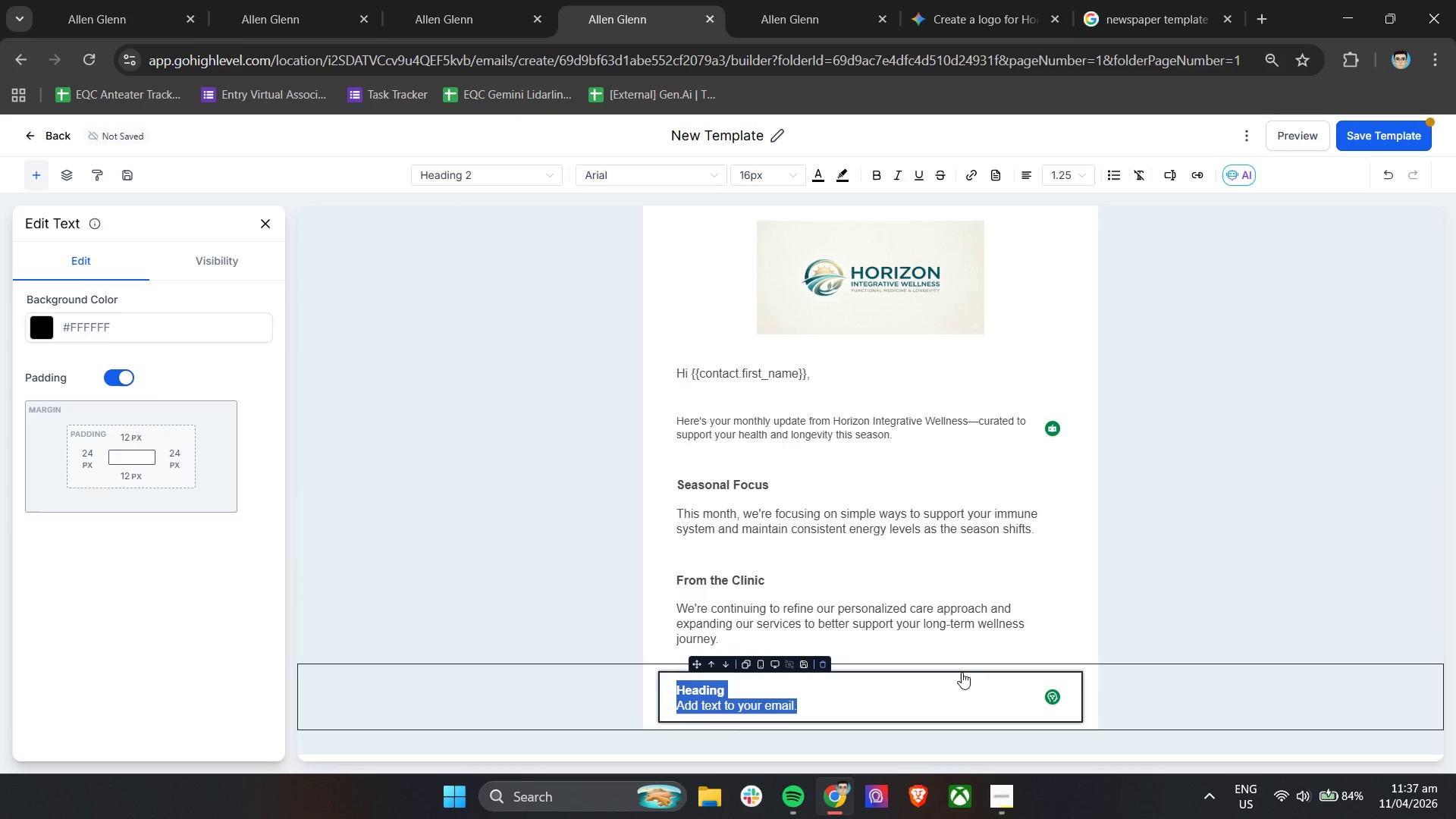 
wait(6.18)
 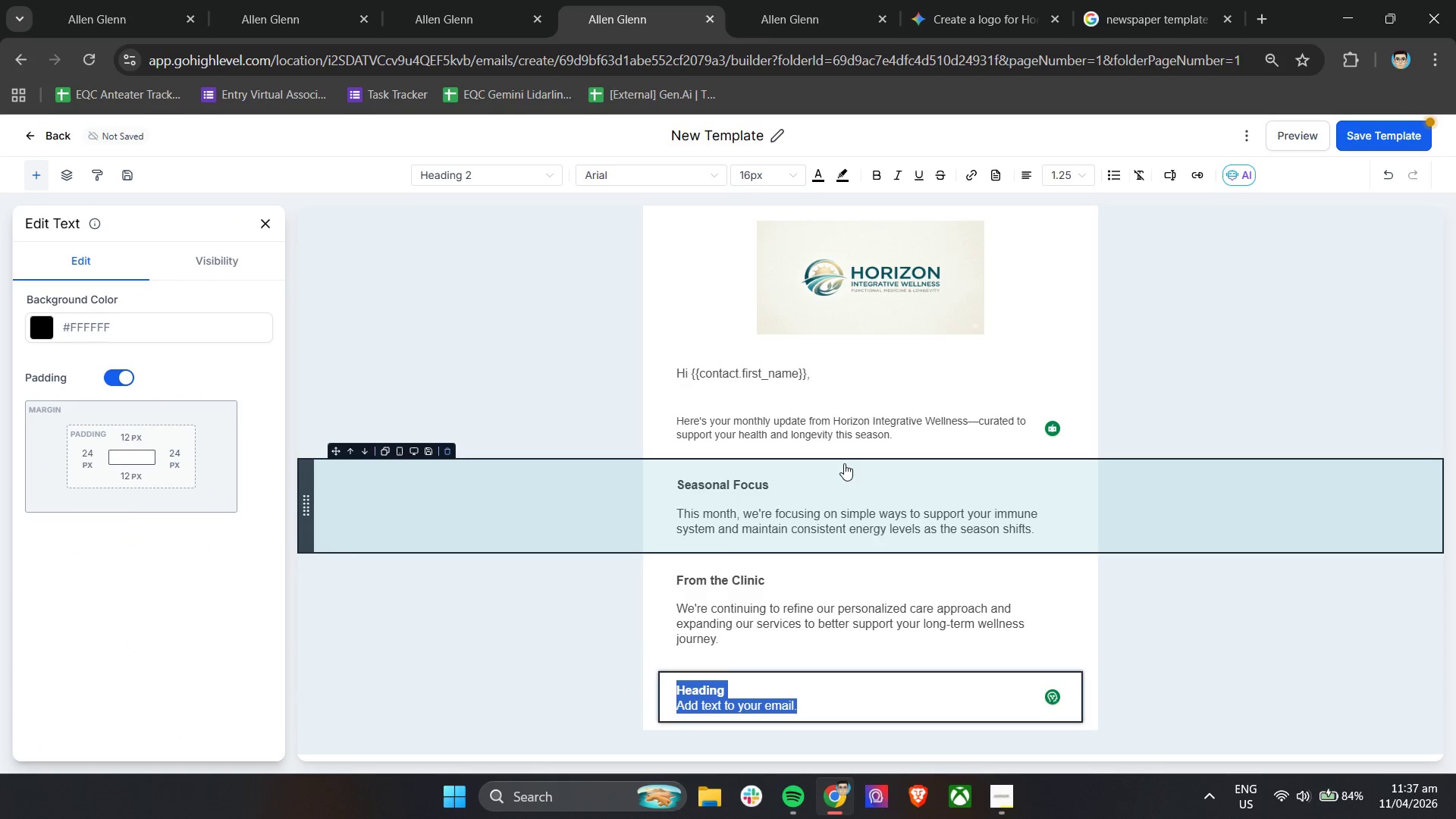 
left_click([735, 686])
 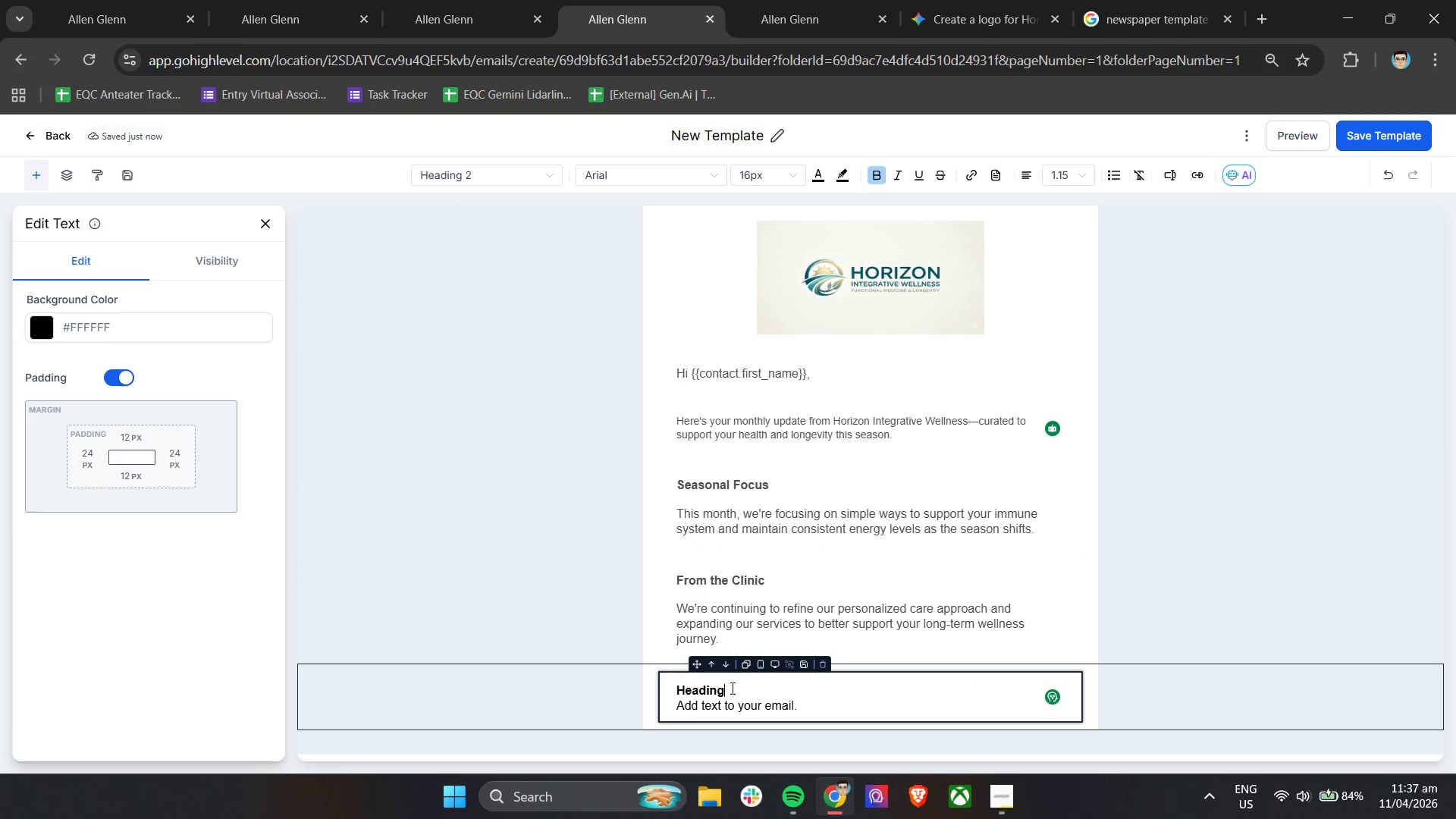 
left_click_drag(start_coordinate=[731, 688], to_coordinate=[662, 691])
 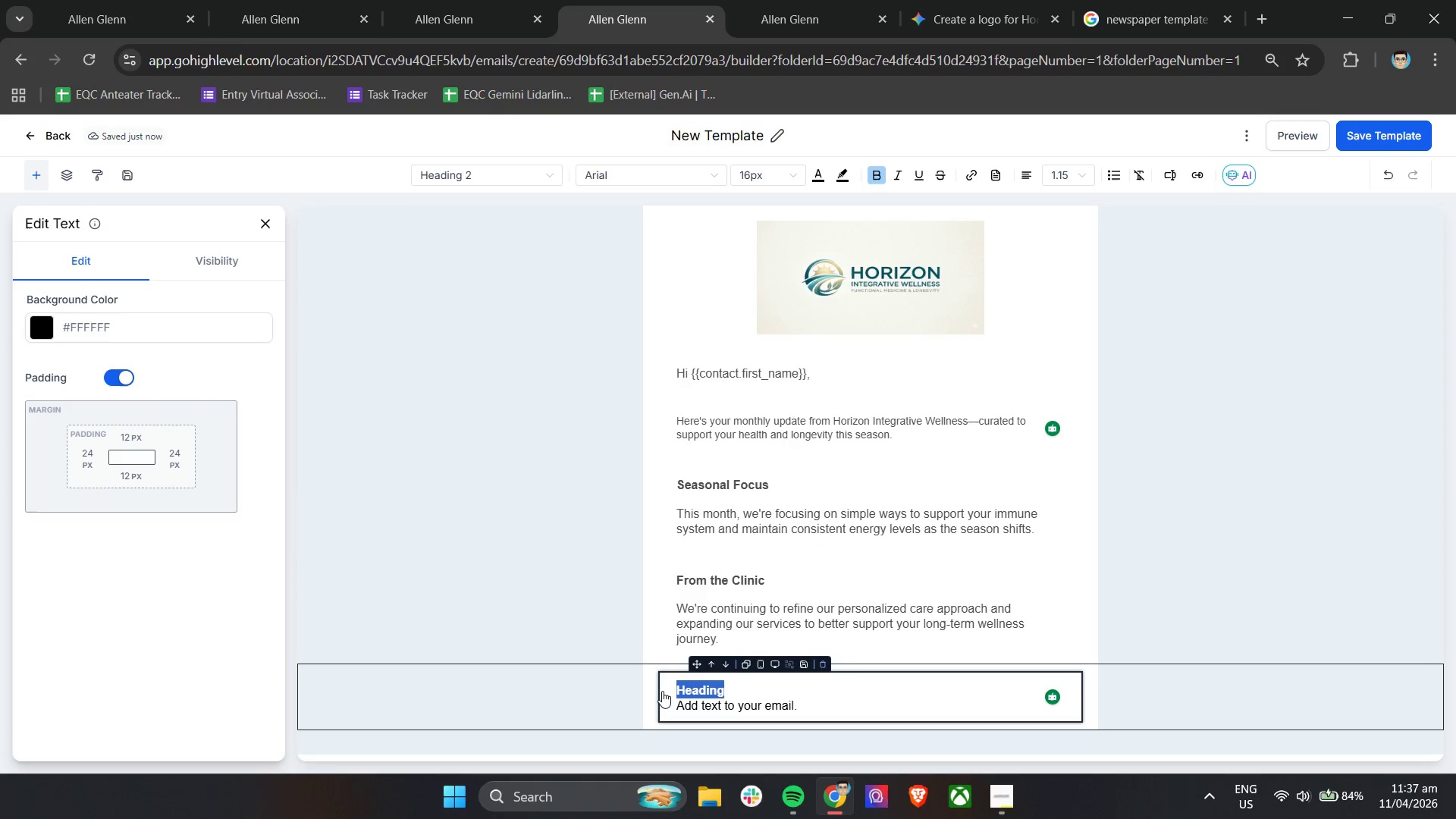 
type(Meme)
key(Backspace)
key(Backspace)
key(Backspace)
key(Backspace)
 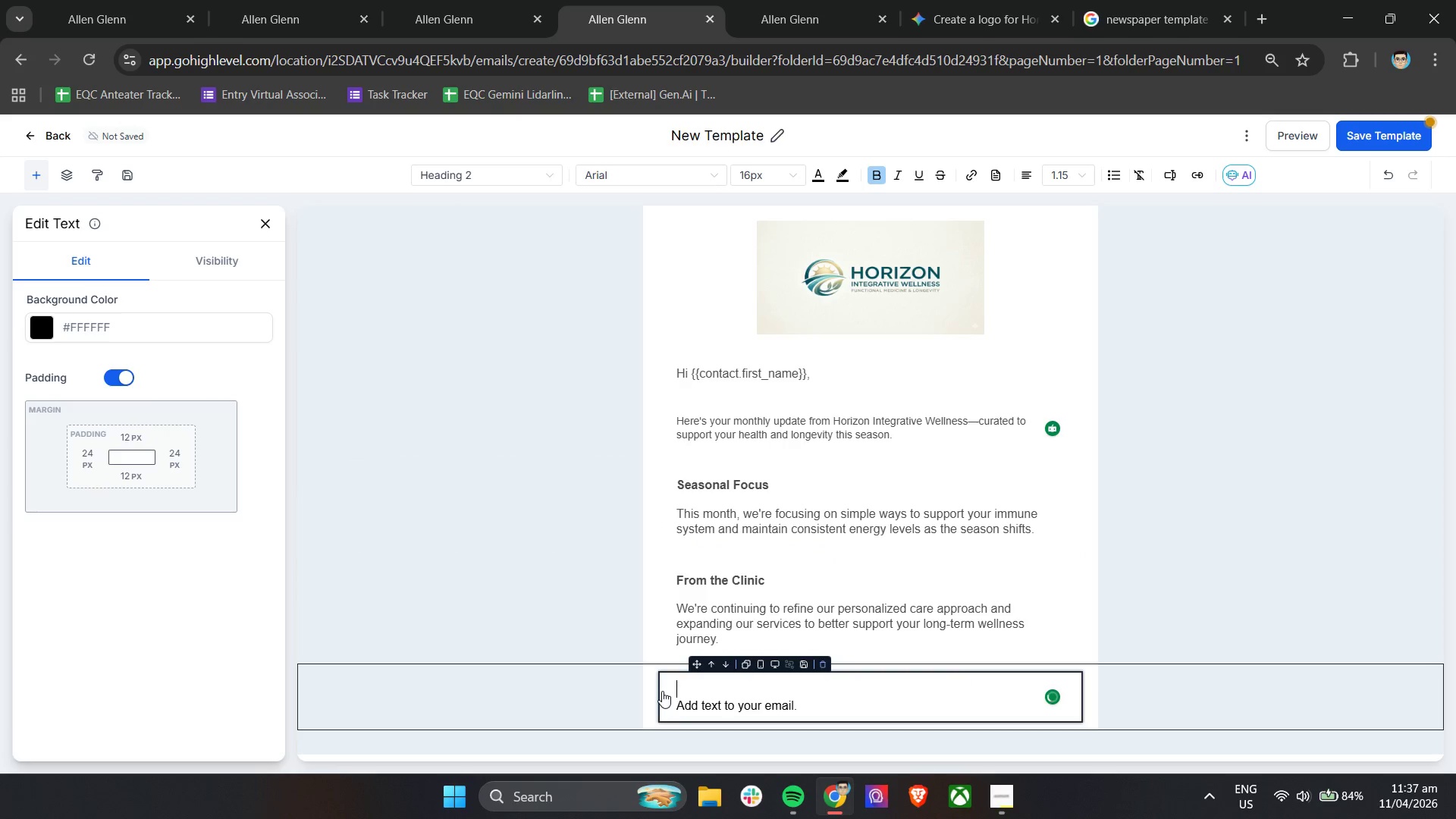 
key(Control+A)
 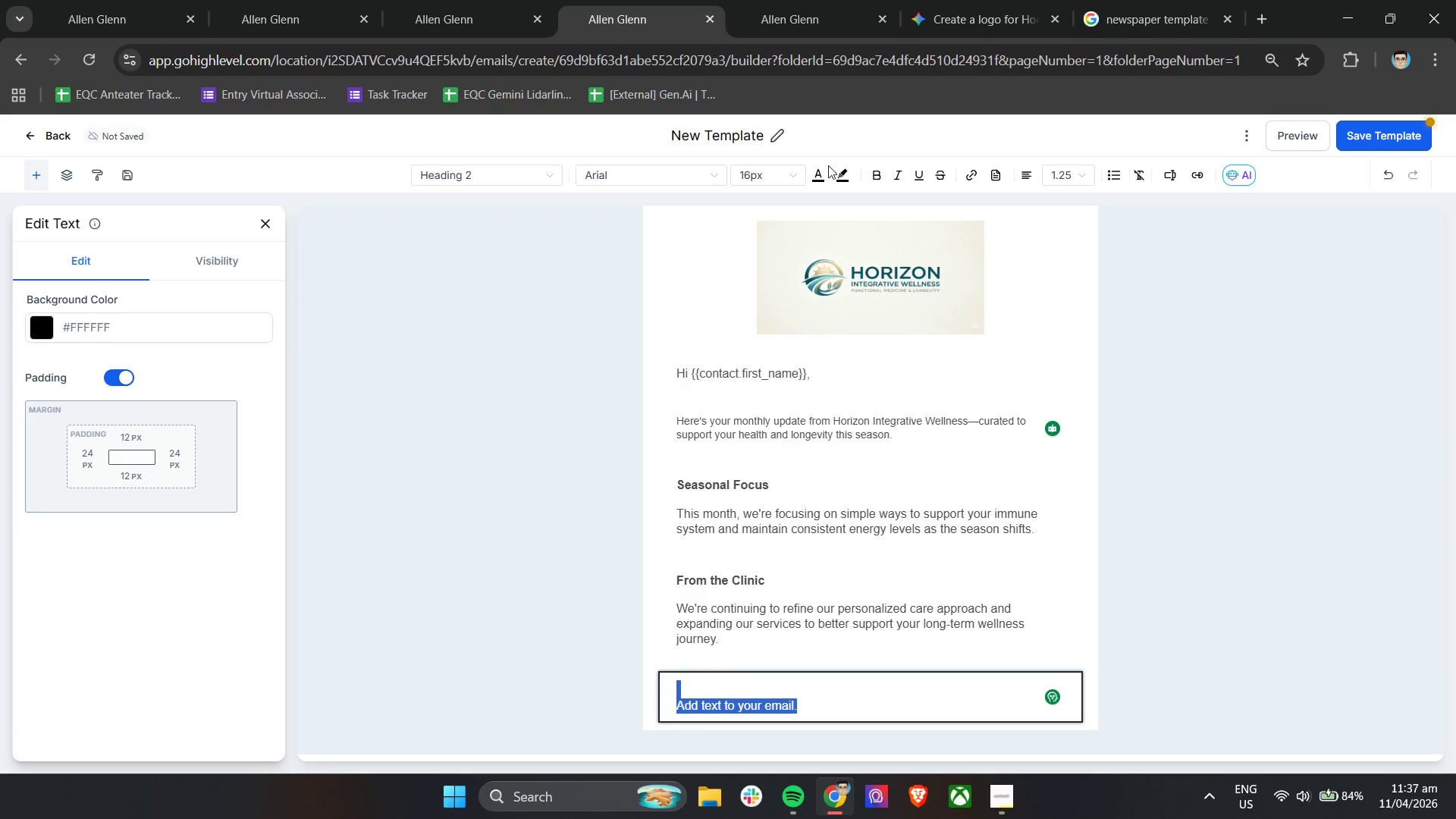 
left_click([818, 171])
 